 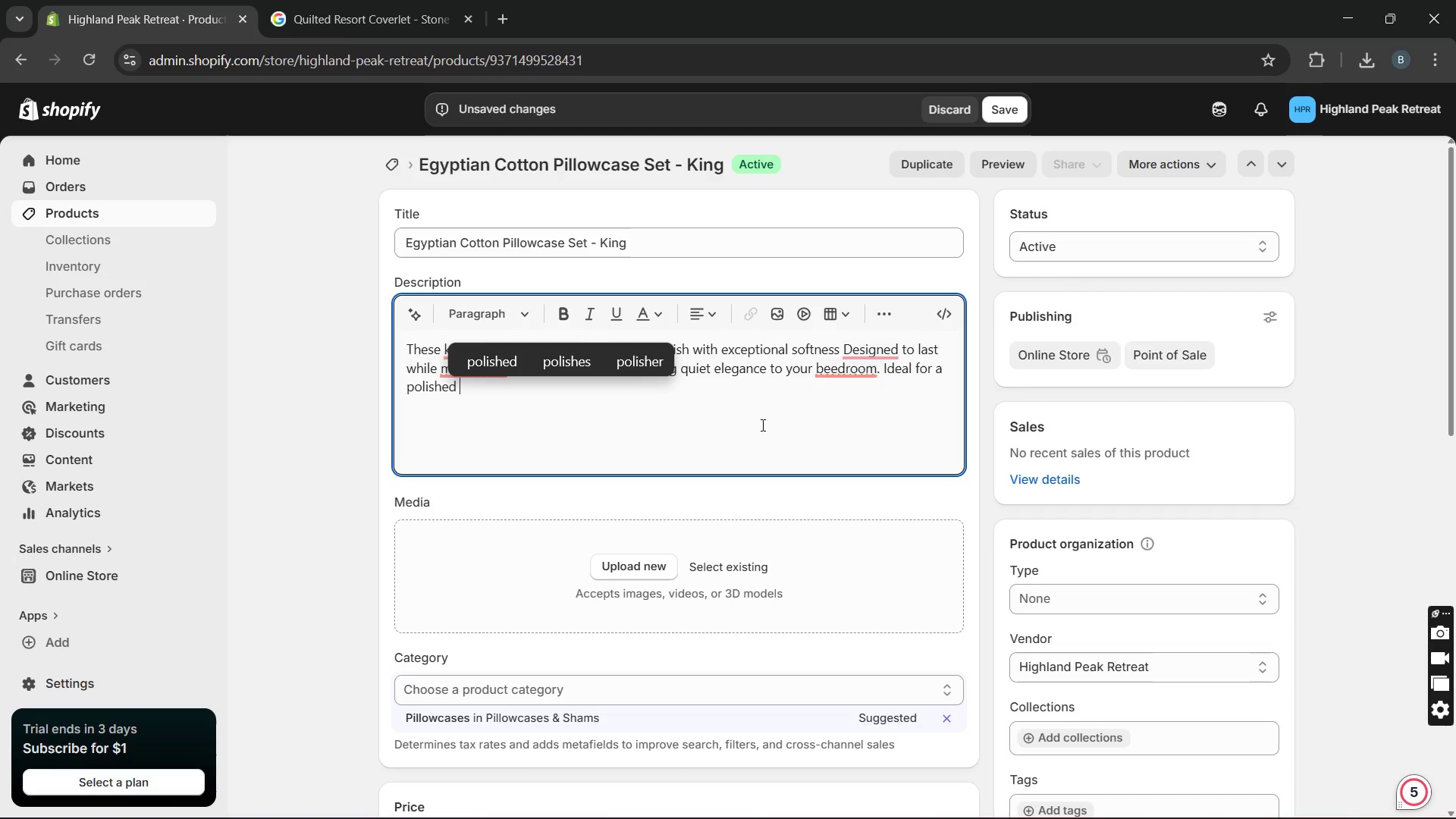 
key(Backspace)
 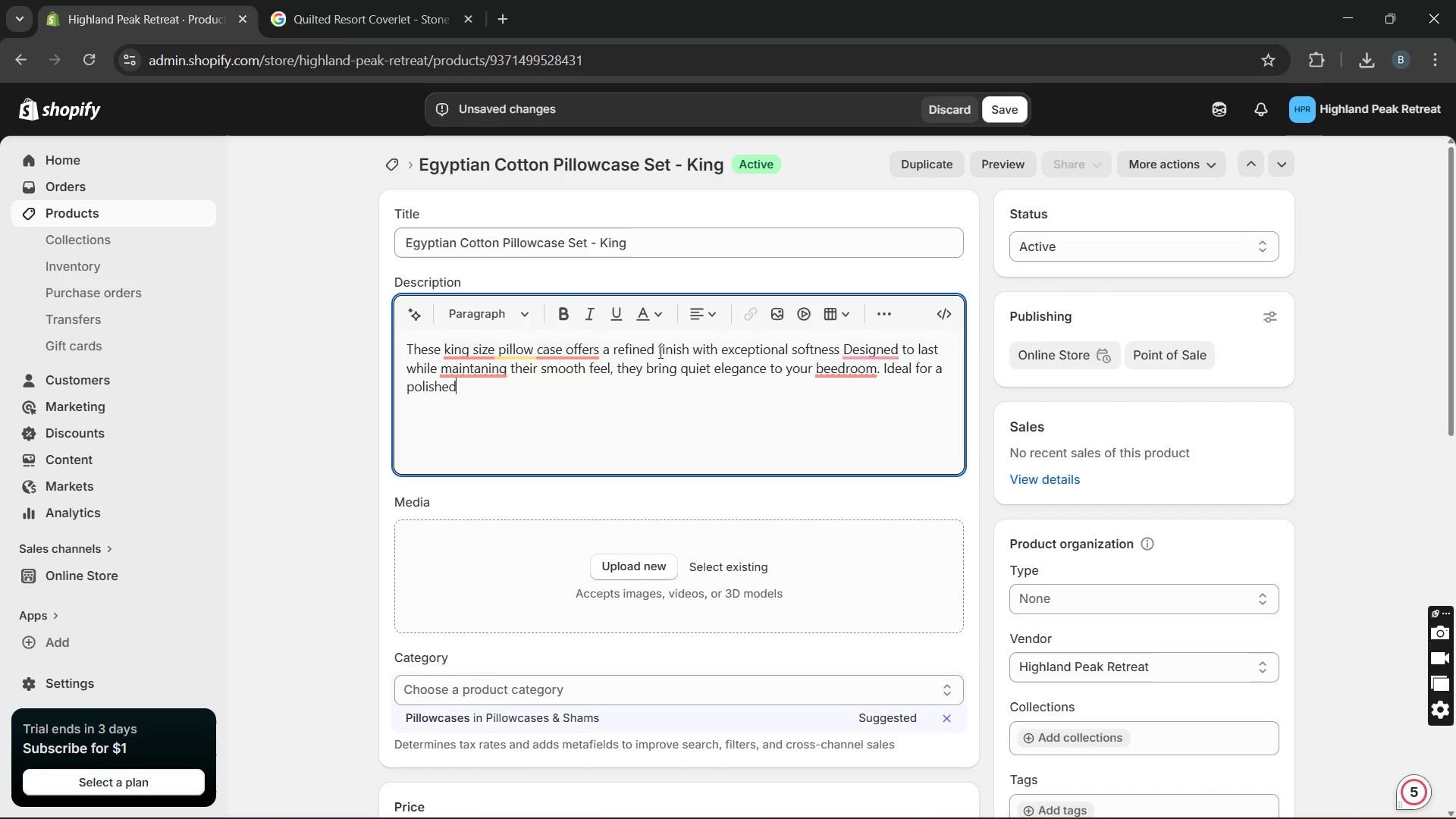 
wait(24.97)
 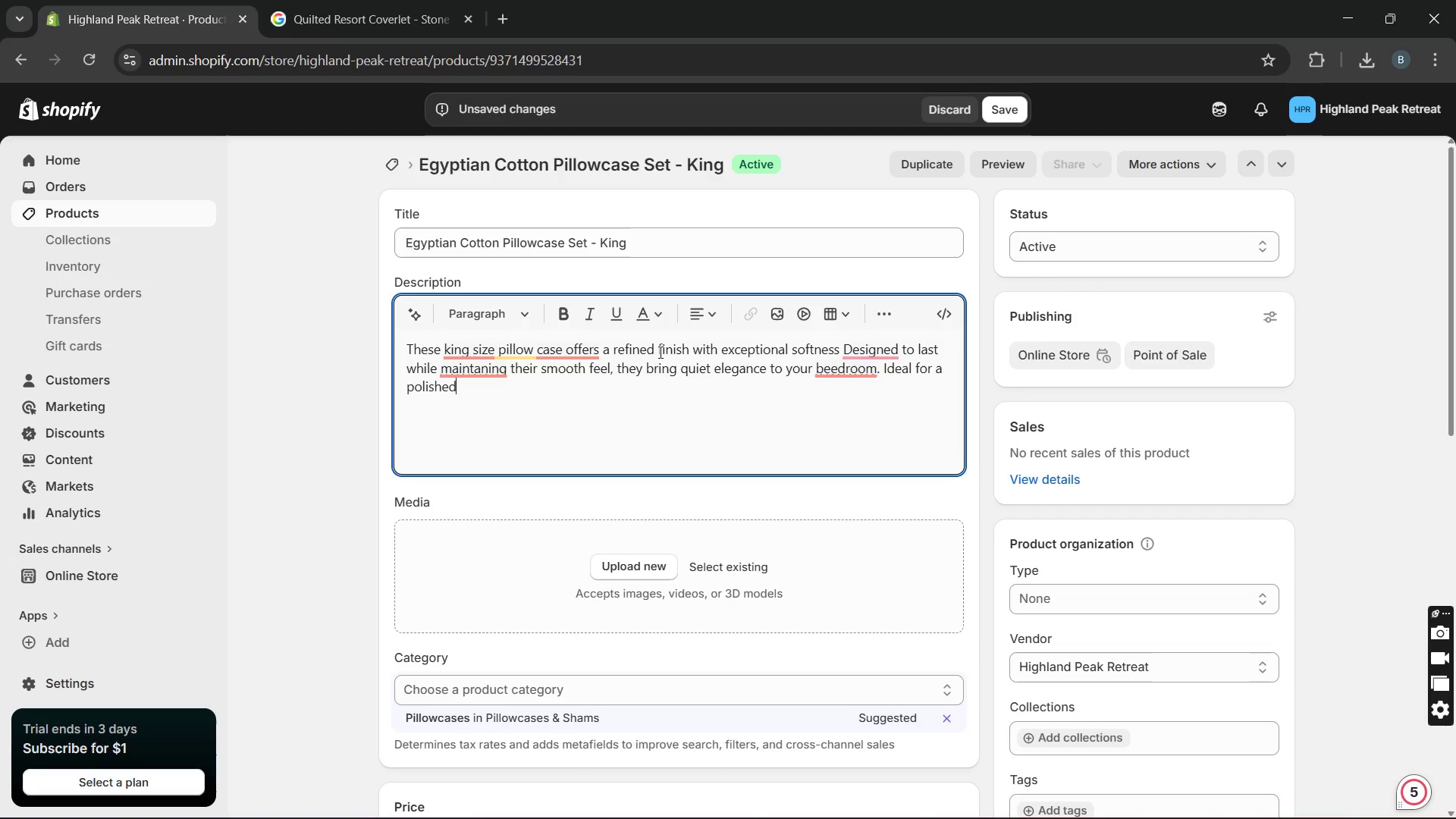 
type(, hotel inspired look.)
 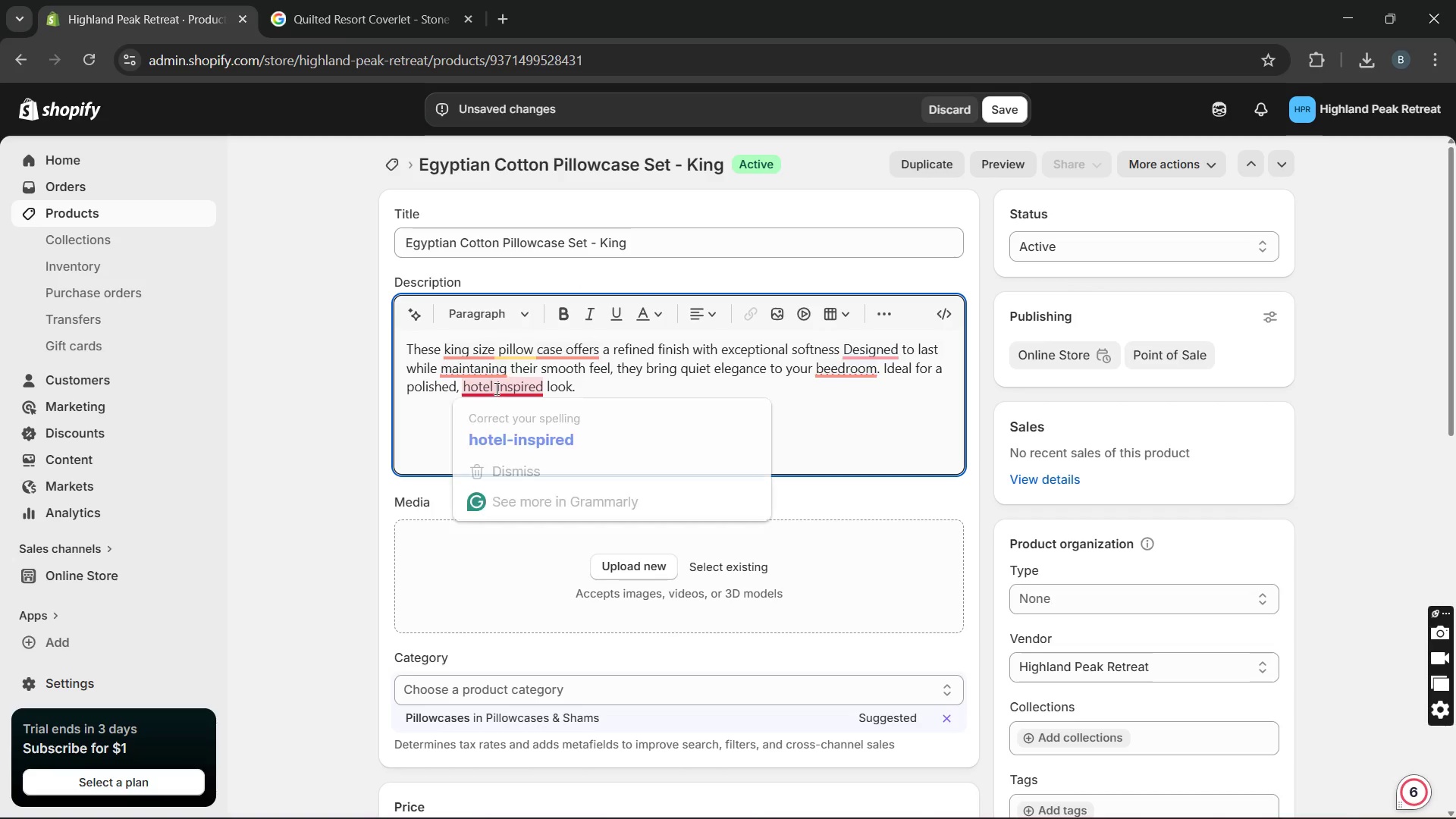 
left_click([498, 407])
 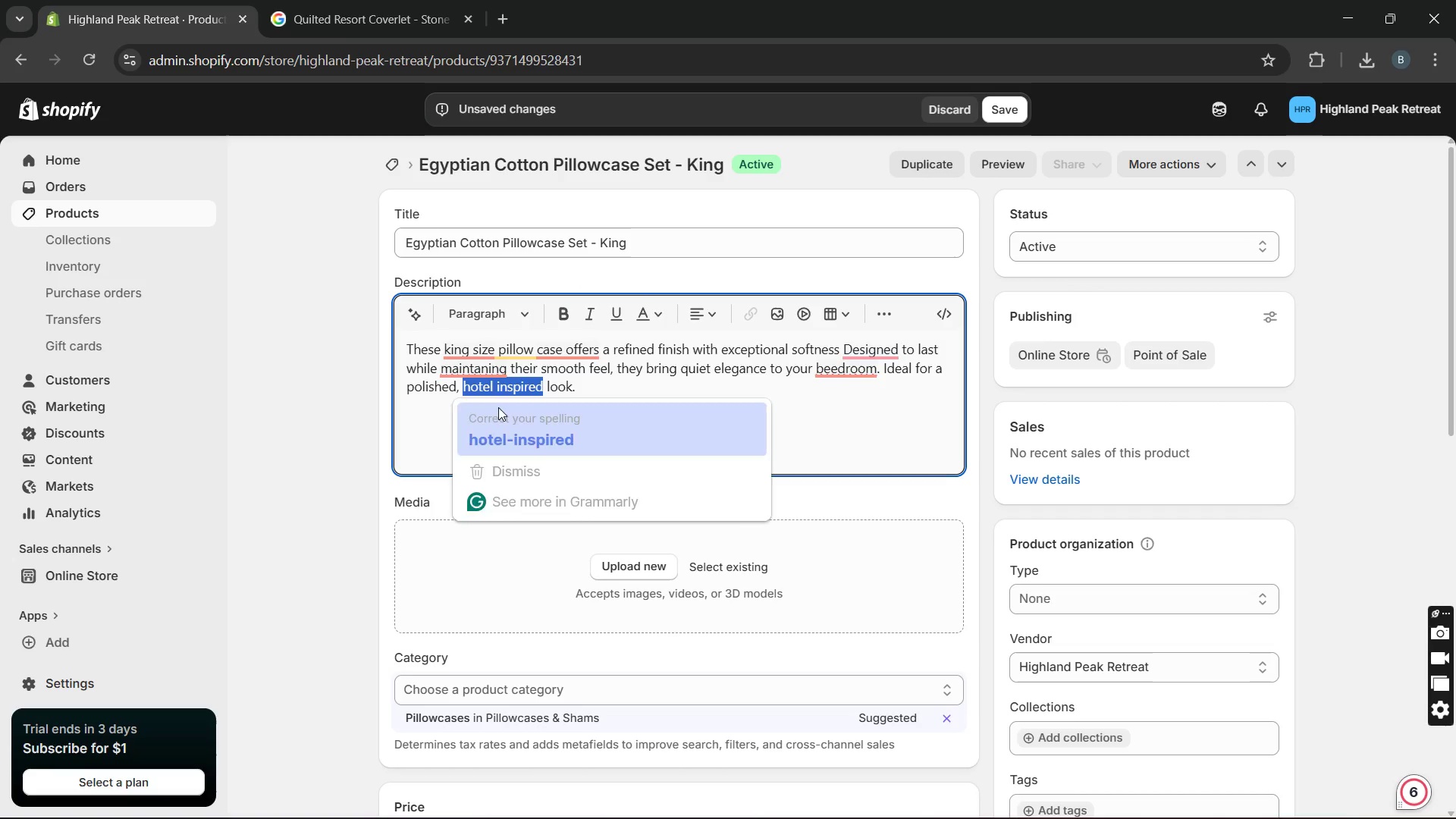 
key(Unknown)
 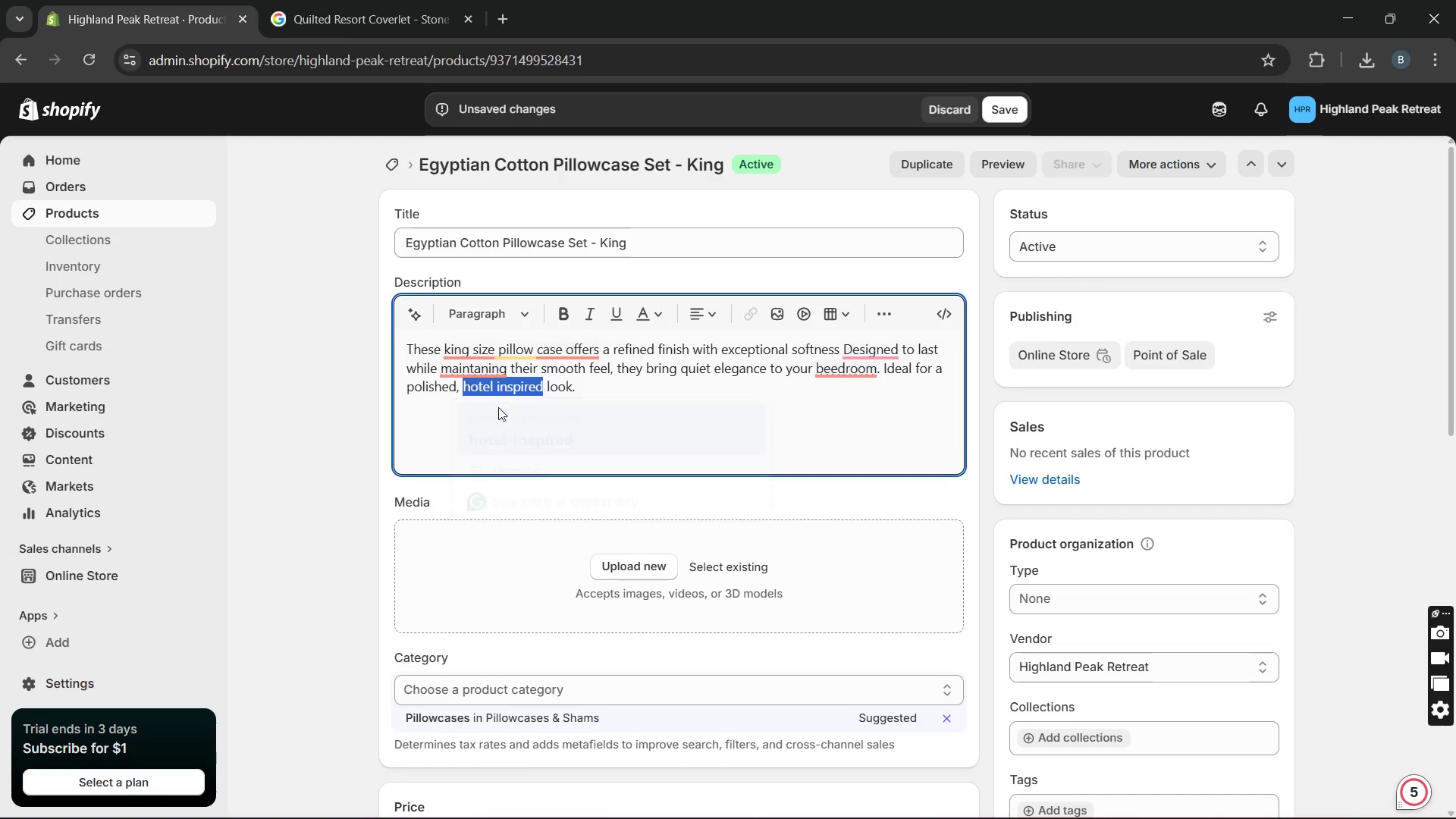 
key(Unknown)
 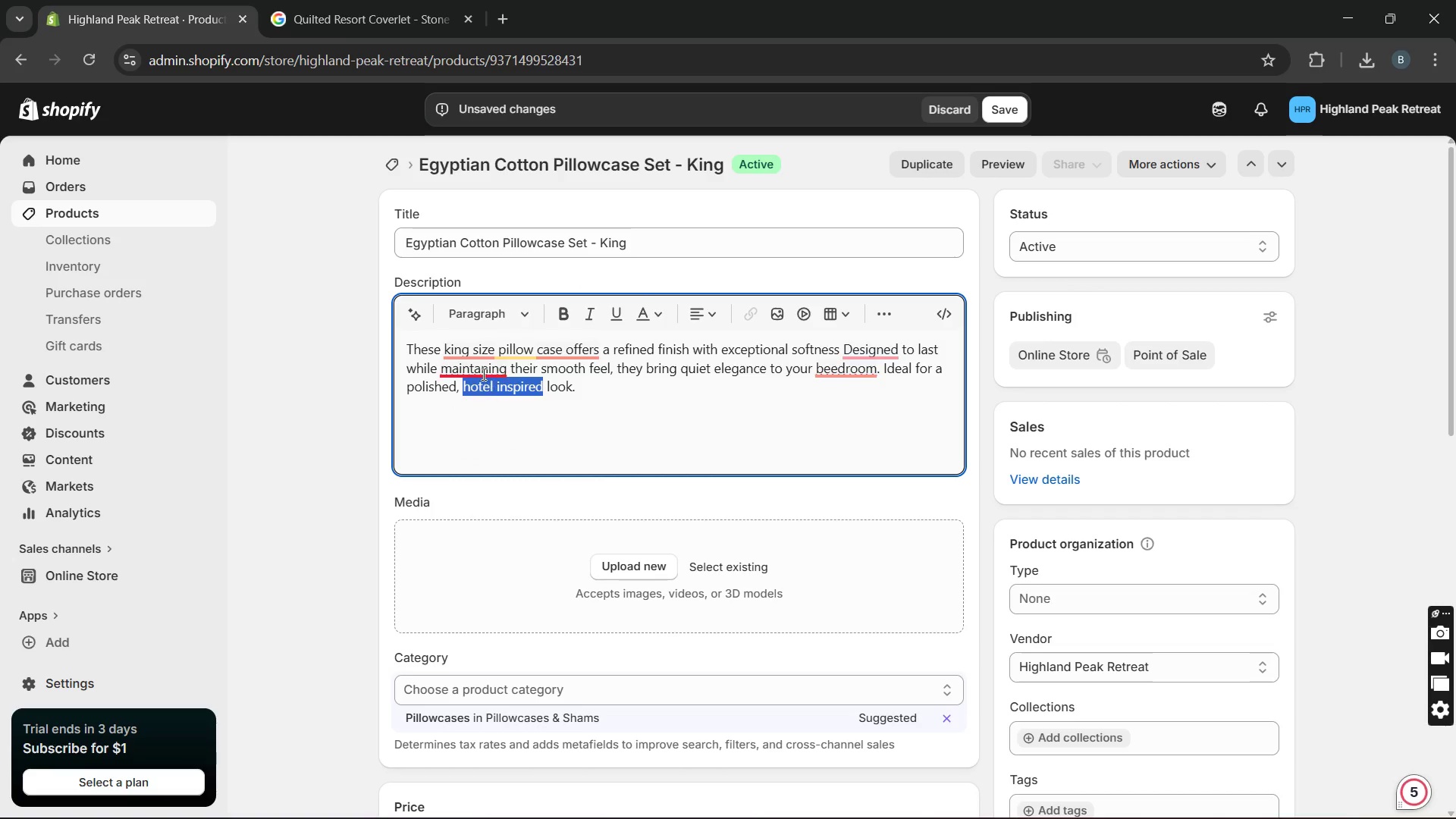 
key(Unknown)
 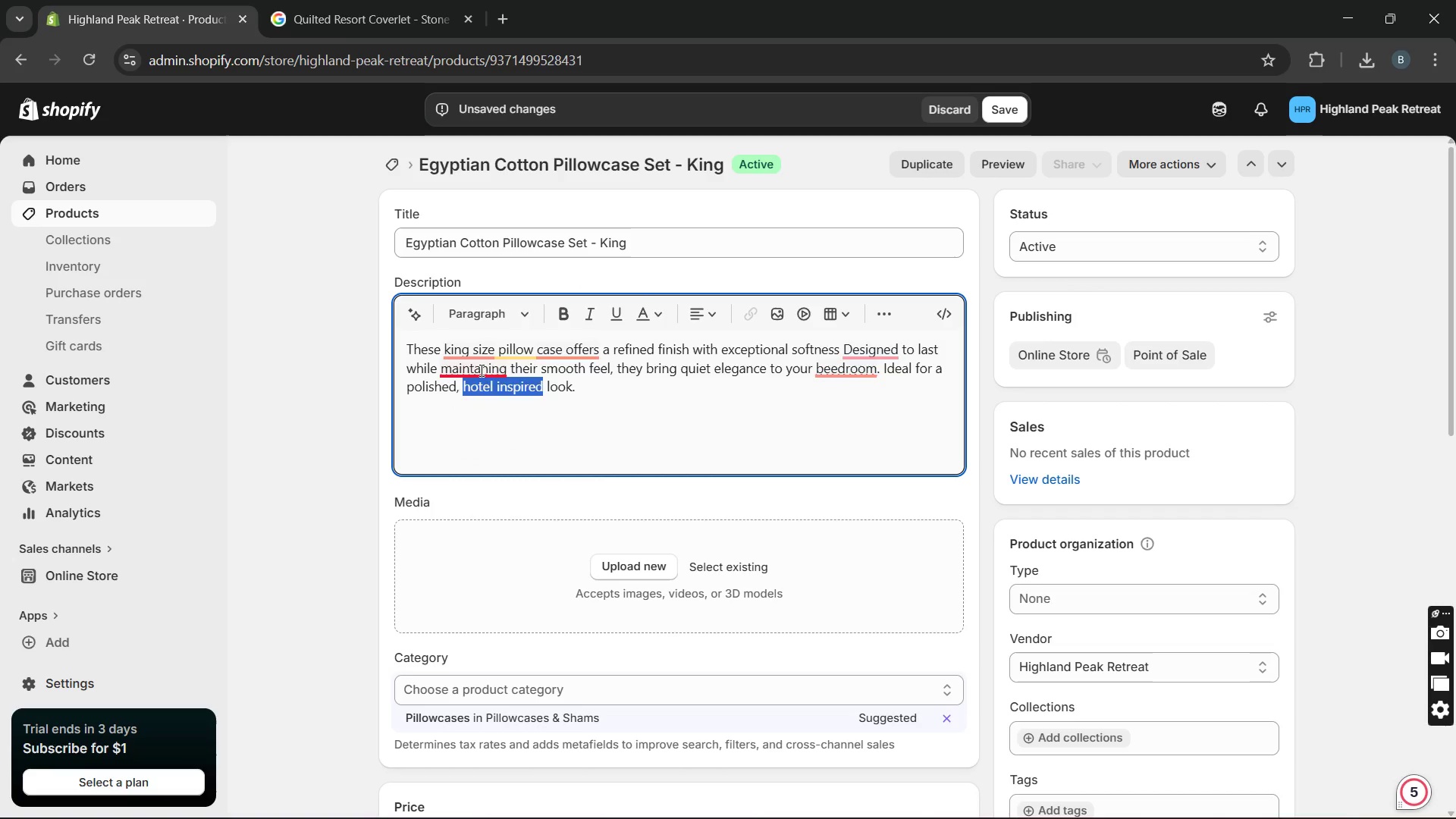 
key(Unknown)
 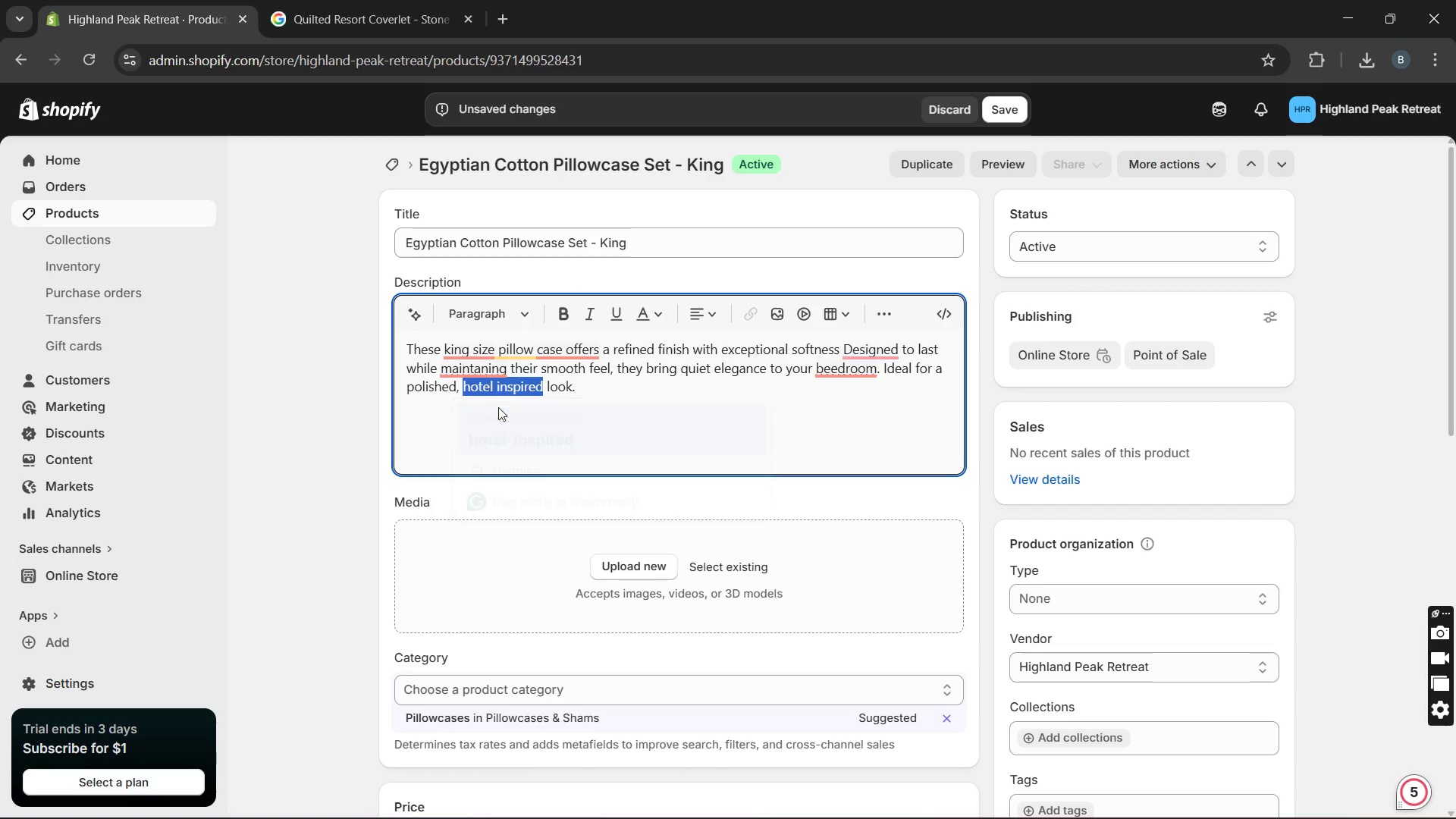 
key(Unknown)
 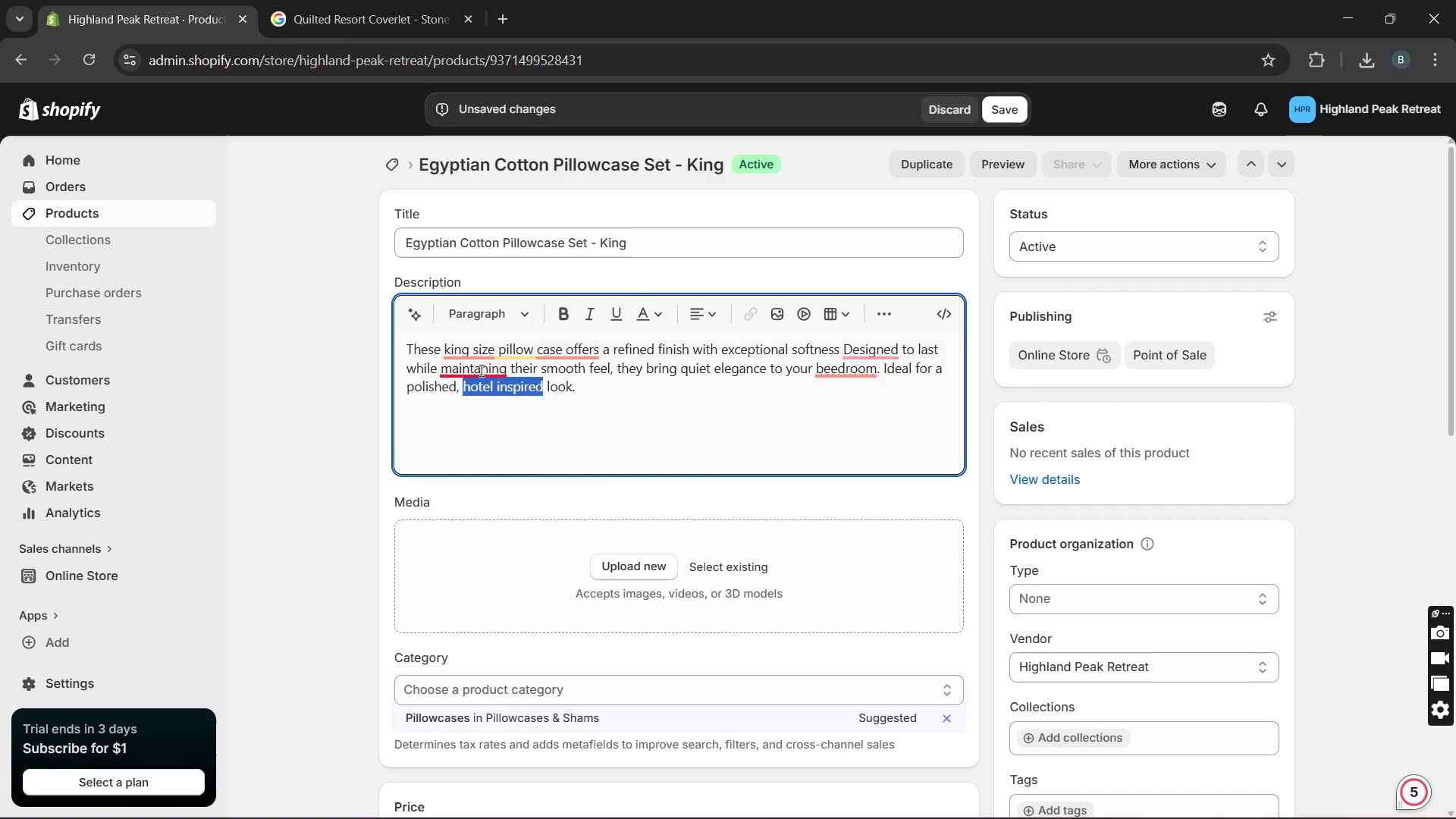 
key(Unknown)
 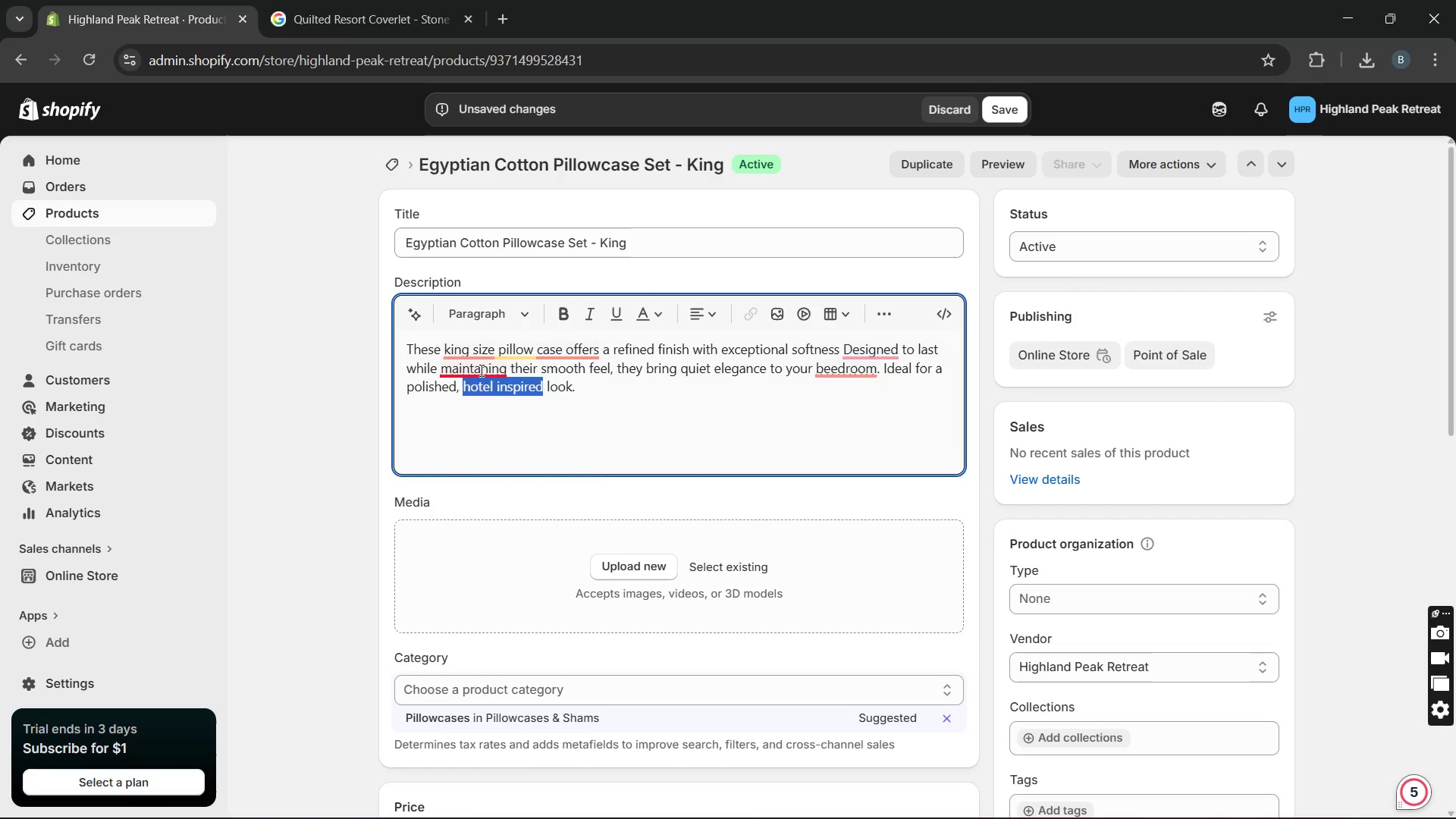 
key(Unknown)
 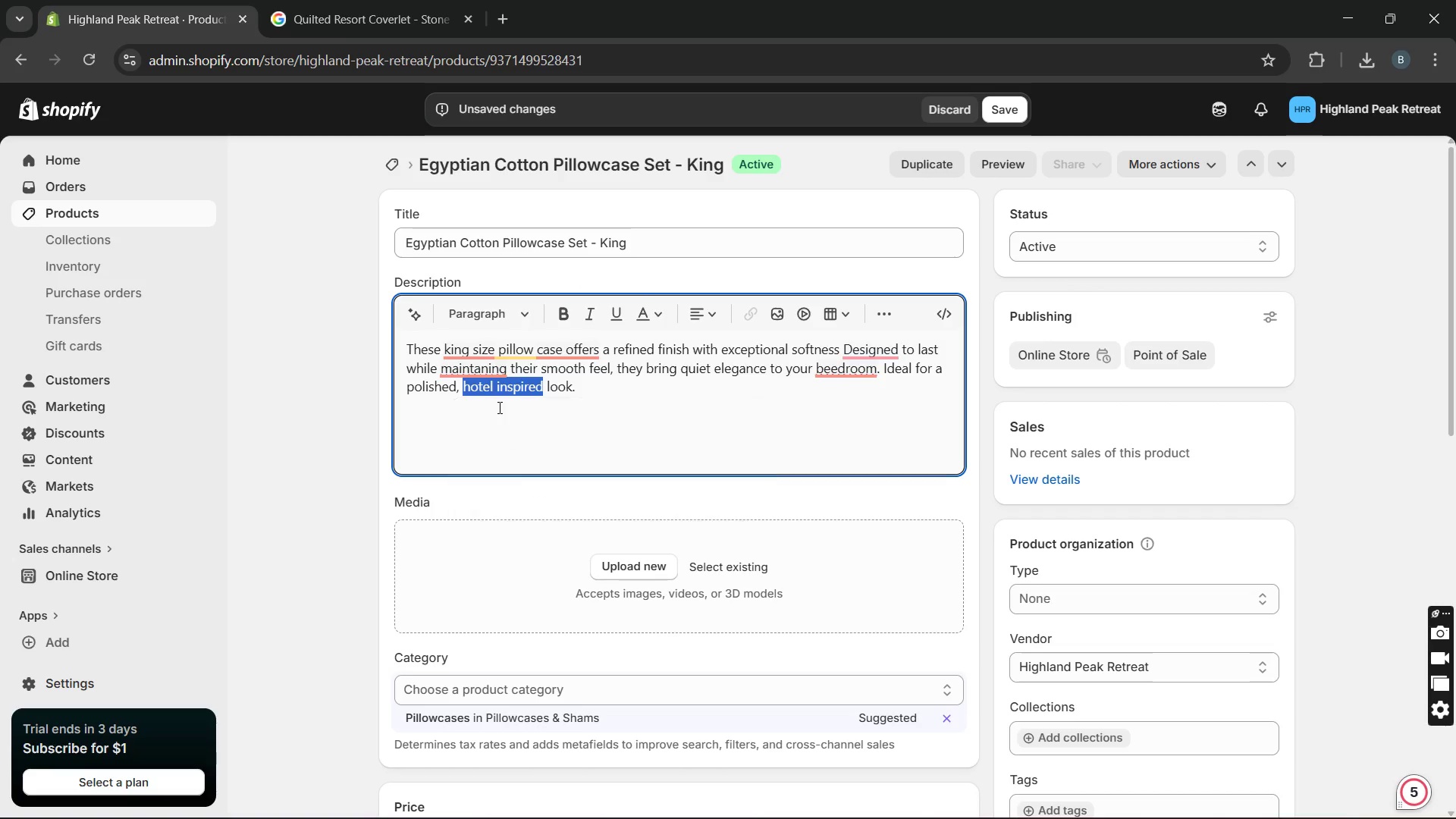 
key(Unknown)
 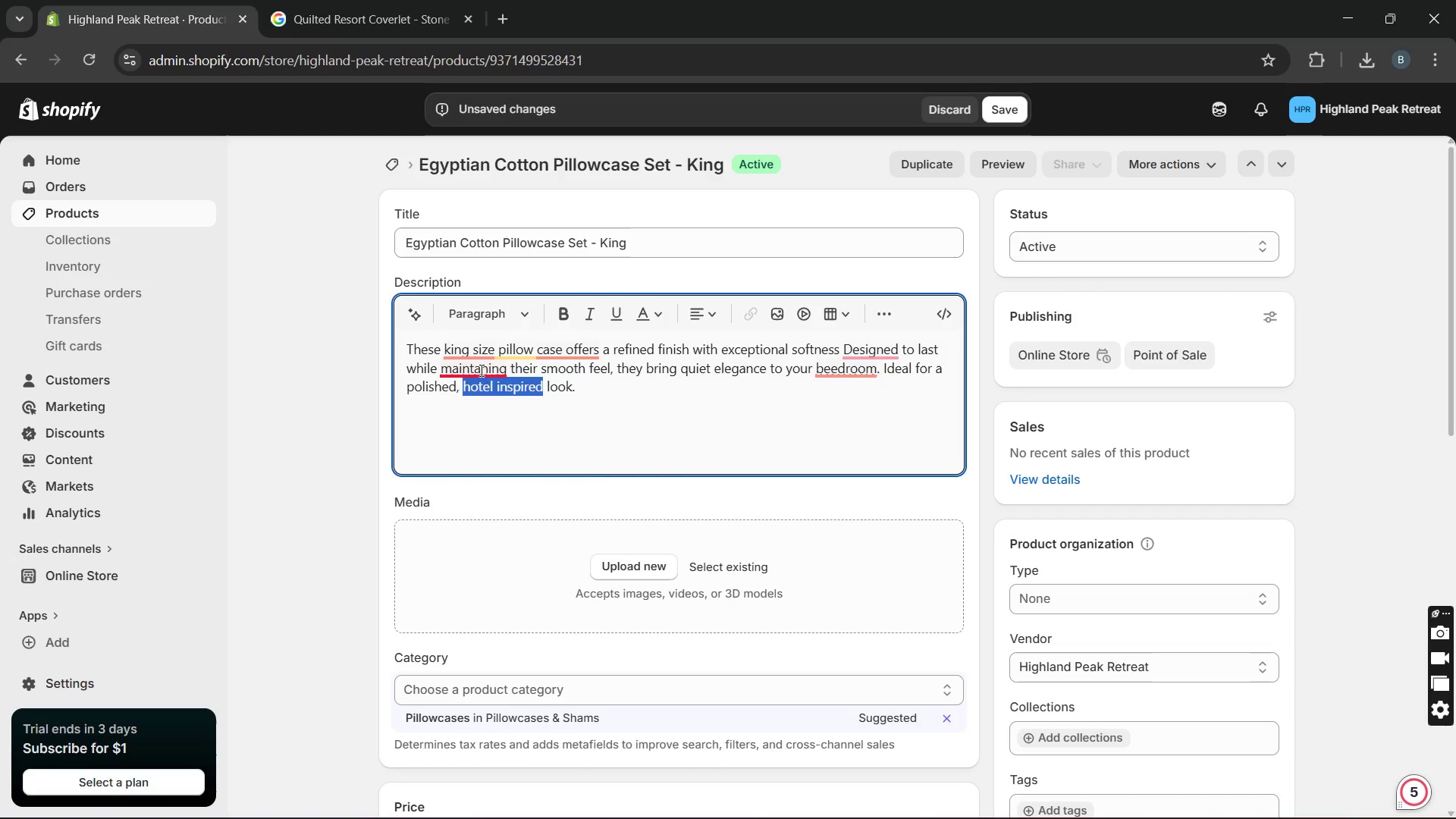 
key(Unknown)
 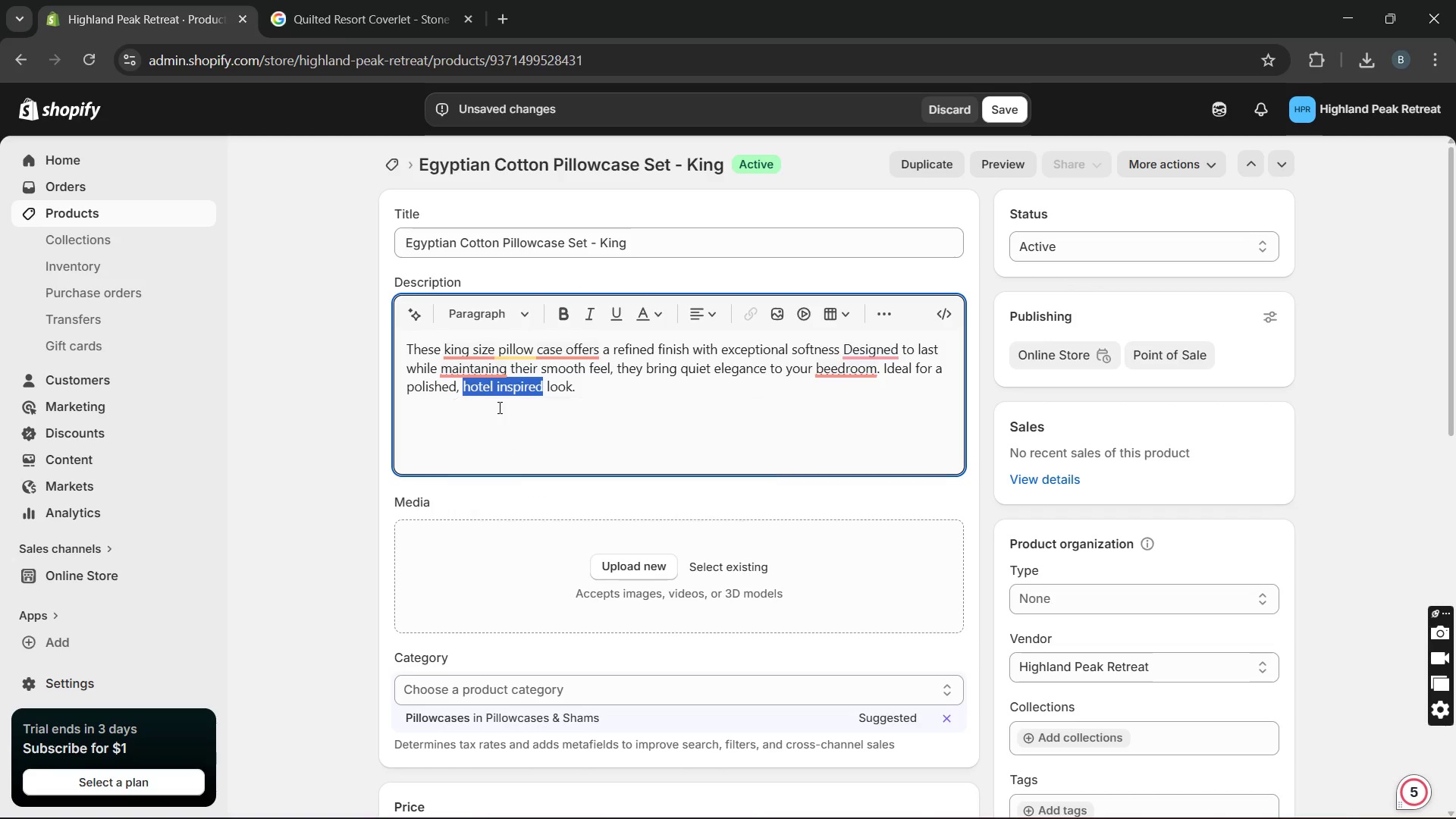 
key(Unknown)
 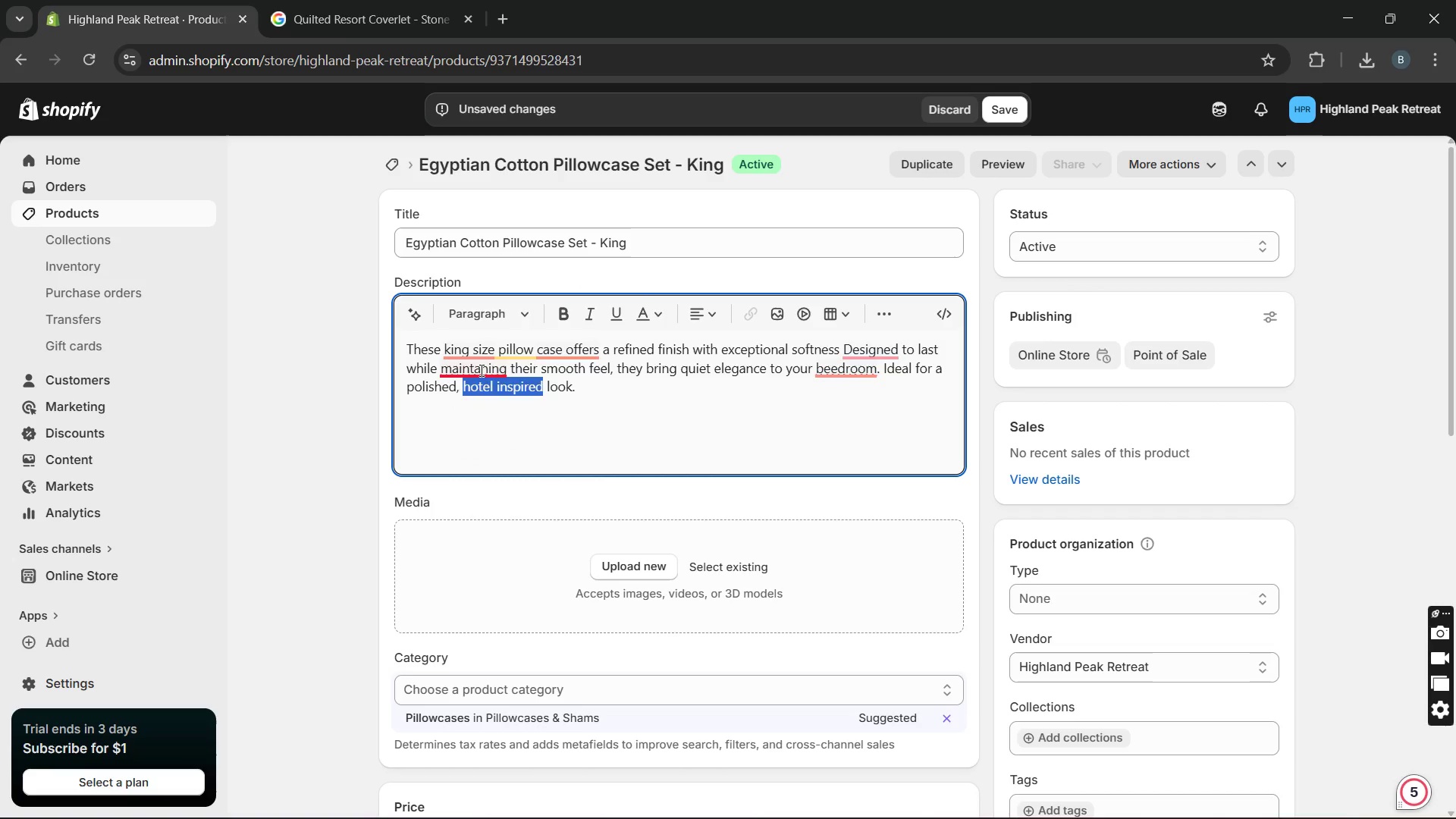 
key(Unknown)
 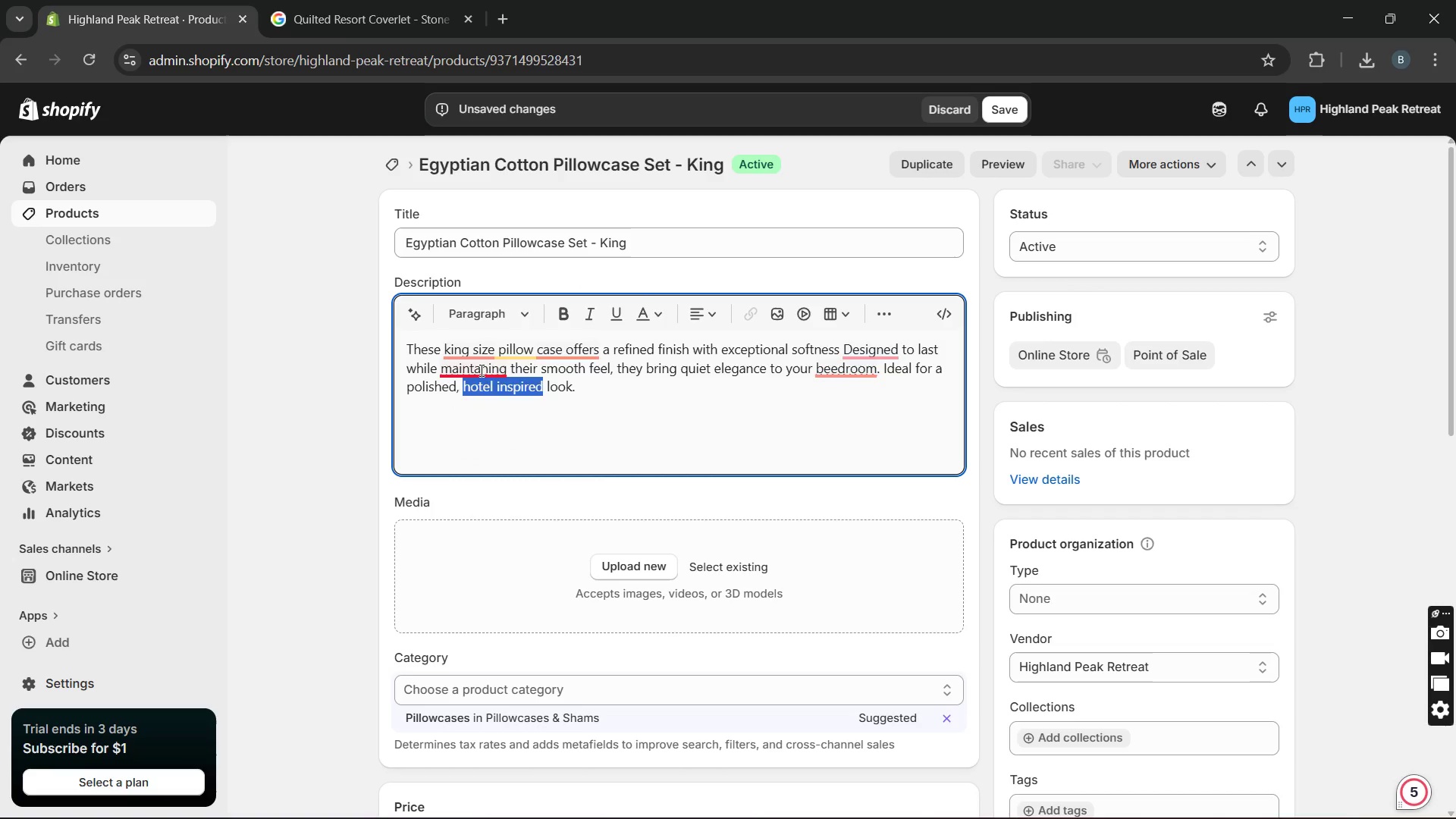 
key(Unknown)
 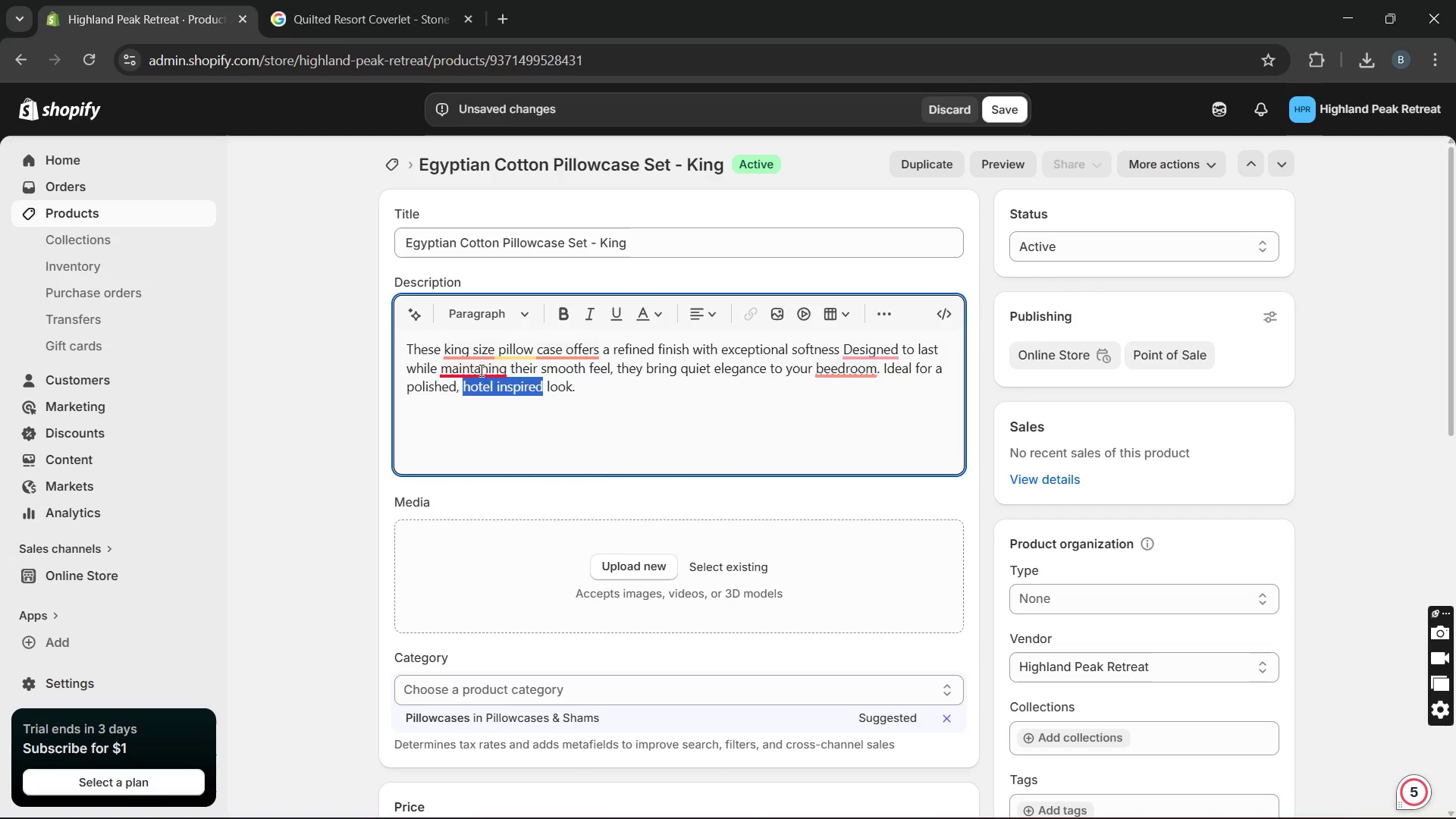 
key(Unknown)
 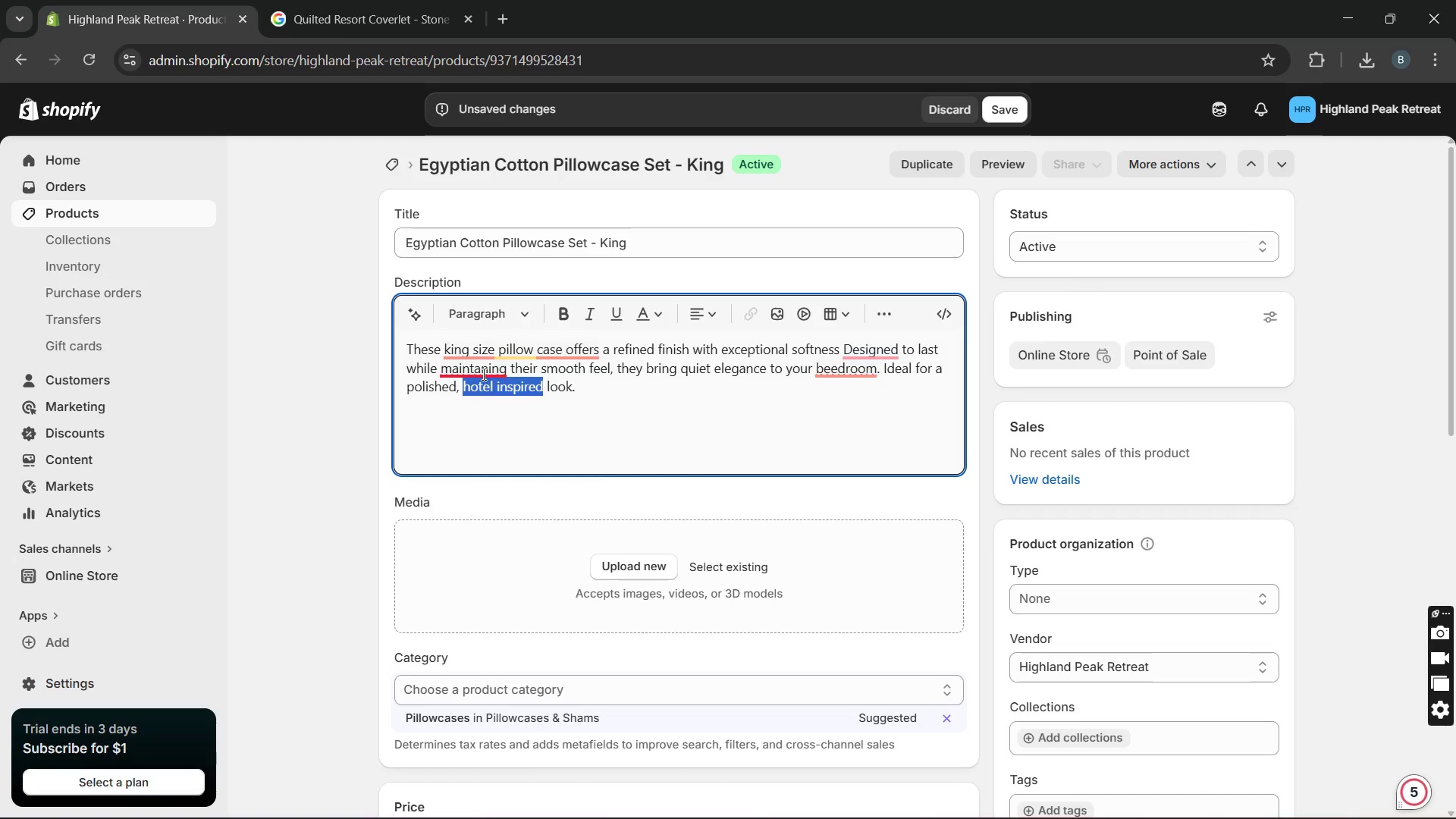 
key(Unknown)
 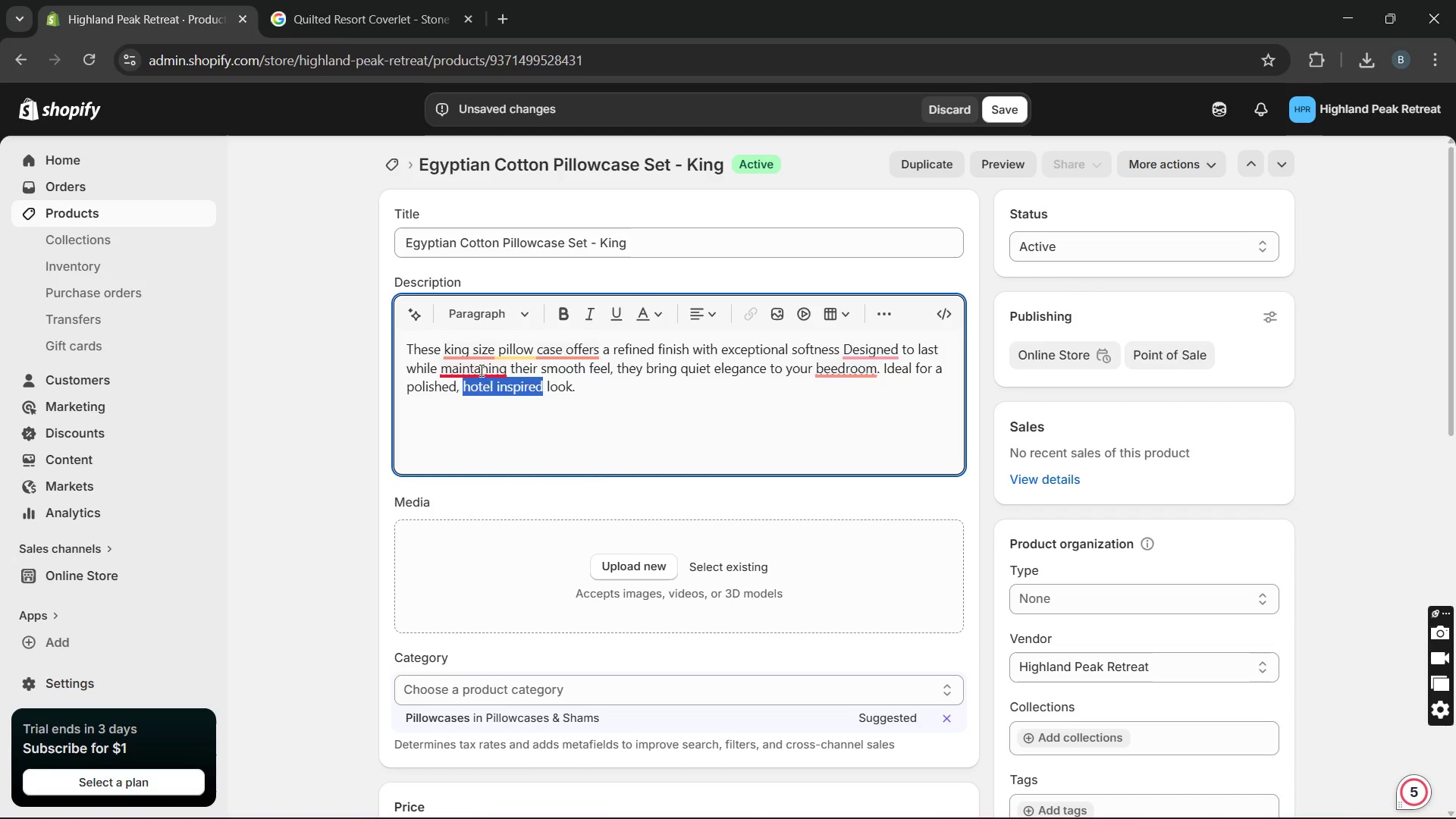 
mouse_move([476, 356])
 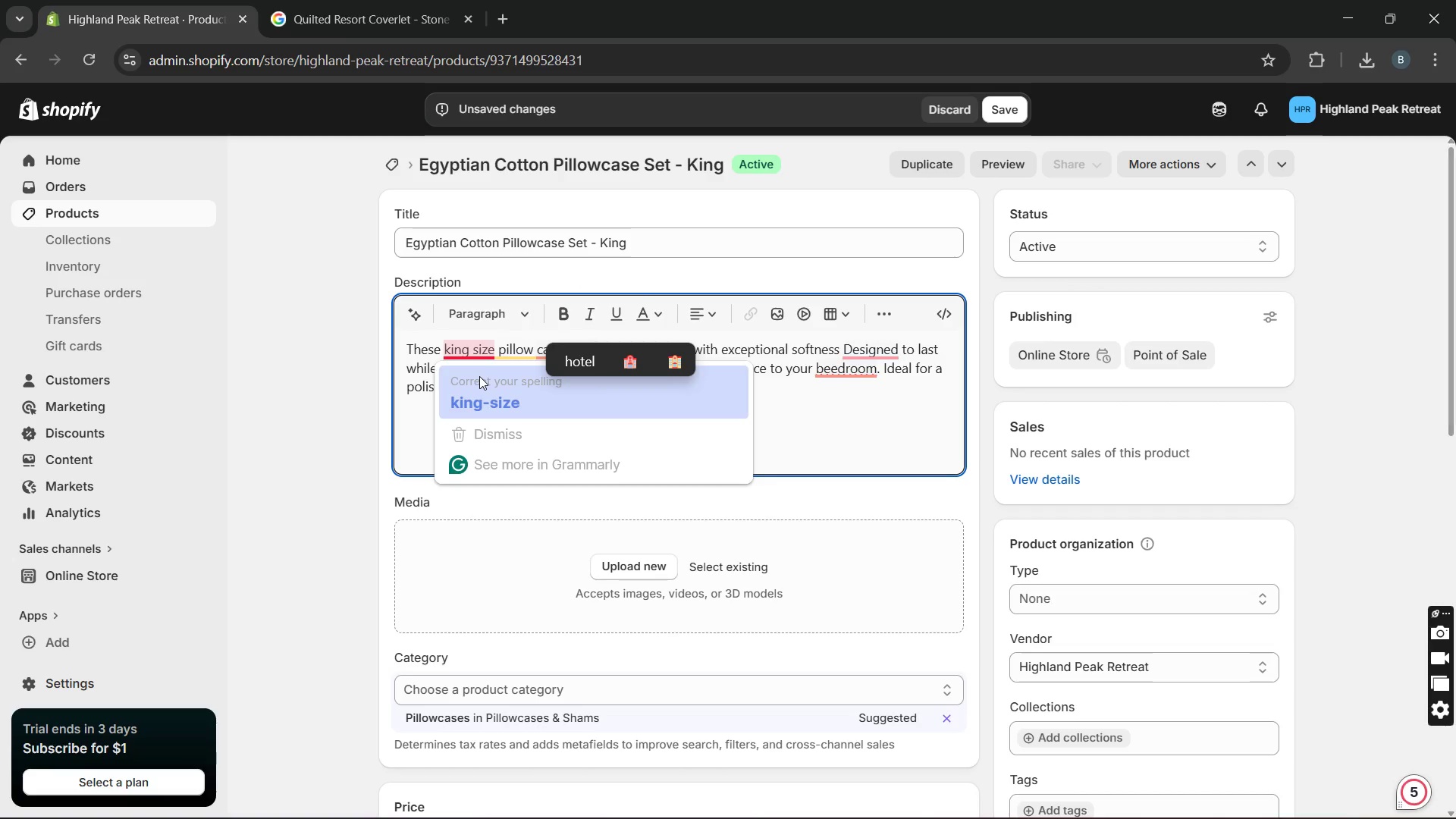 
left_click([479, 376])
 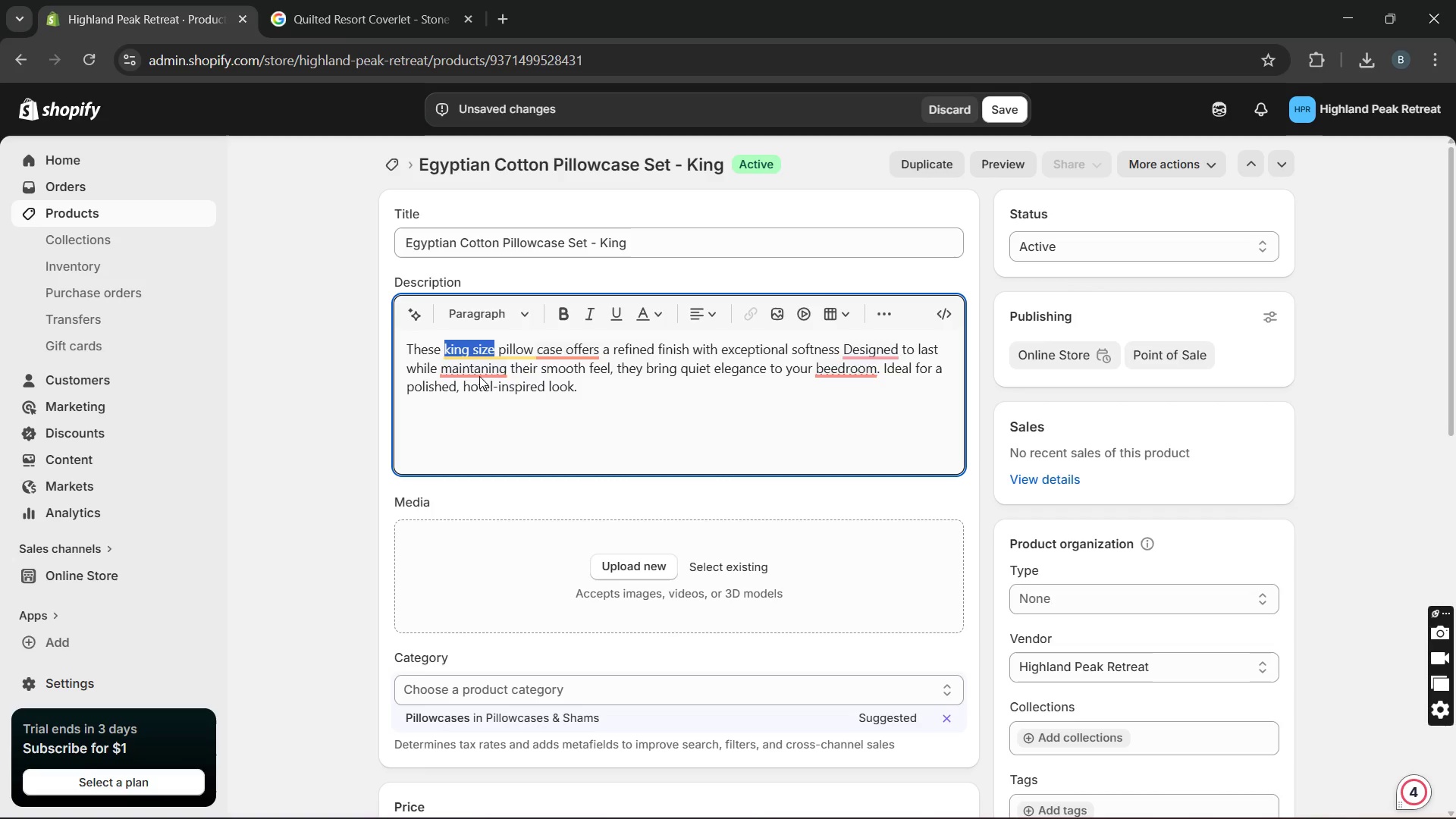 
key(Unknown)
 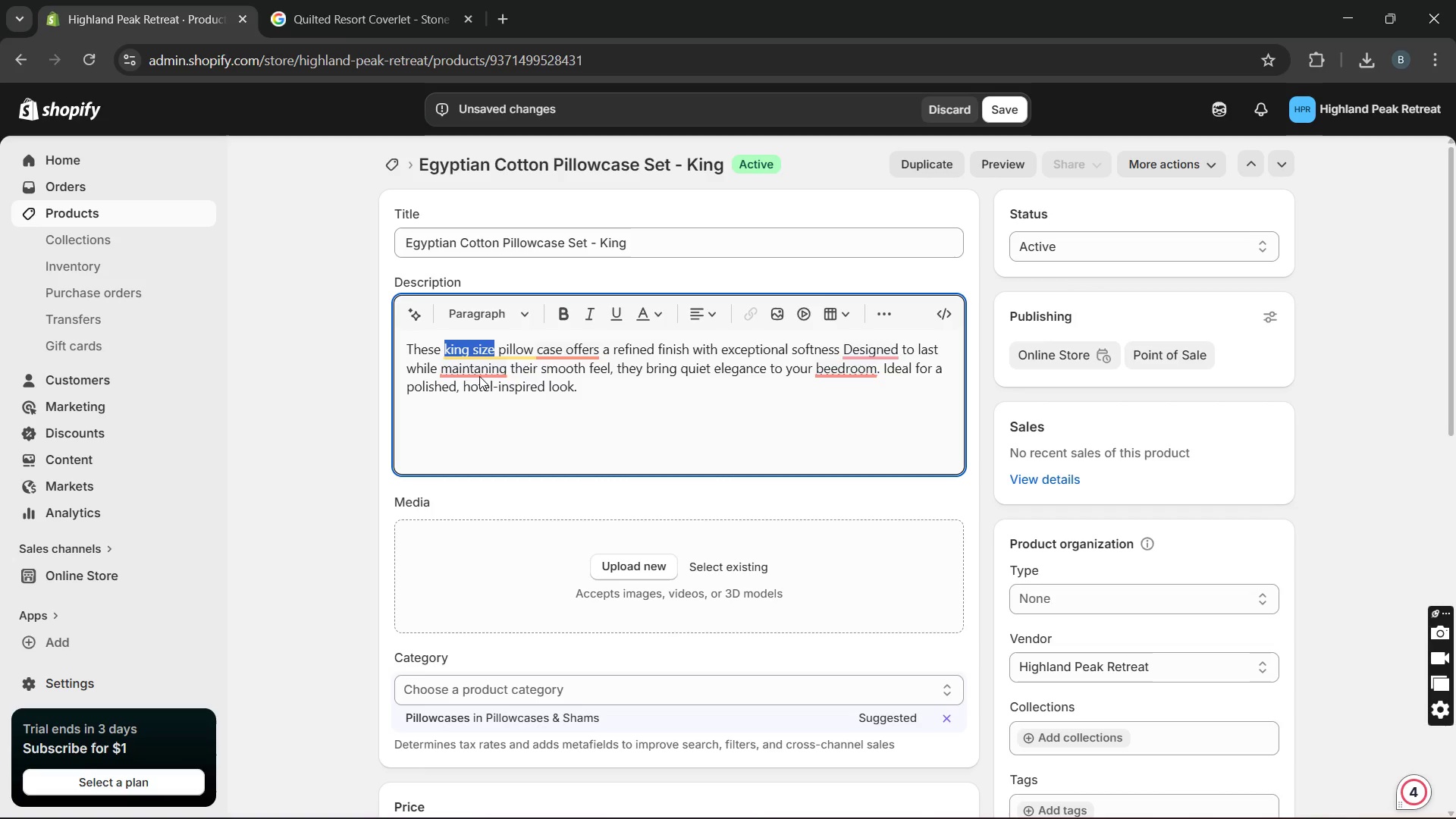 
key(Unknown)
 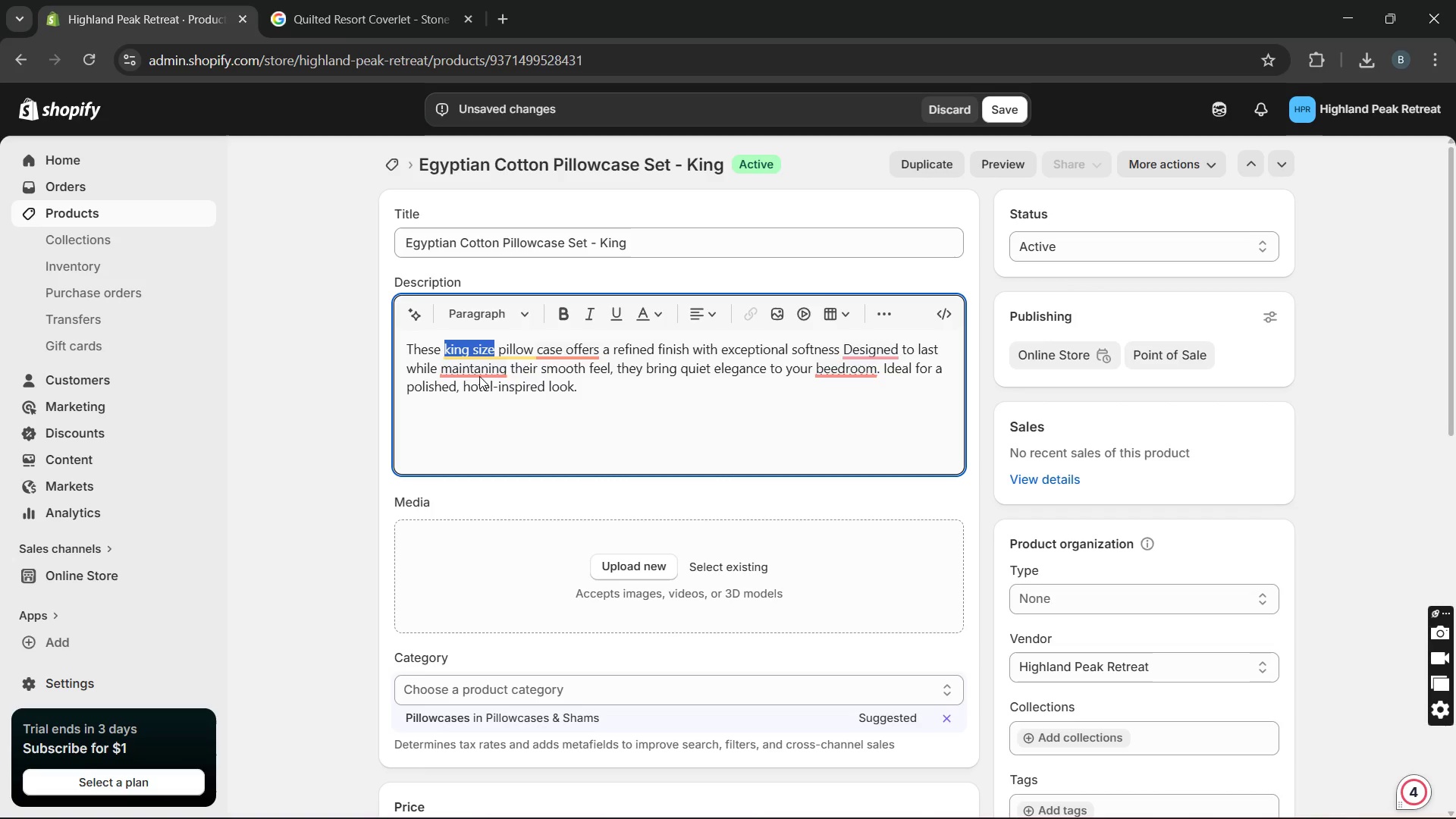 
key(Unknown)
 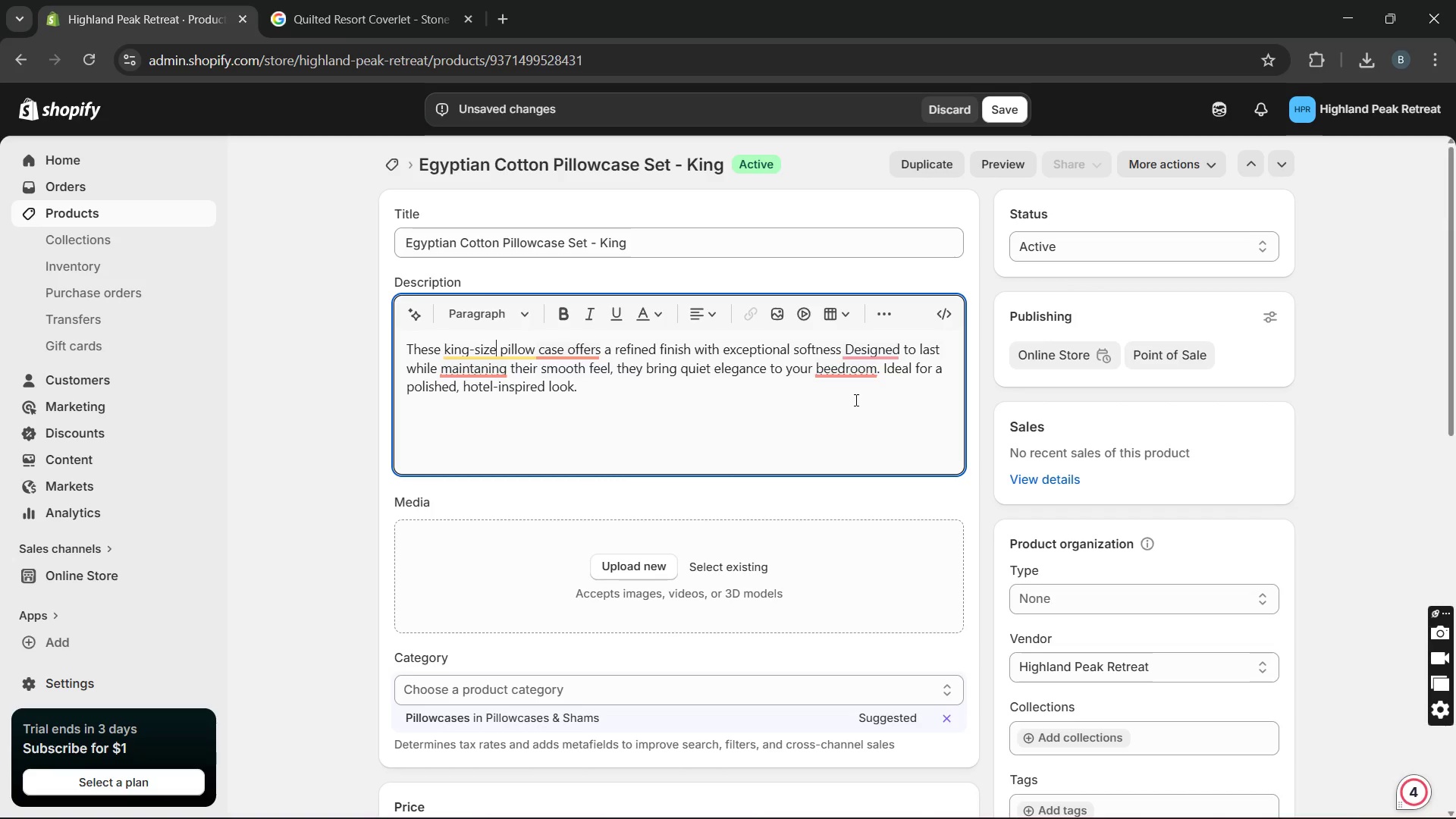 
key(Unknown)
 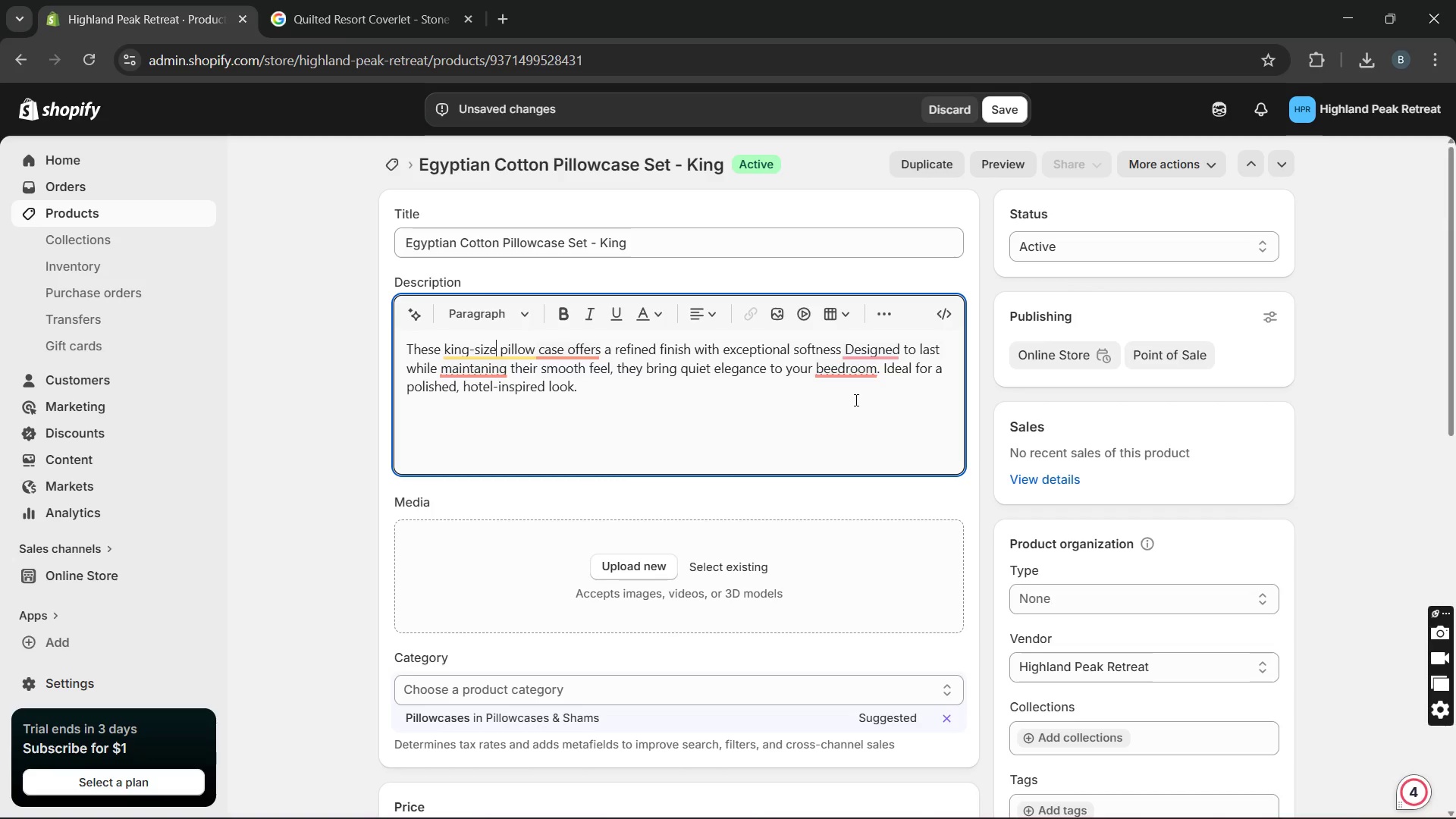 
key(Unknown)
 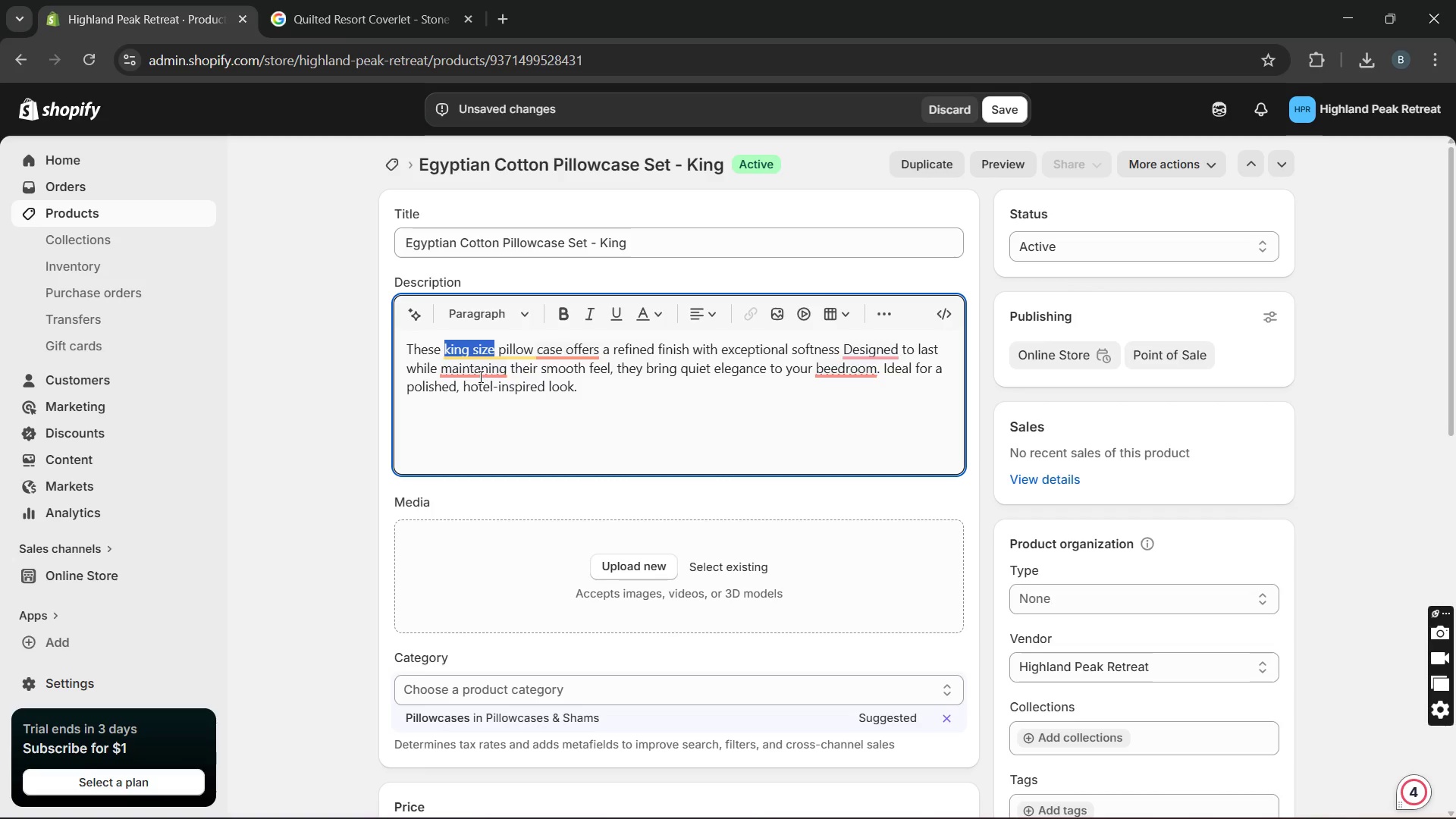 
key(Unknown)
 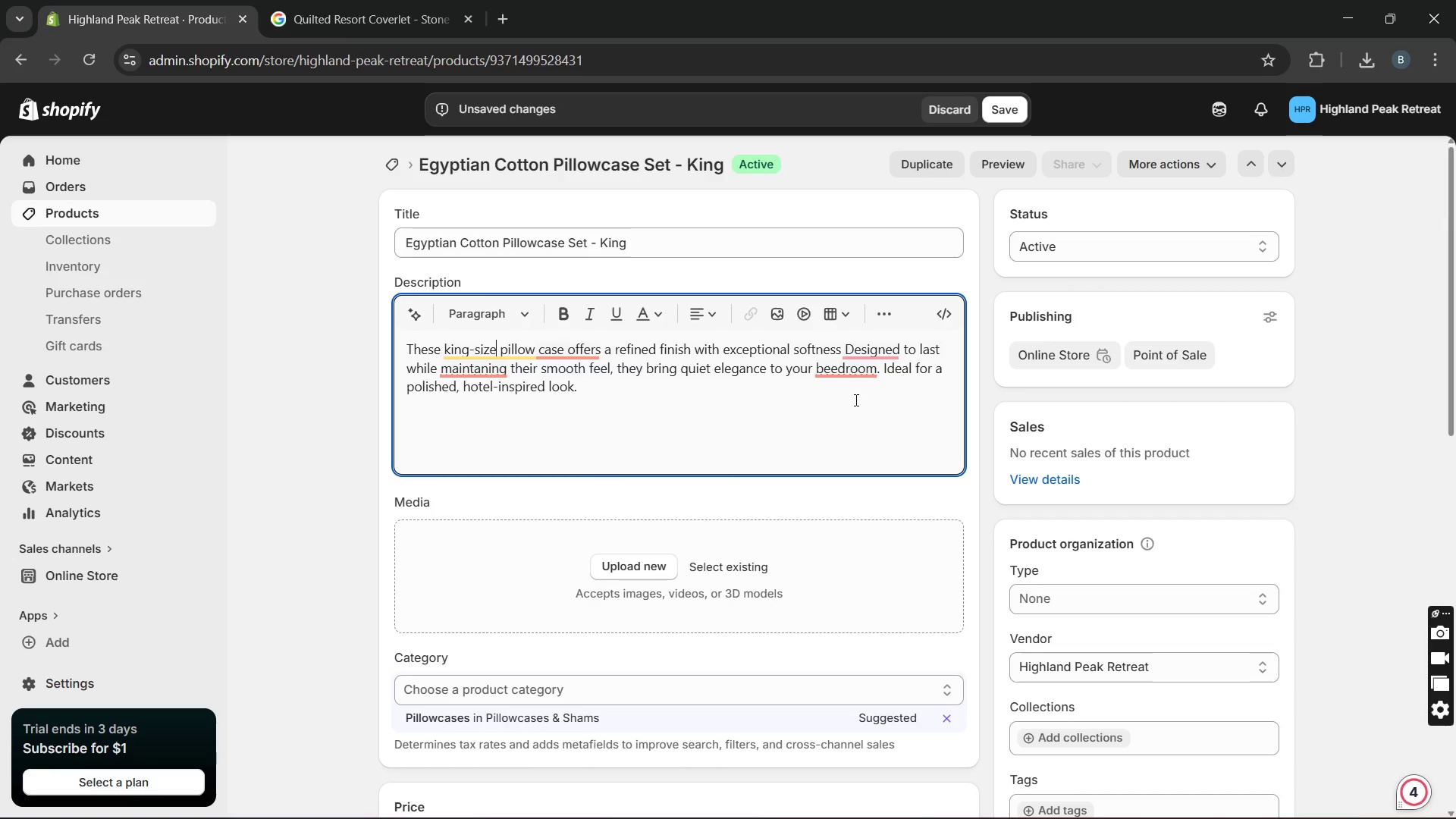 
key(Unknown)
 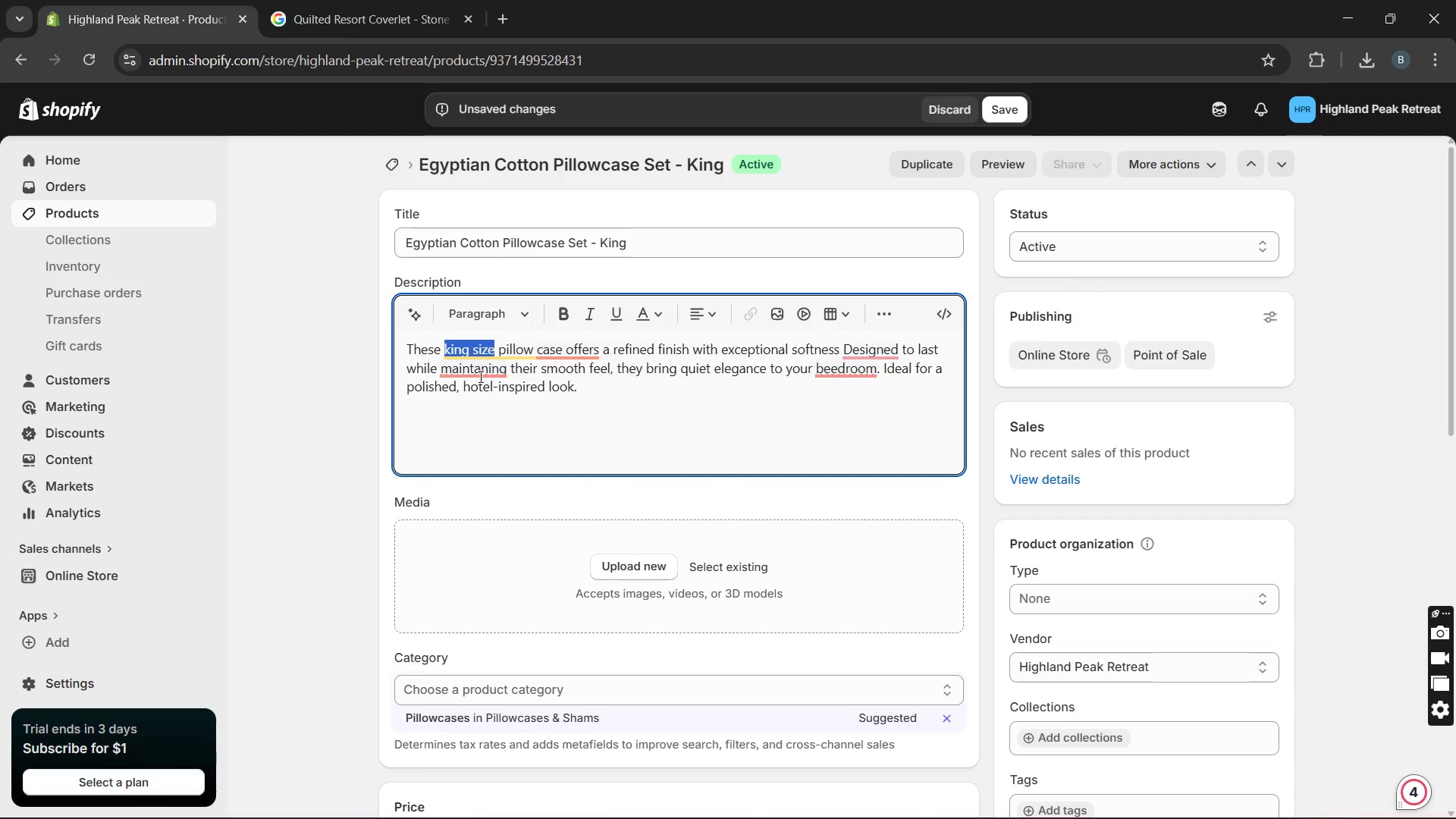 
key(Unknown)
 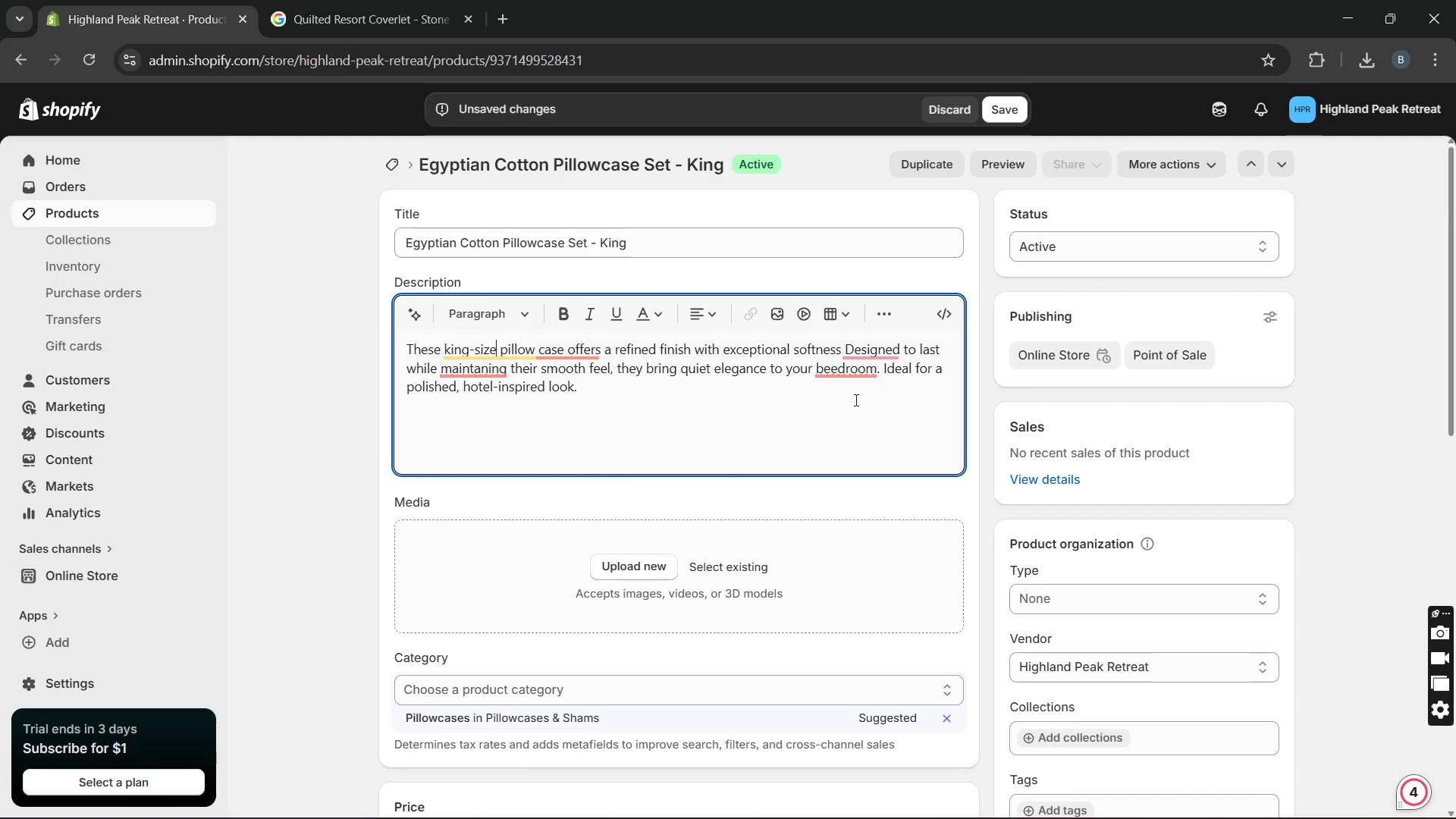 
hold_key(key=Unknown, duration=4.74)
 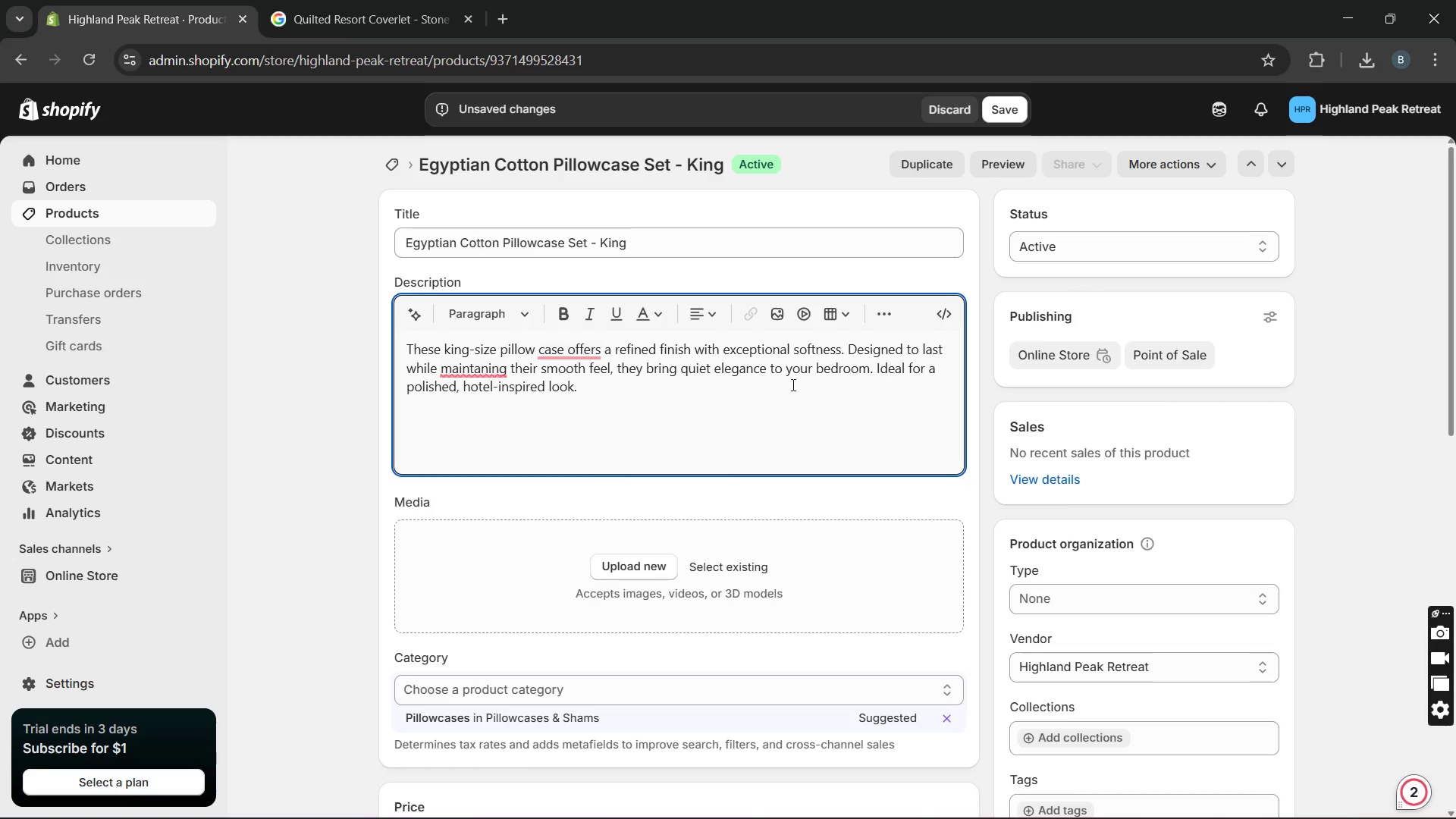 
left_click([831, 375])
 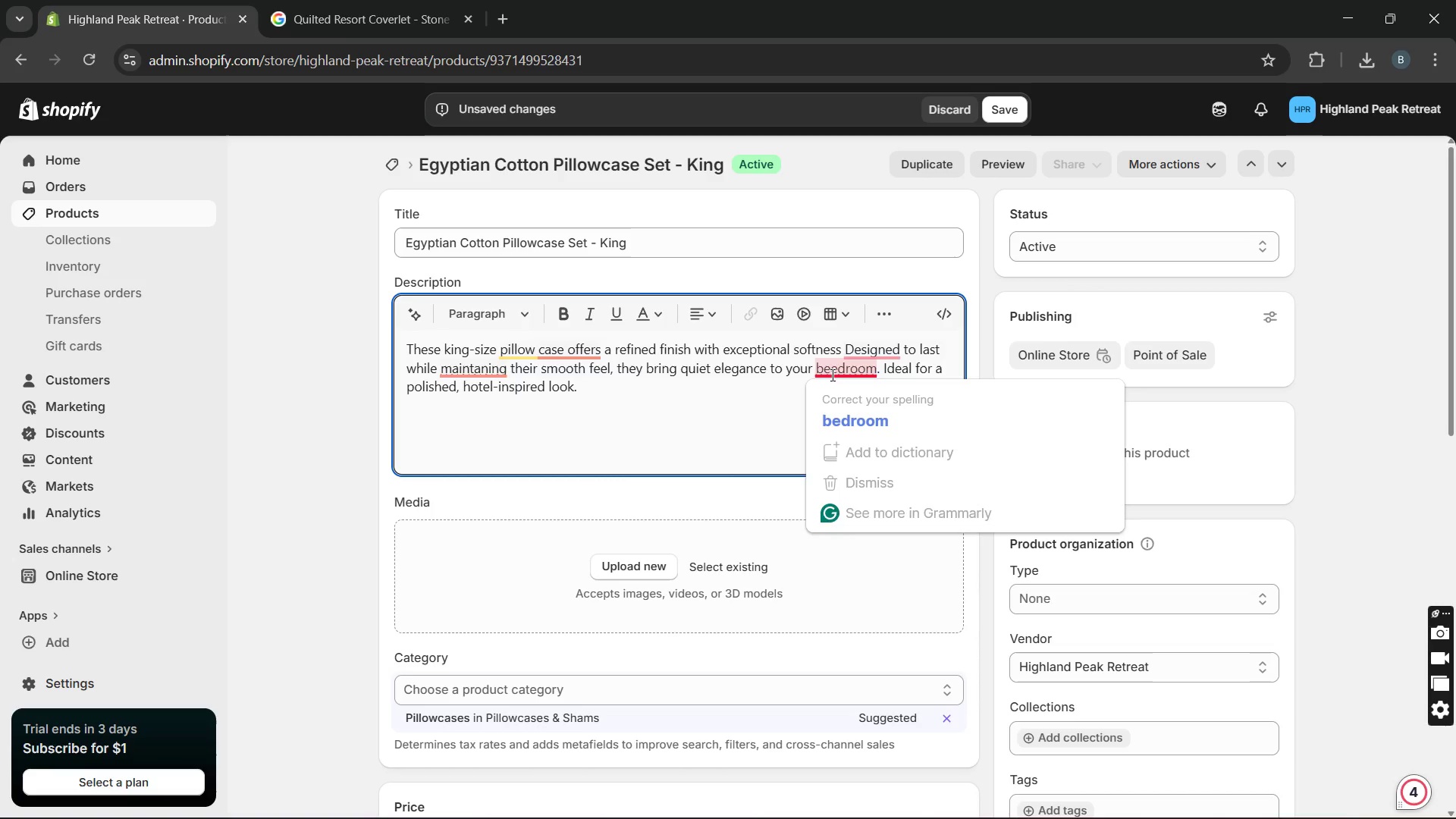 
key(Backspace)
 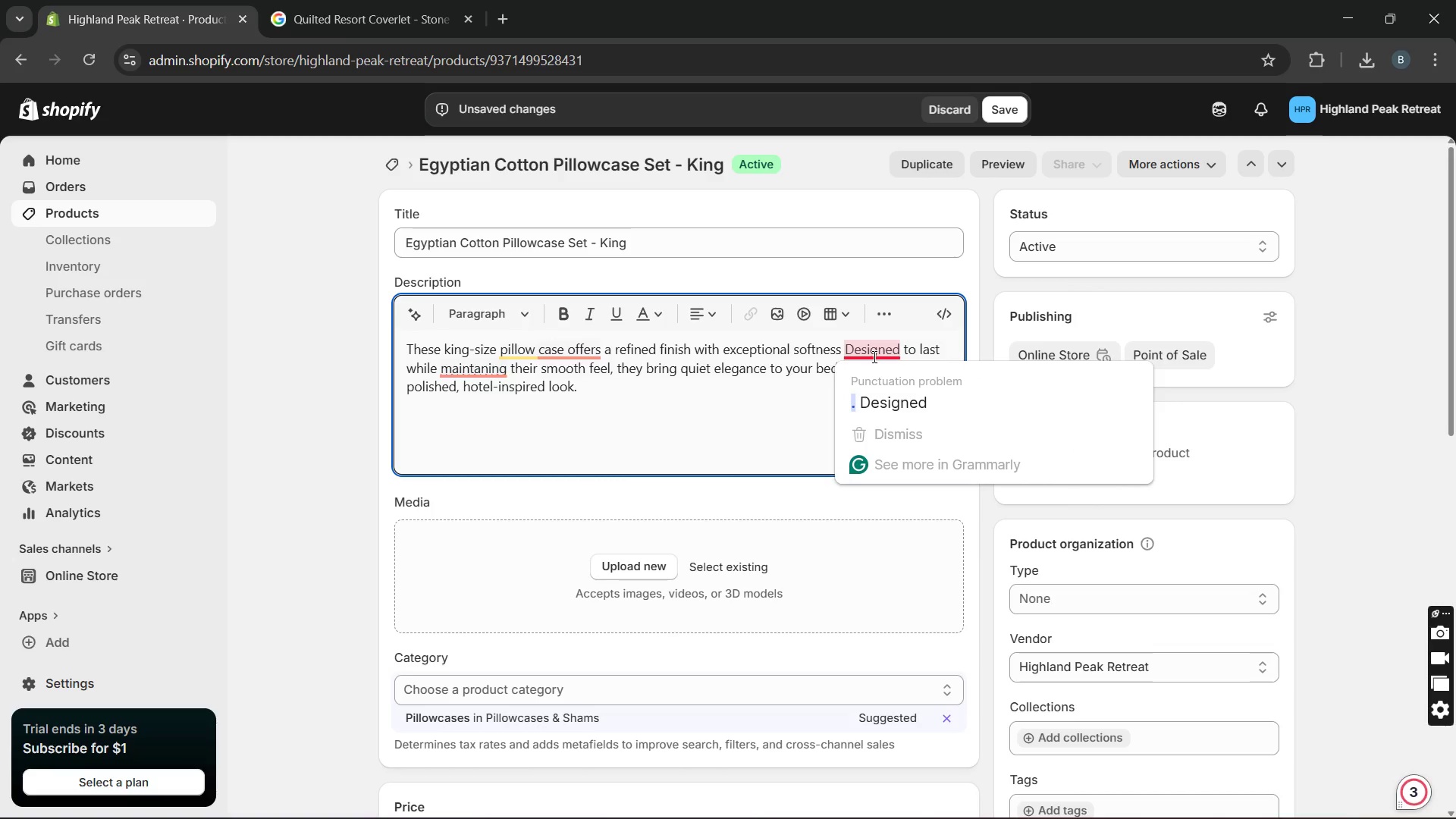 
left_click([873, 379])
 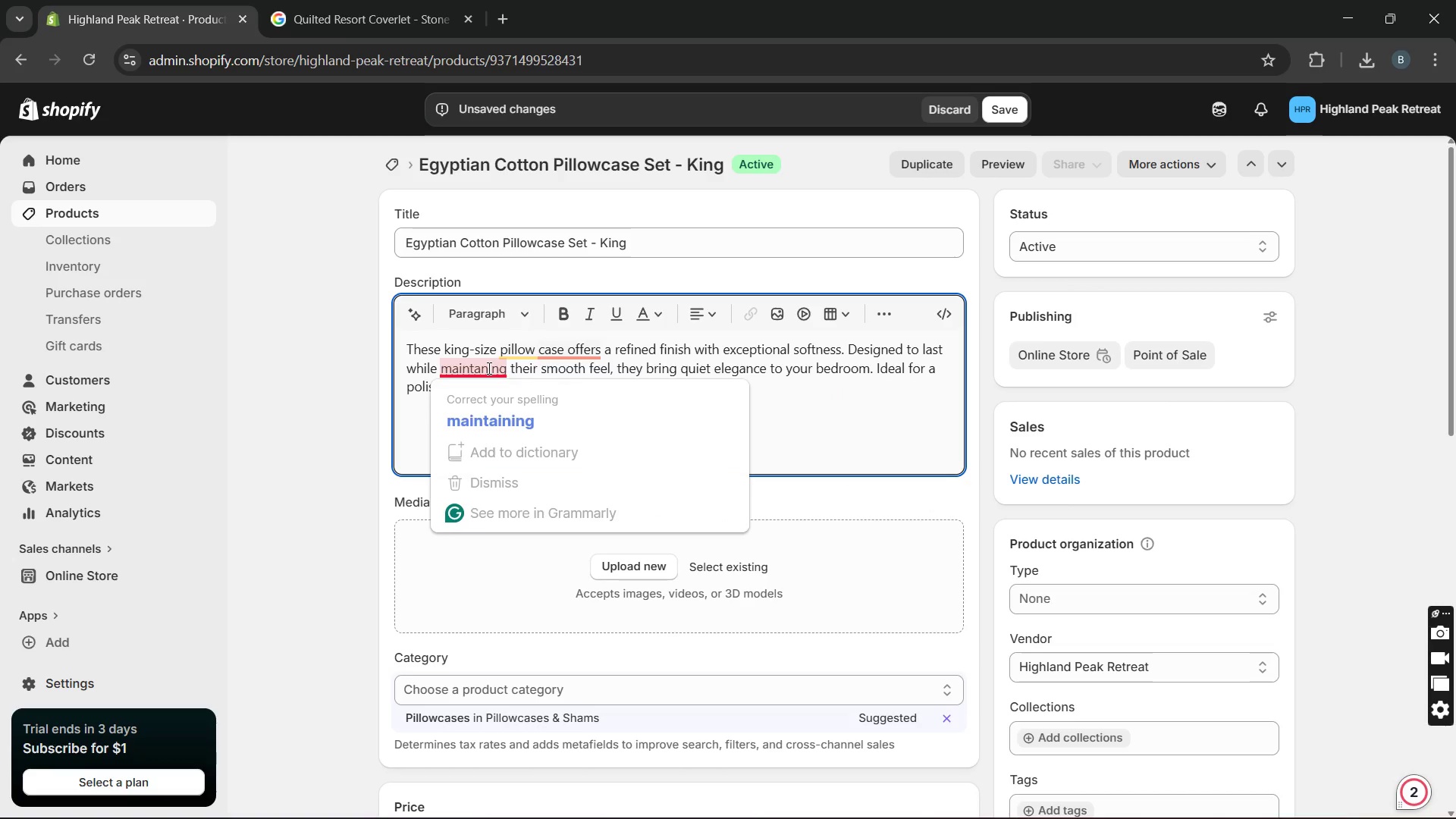 
left_click([499, 406])
 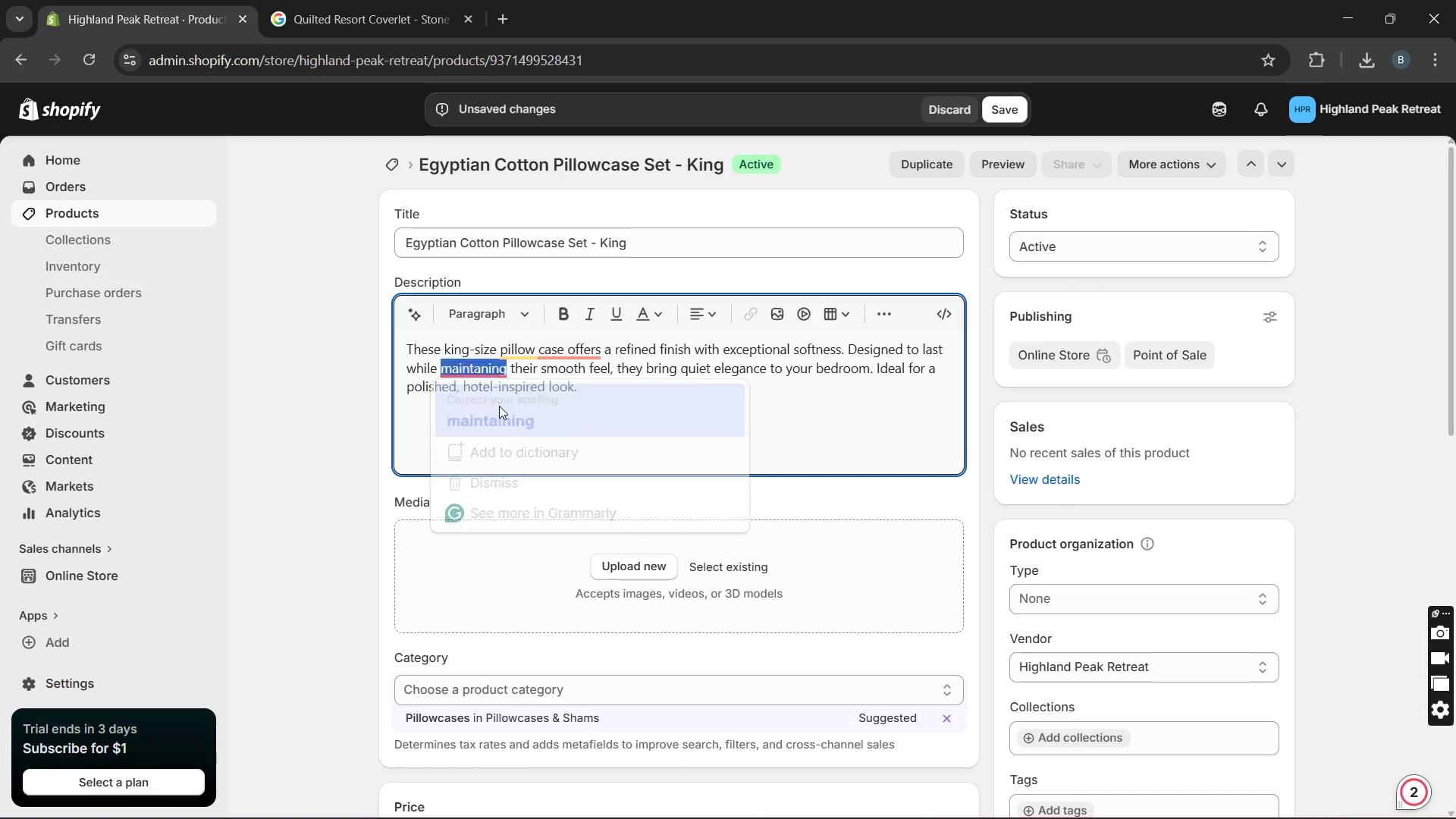 
key(Unknown)
 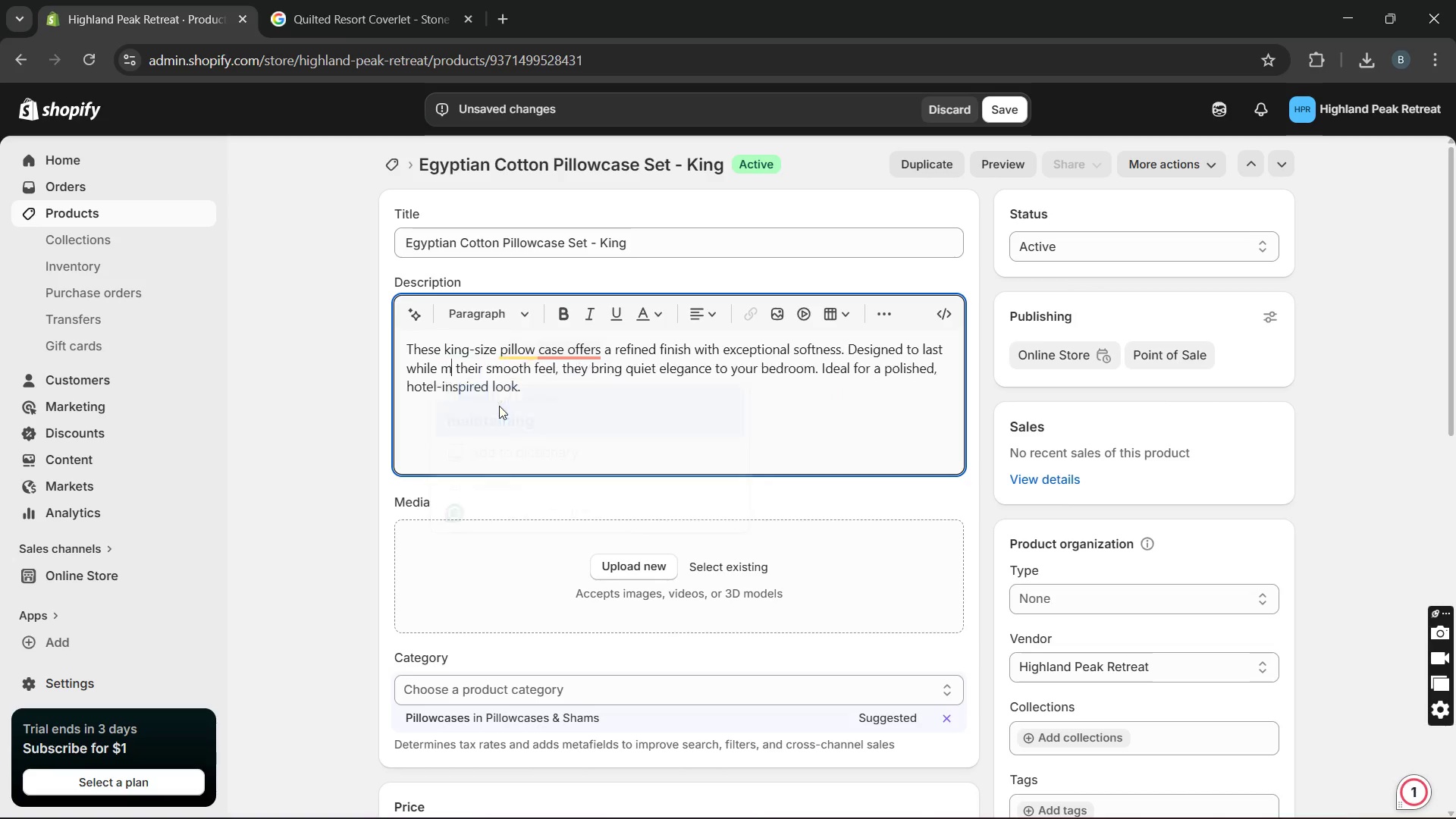 
key(Unknown)
 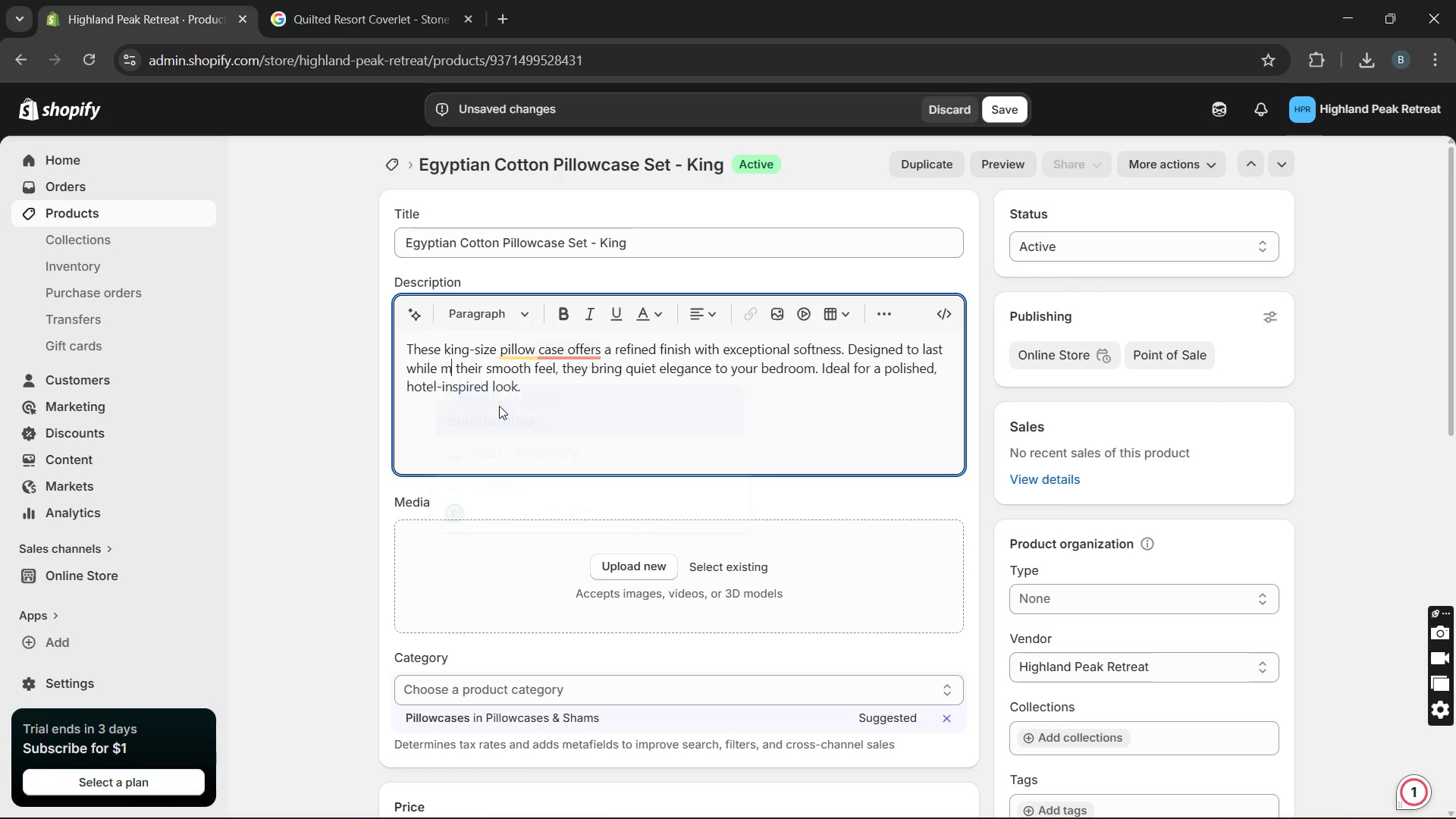 
key(Unknown)
 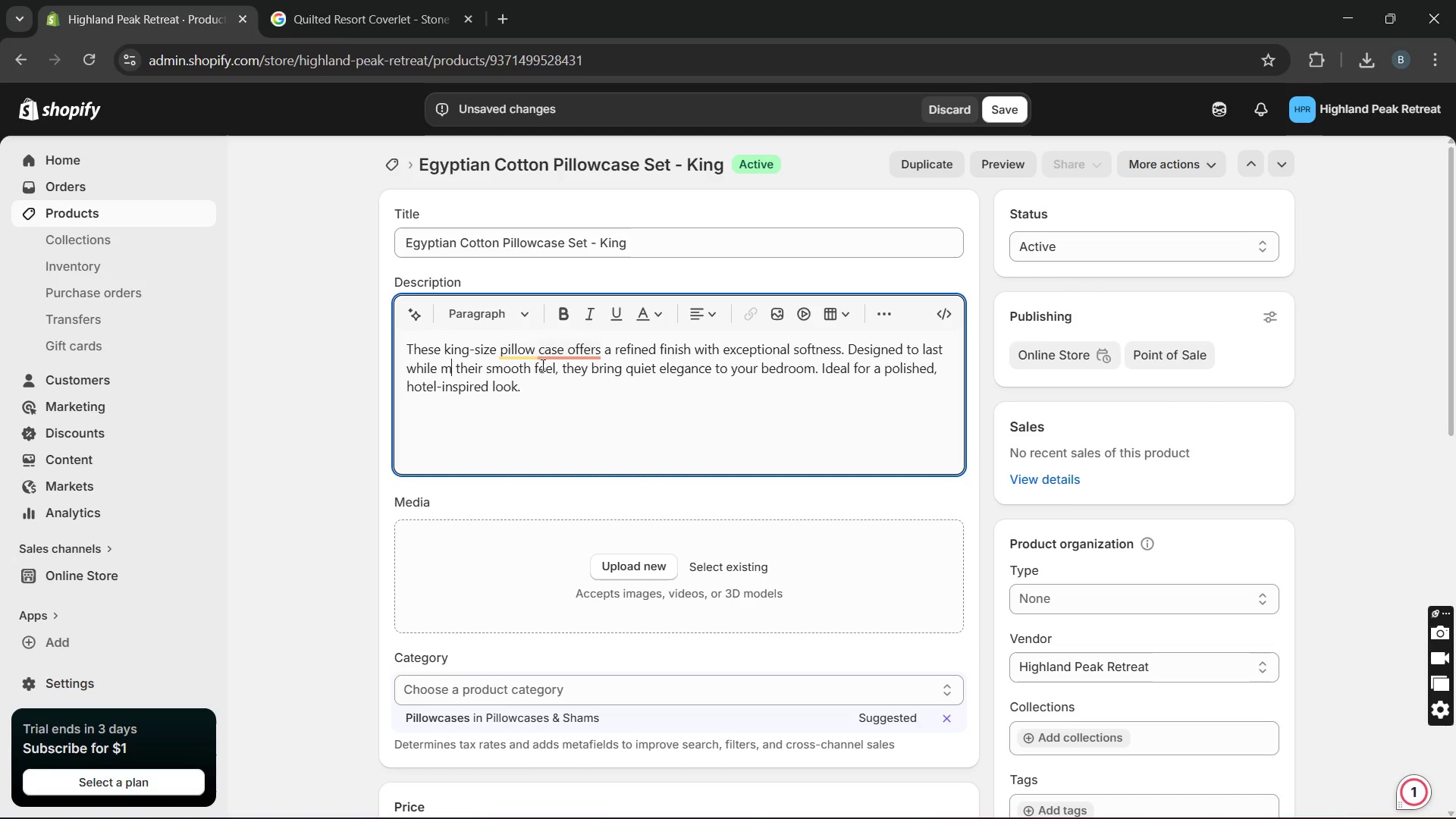 
key(Unknown)
 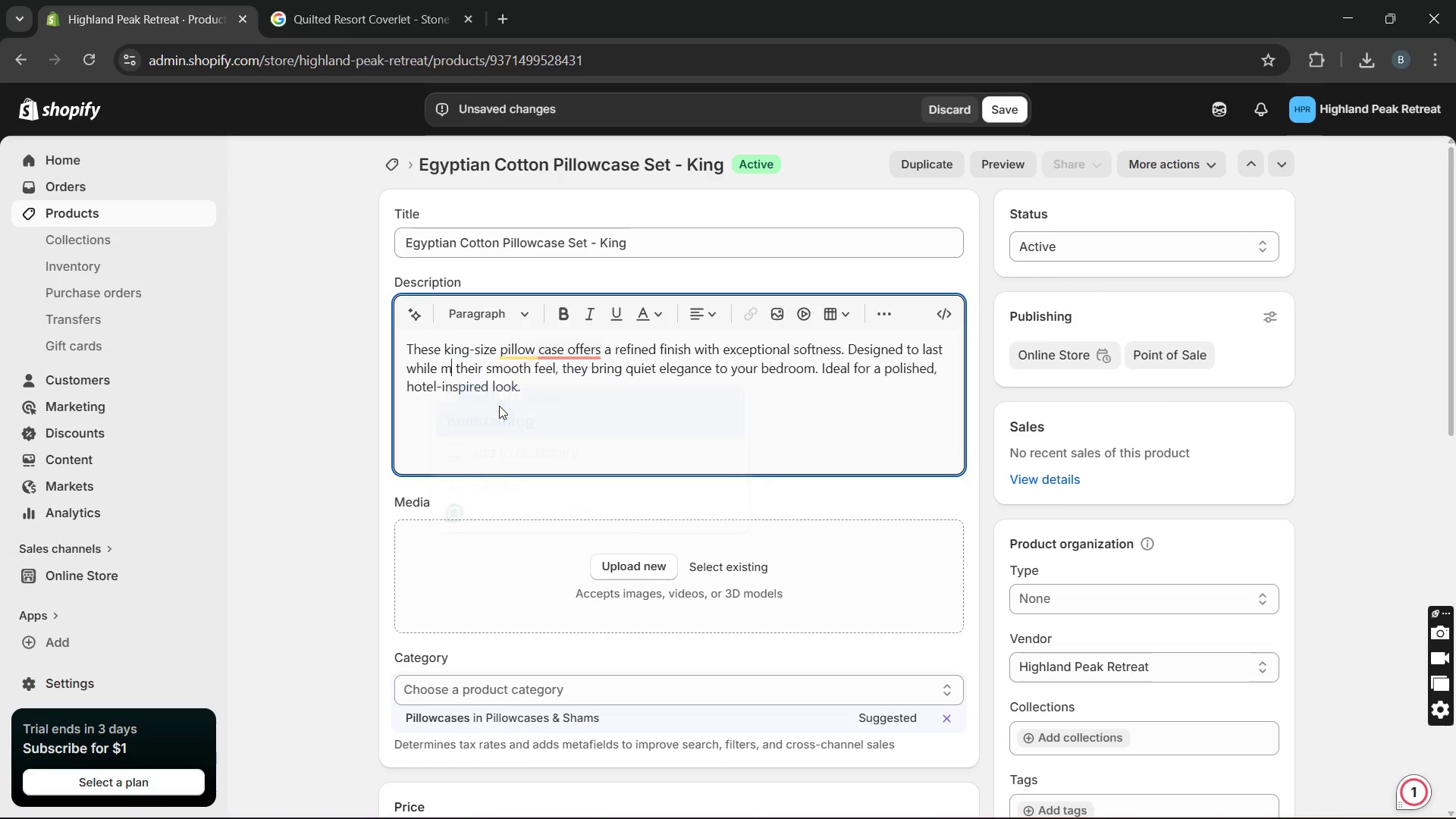 
key(Unknown)
 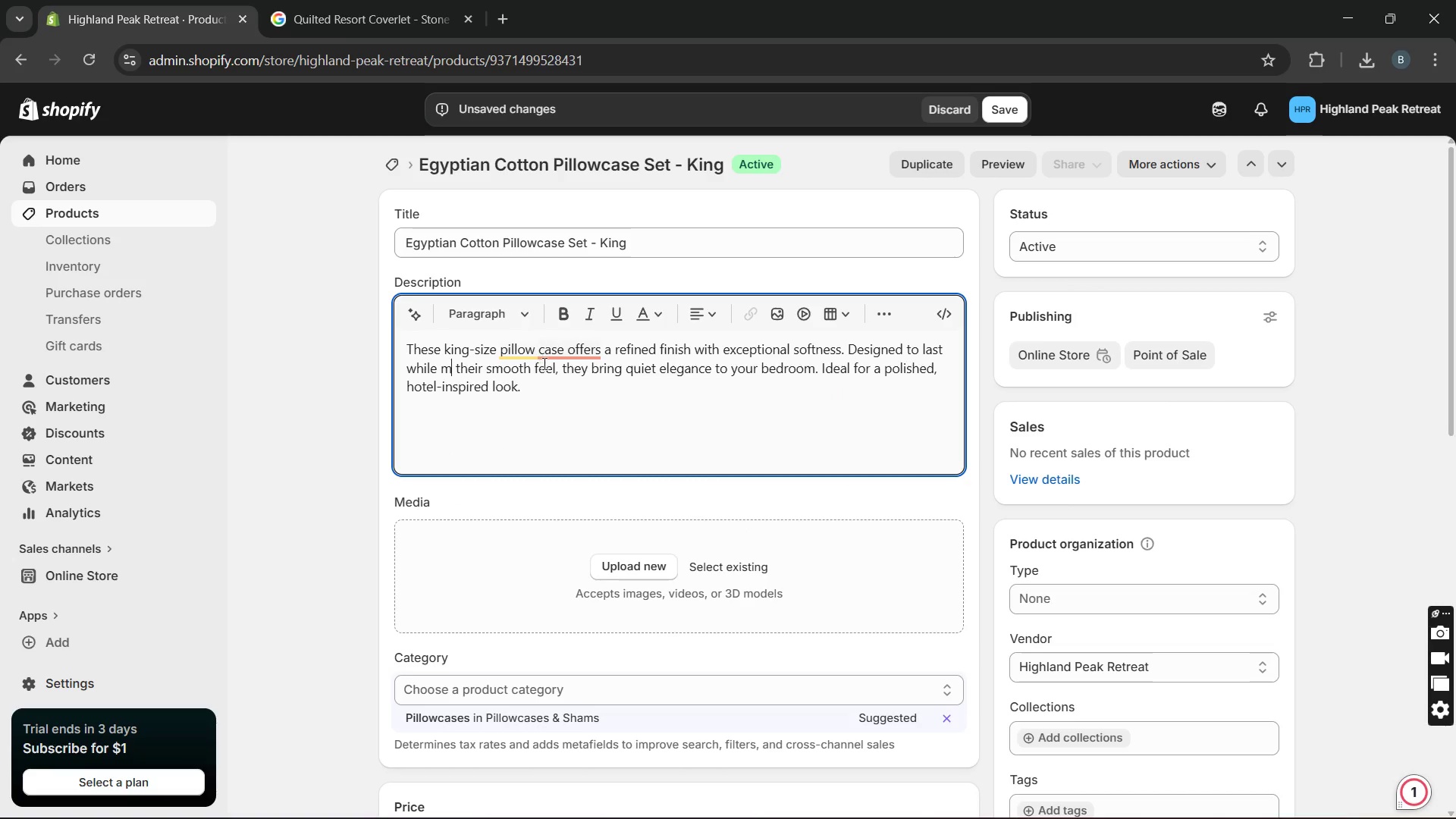 
key(Unknown)
 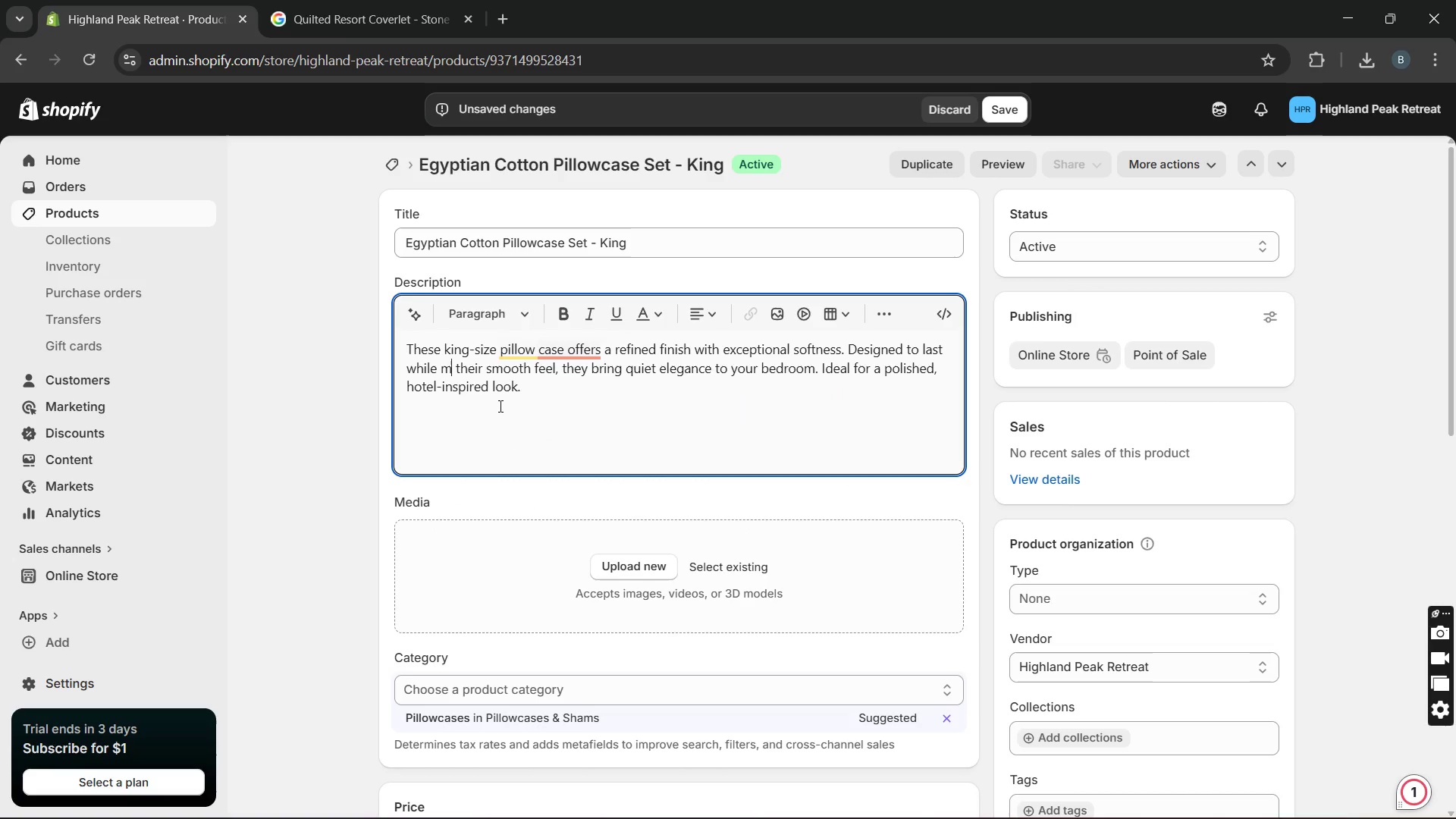 
key(Unknown)
 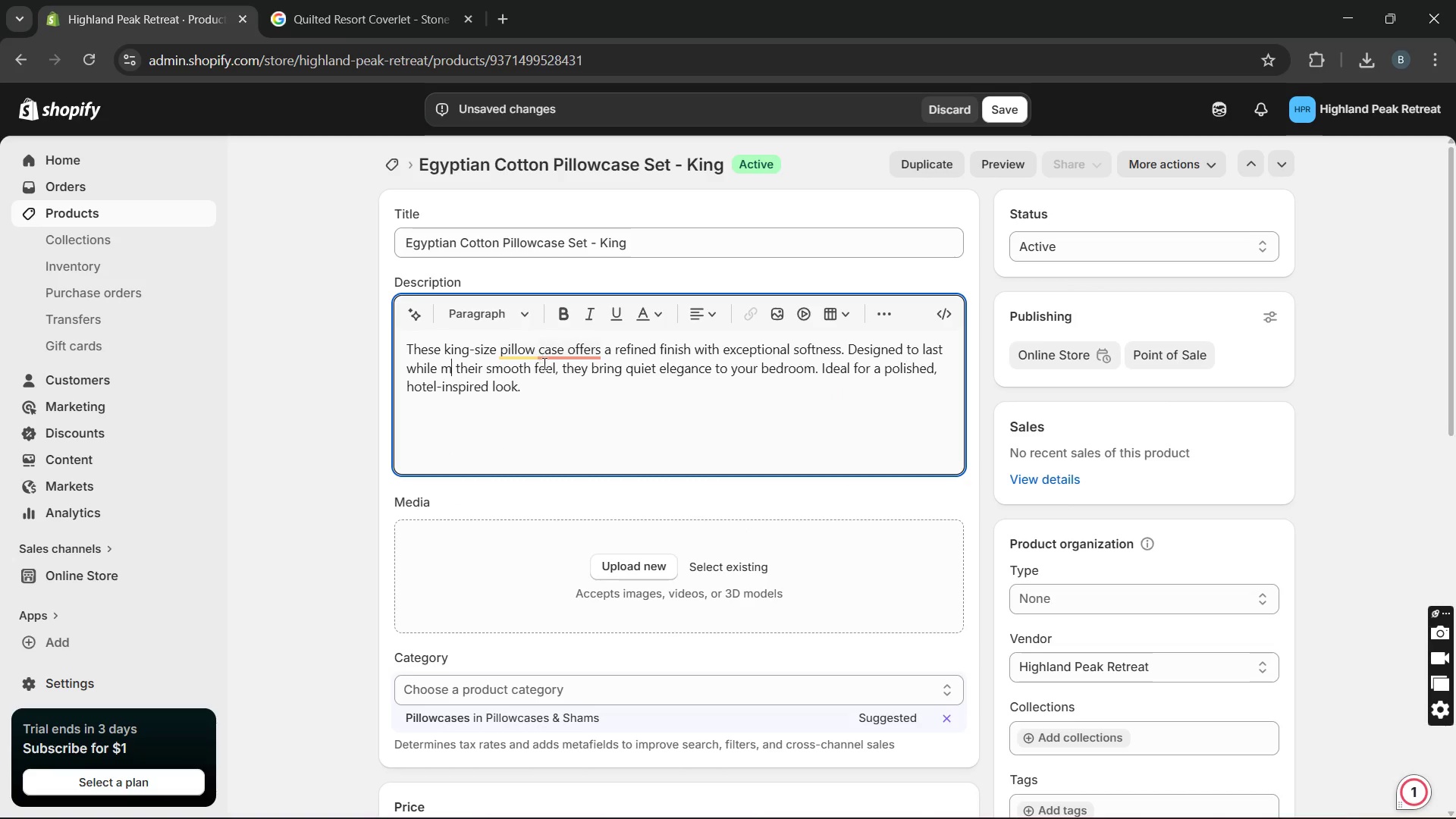 
key(Unknown)
 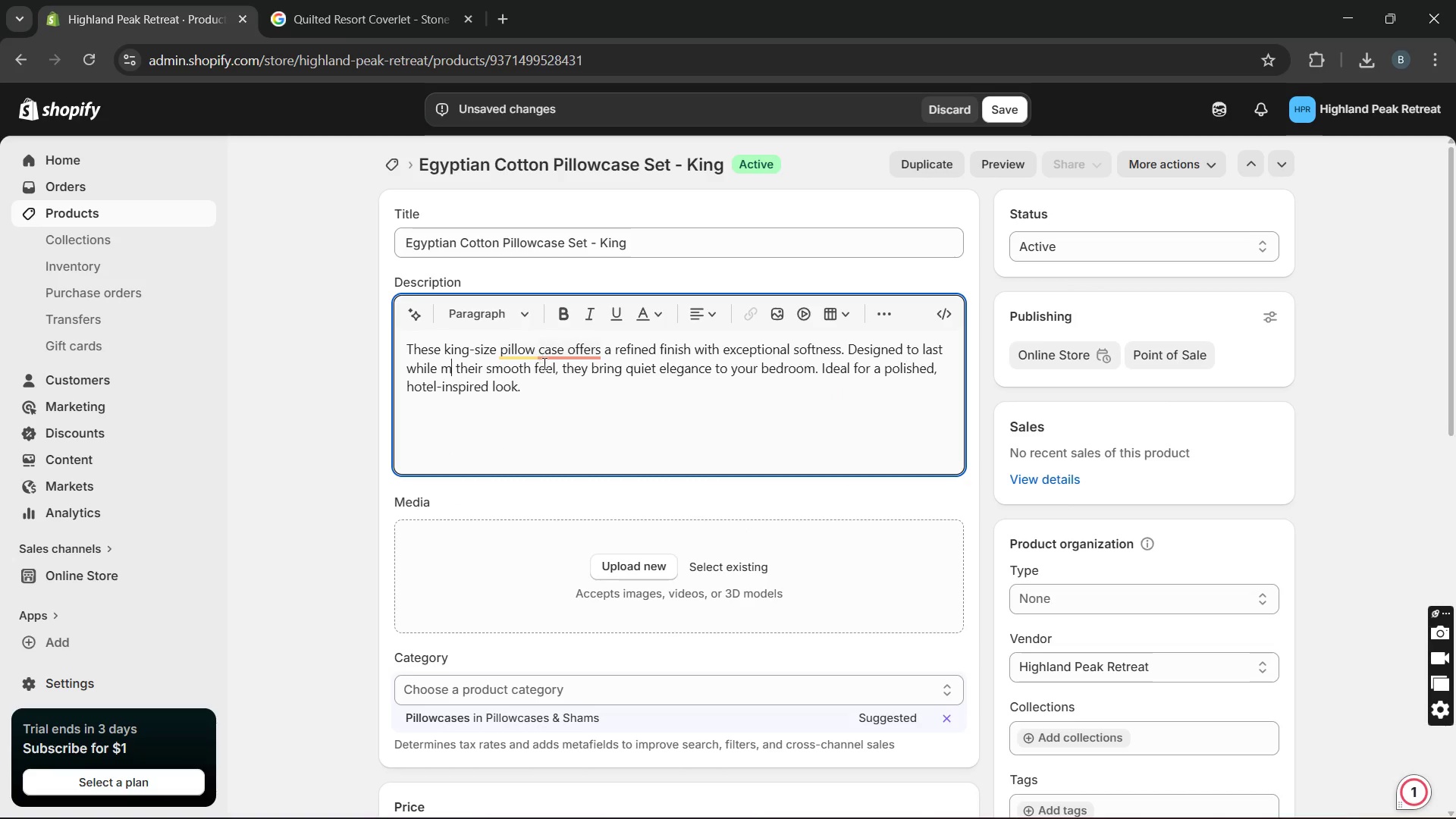 
key(Unknown)
 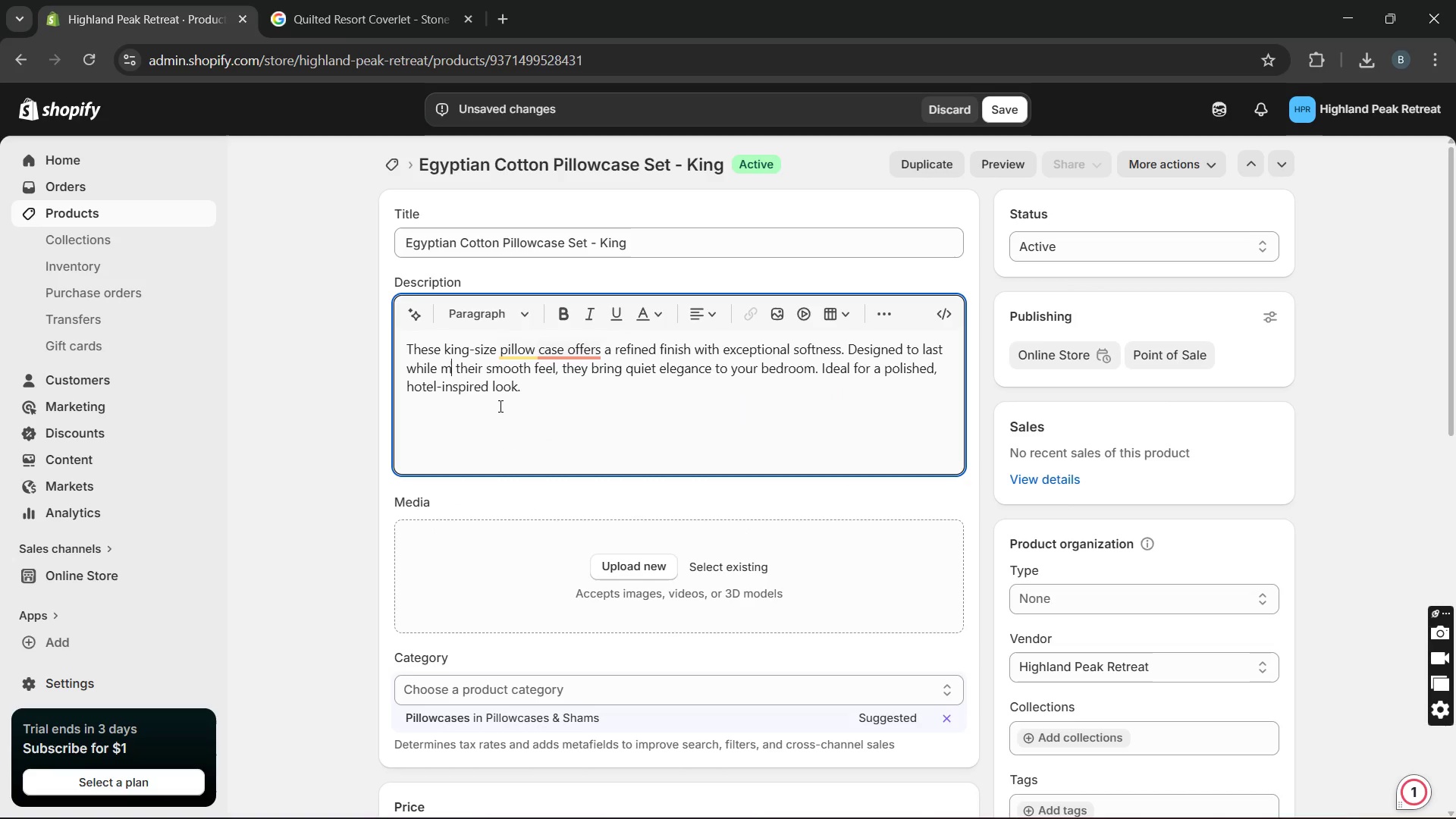 
hold_key(key=Unknown, duration=1.83)
 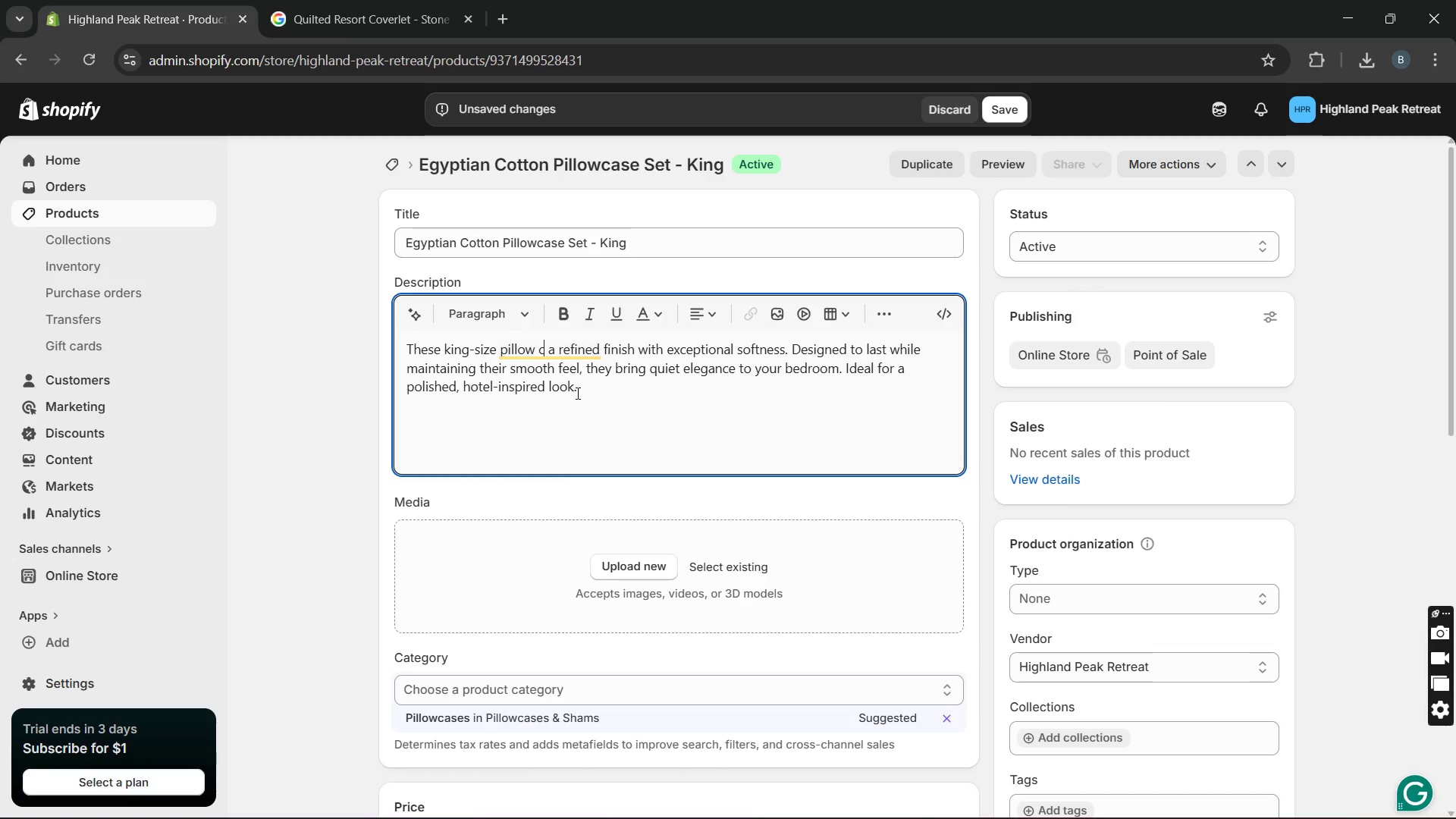 
left_click([576, 393])
 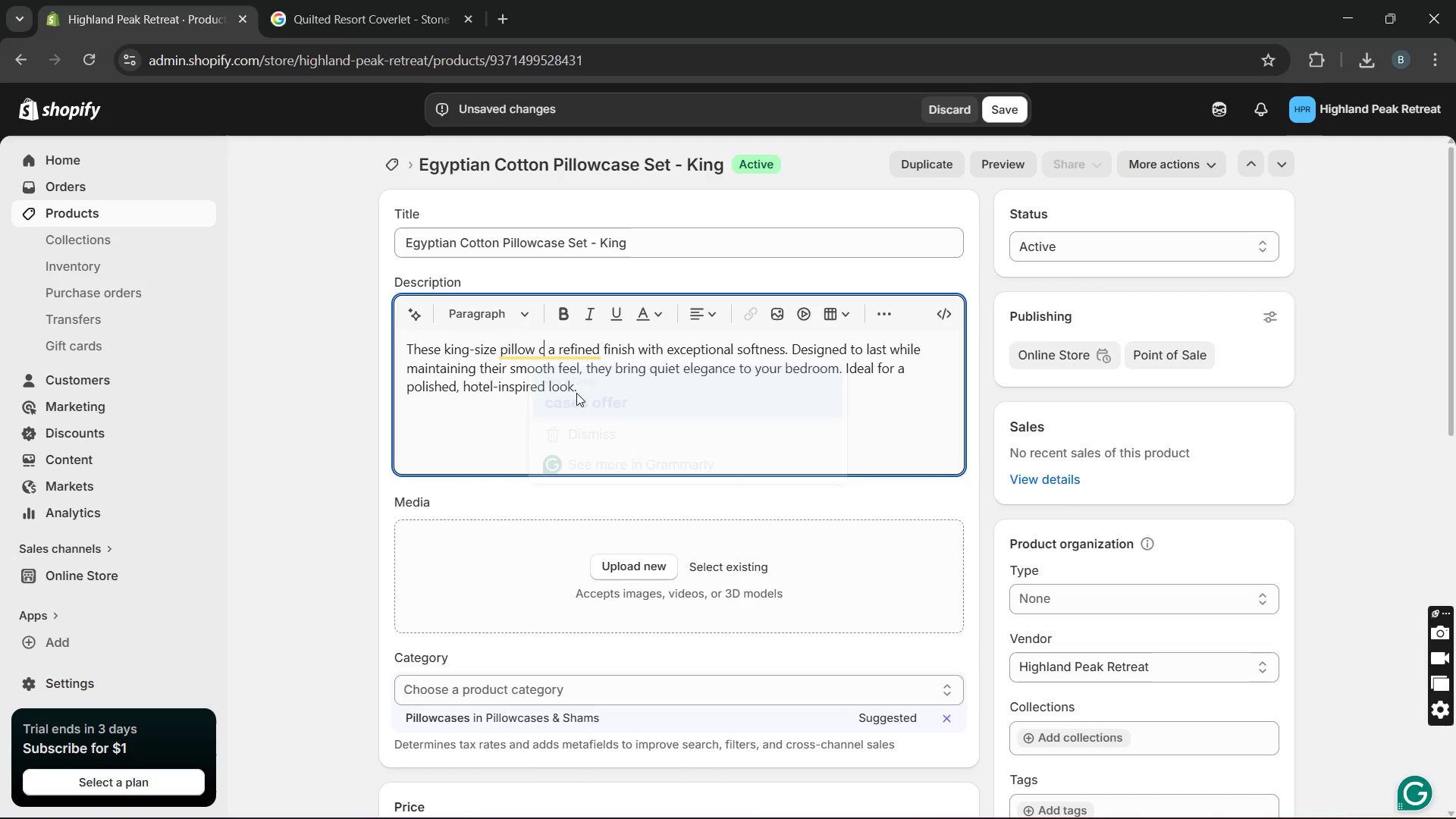 
key(Unknown)
 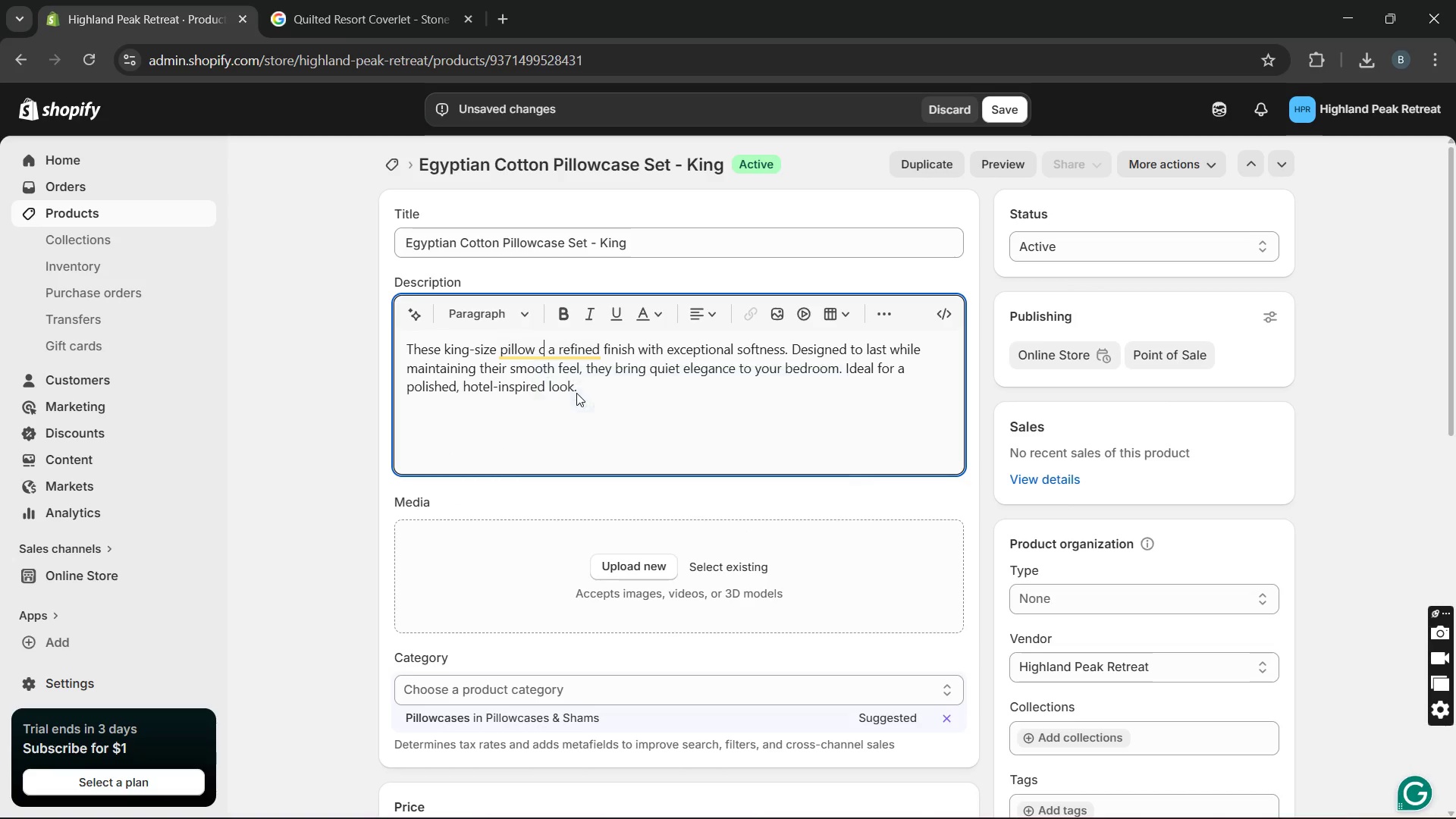 
key(Unknown)
 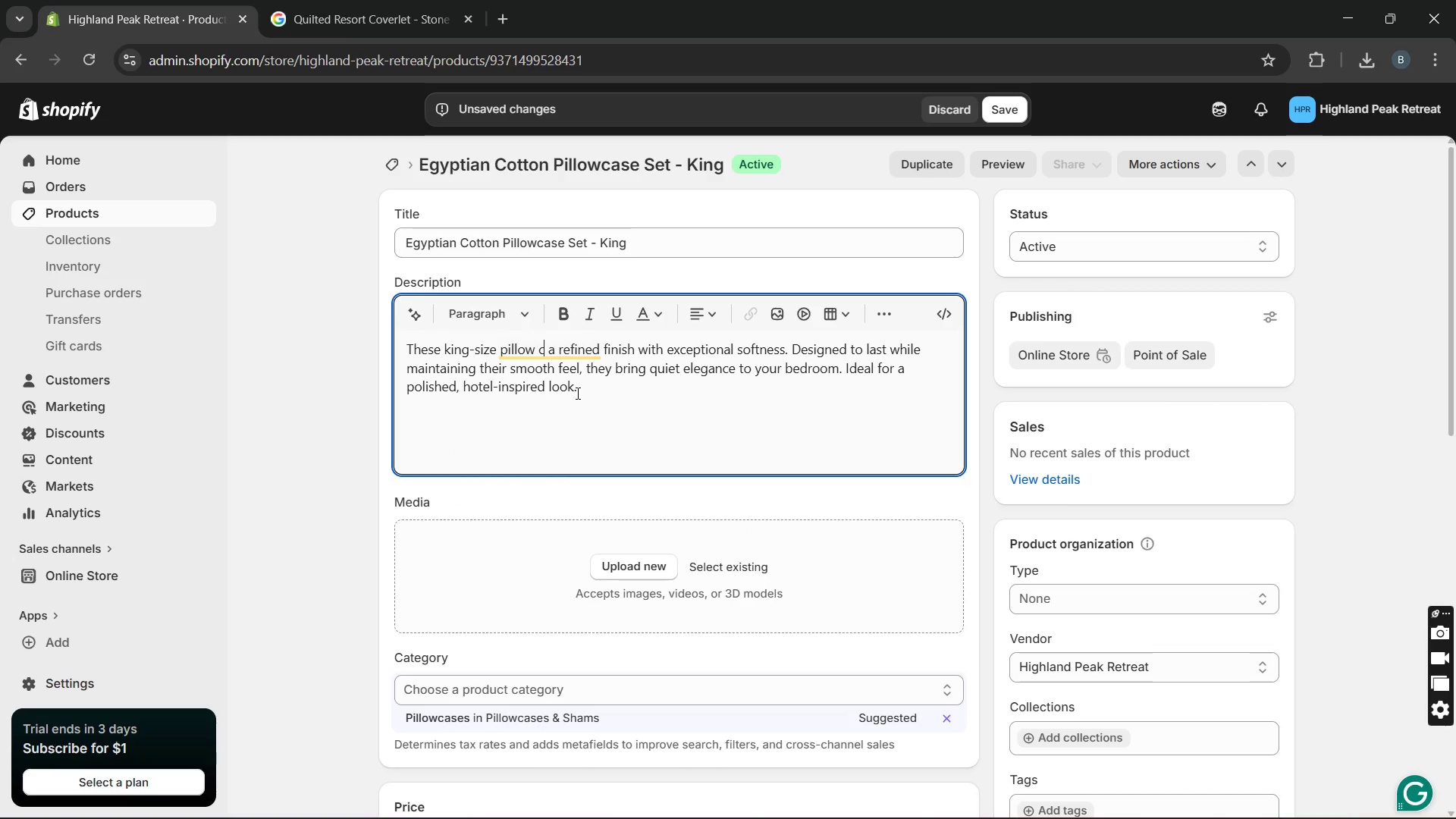 
key(Unknown)
 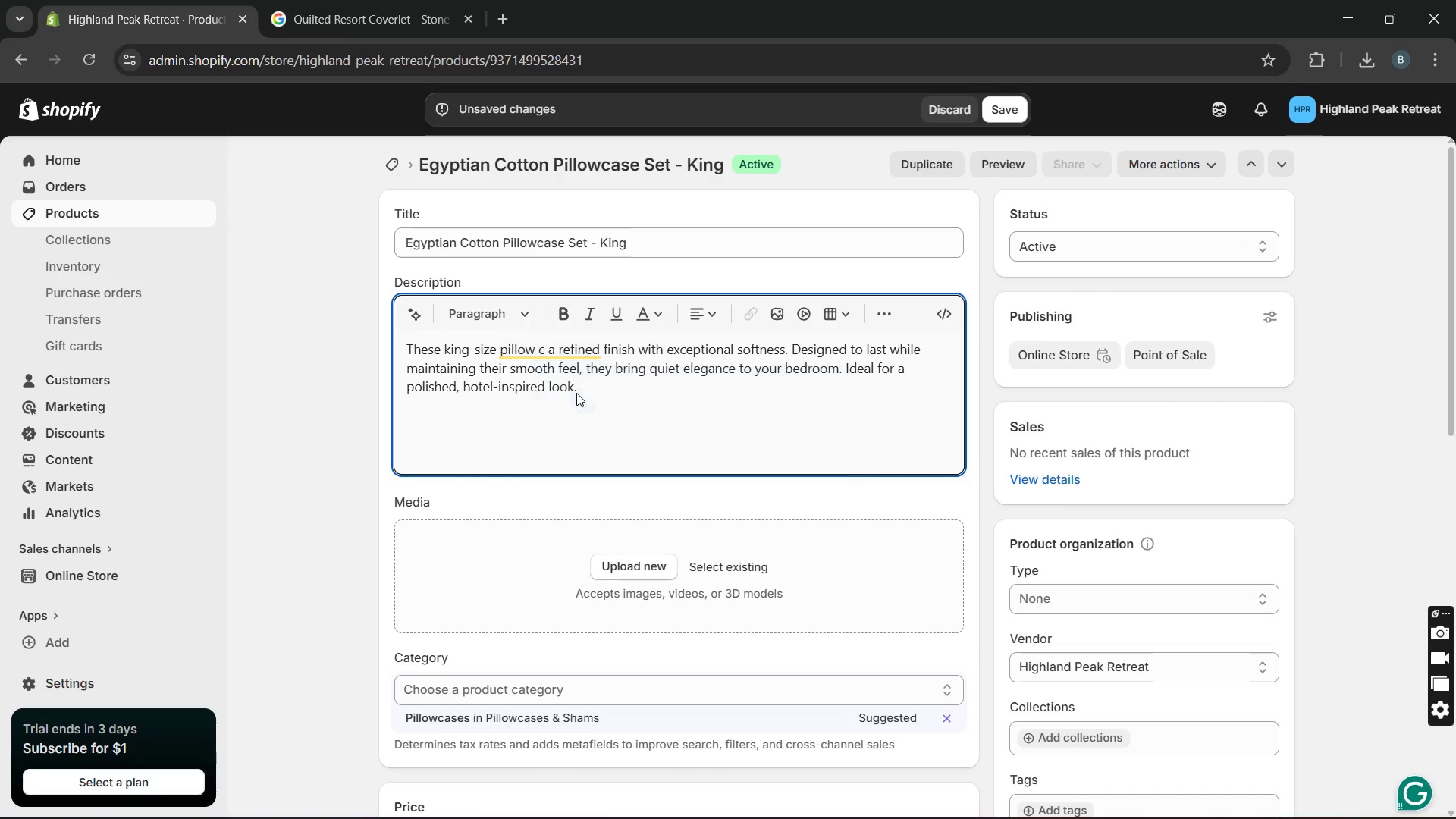 
key(Unknown)
 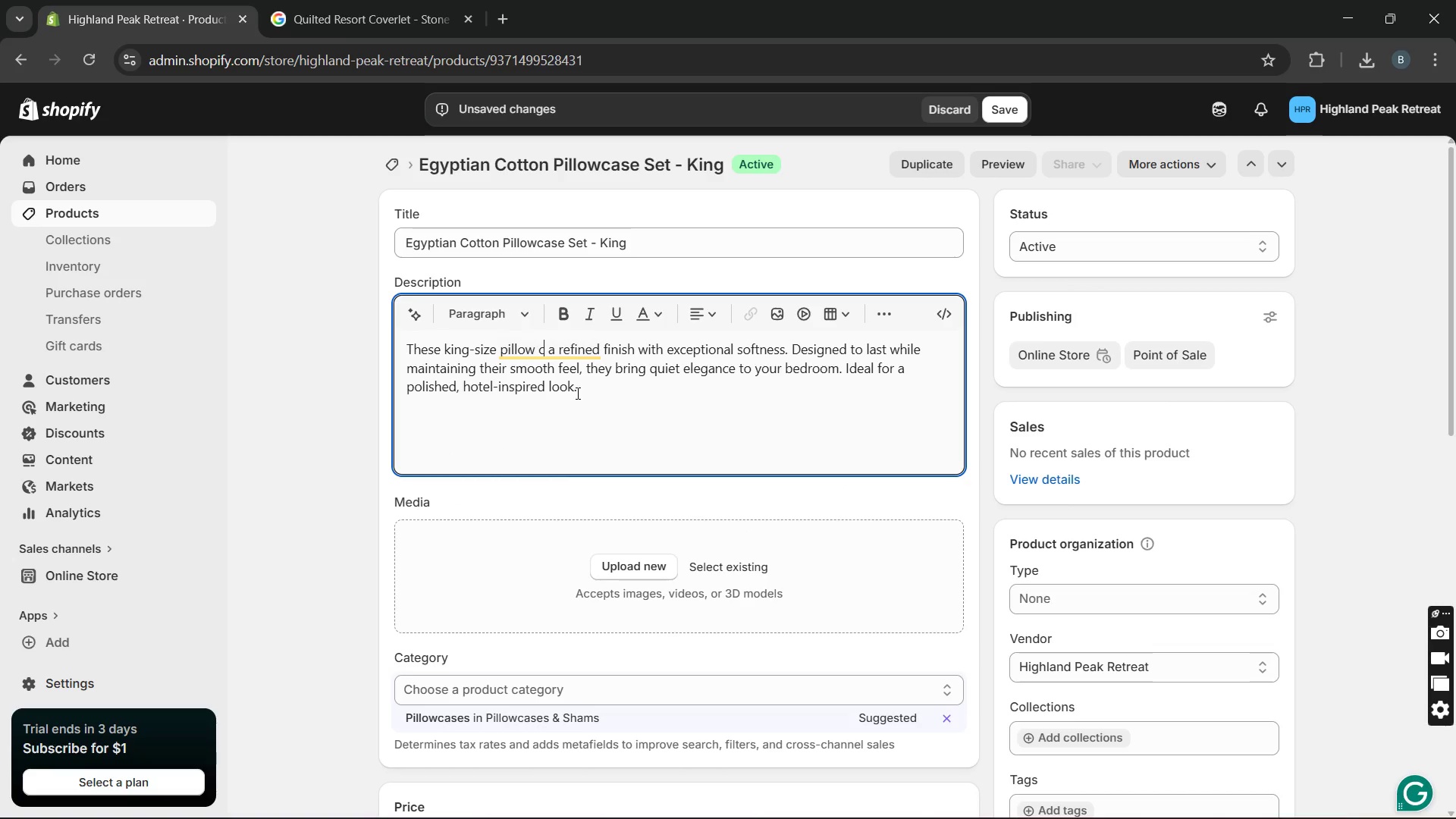 
key(Unknown)
 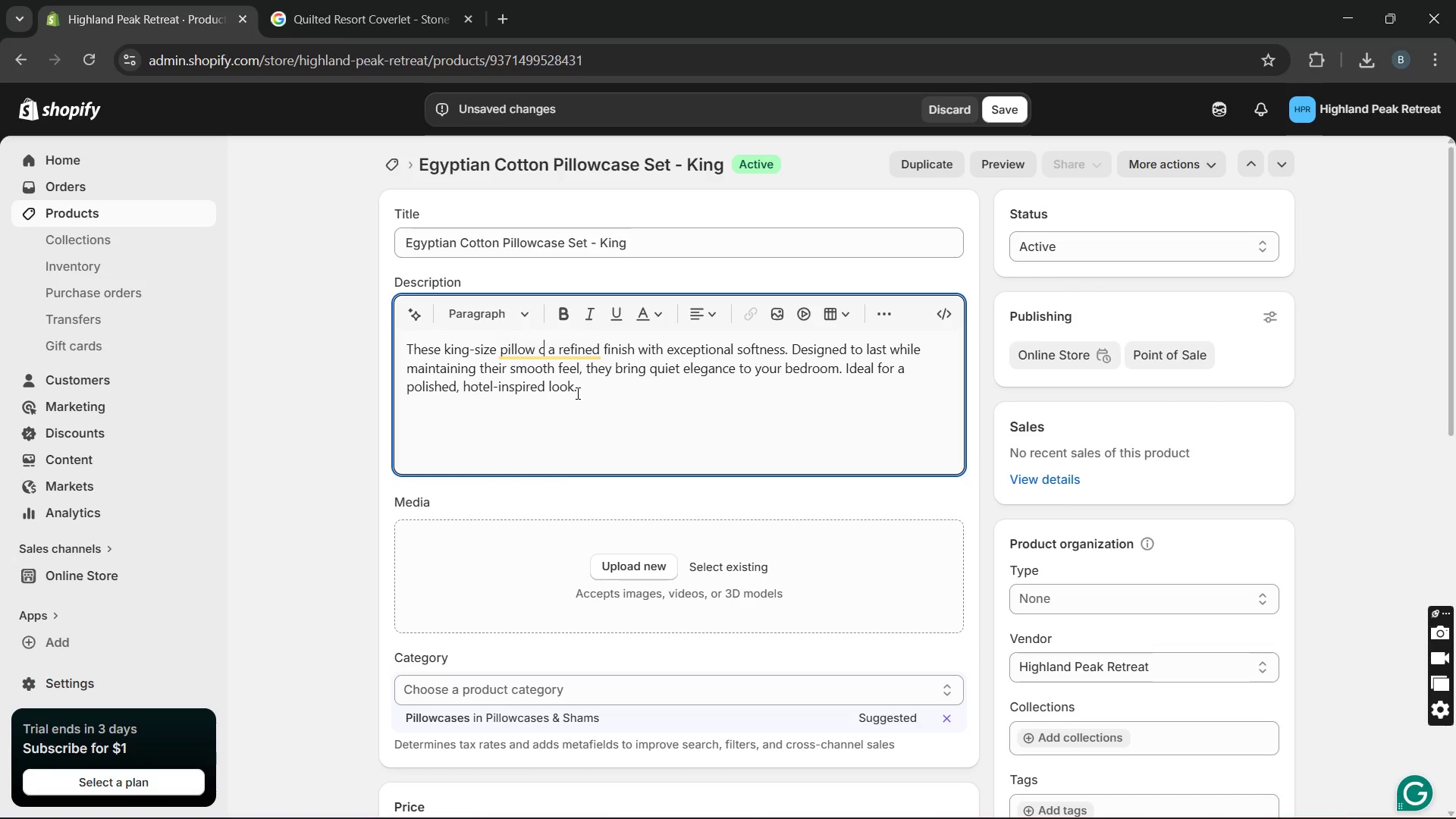 
key(Unknown)
 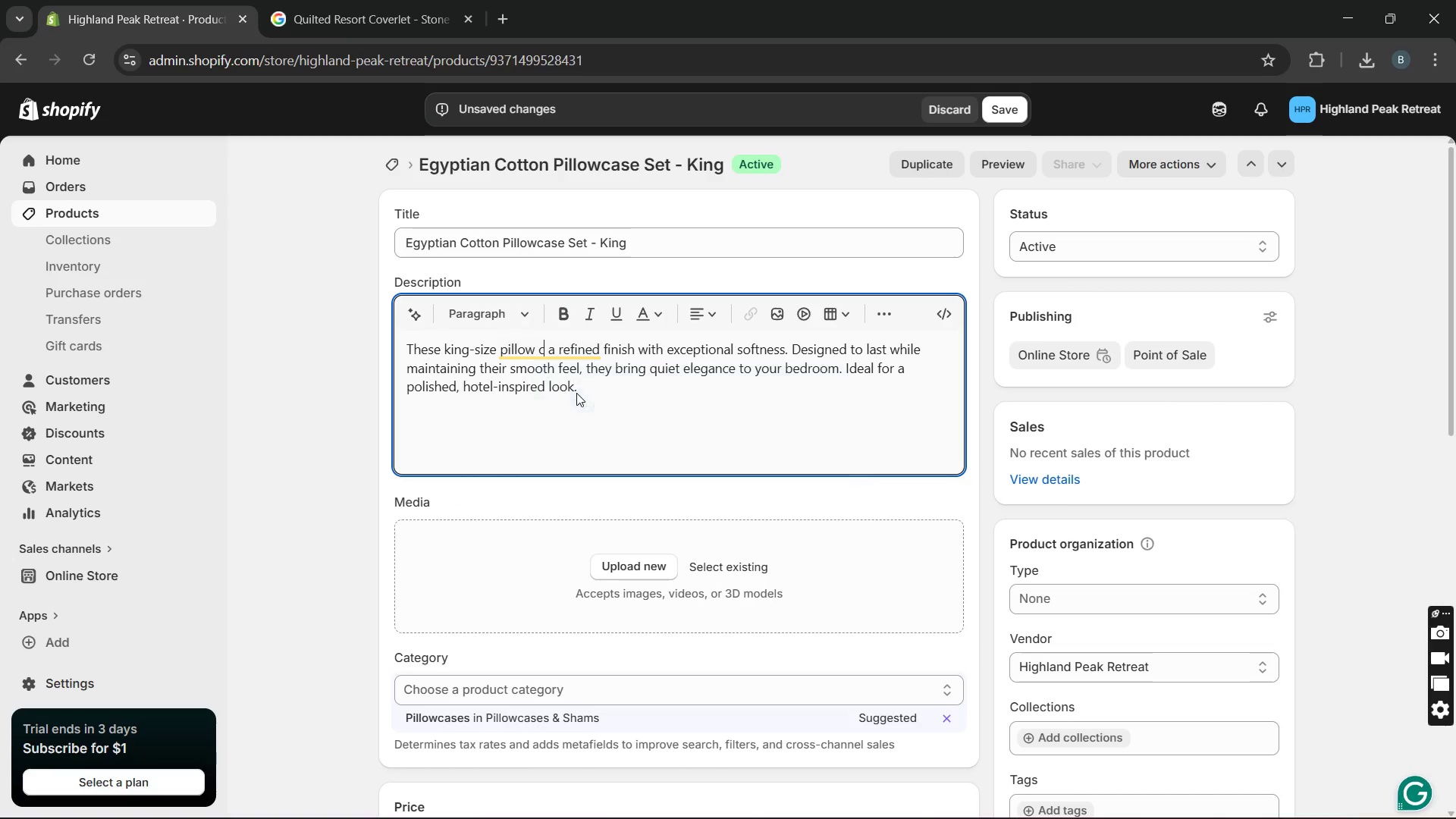 
key(Unknown)
 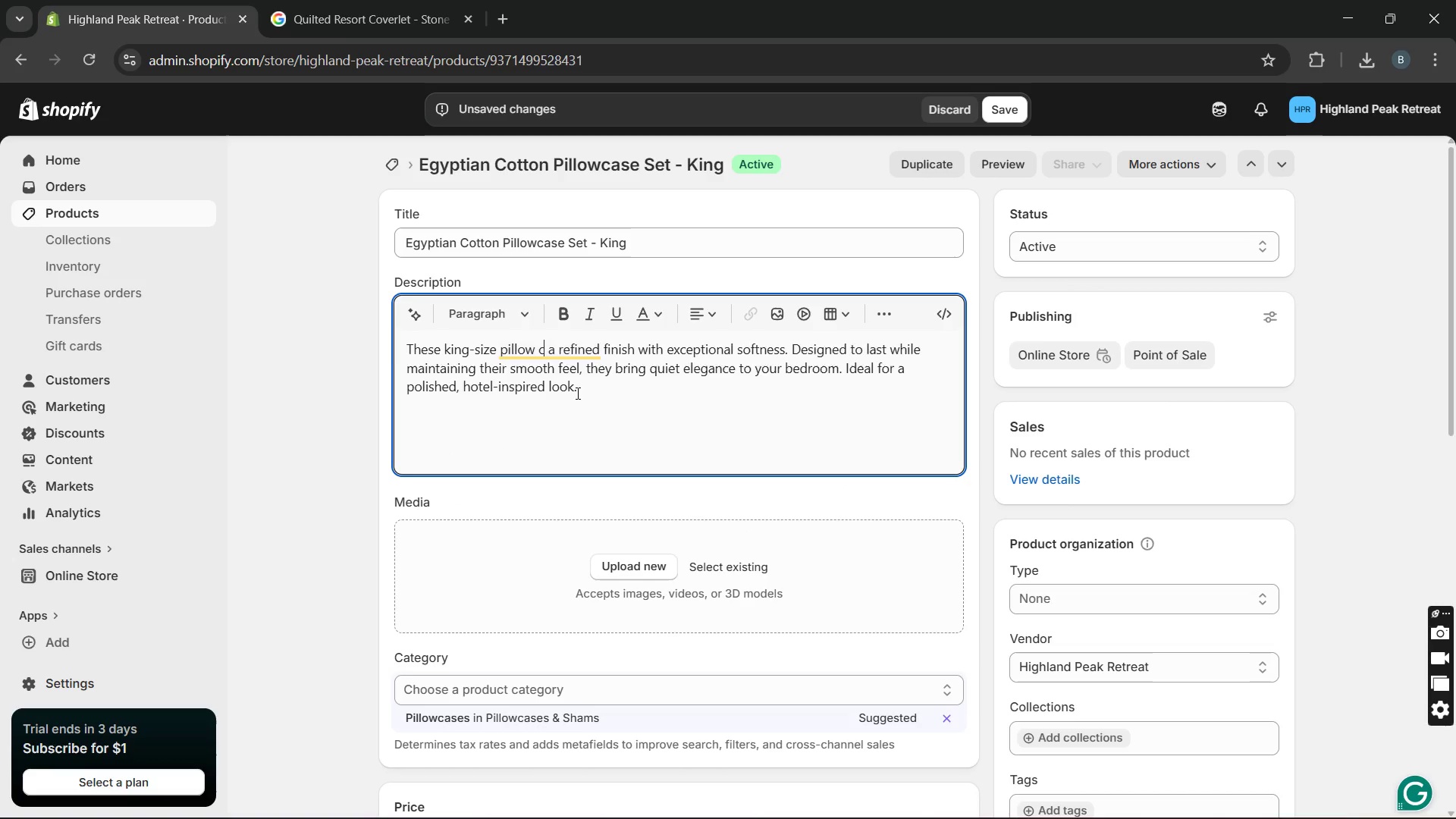 
key(Unknown)
 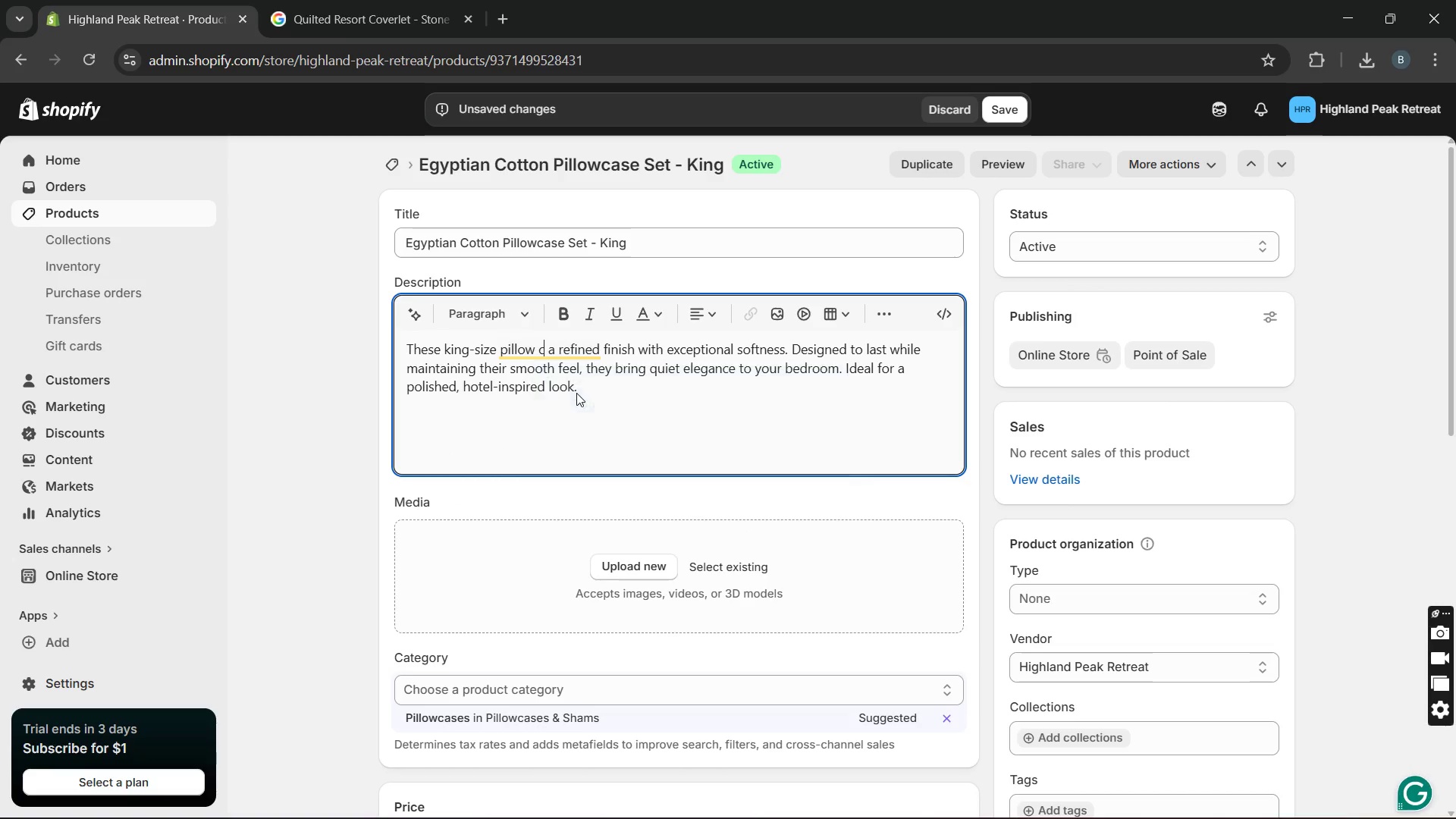 
key(Unknown)
 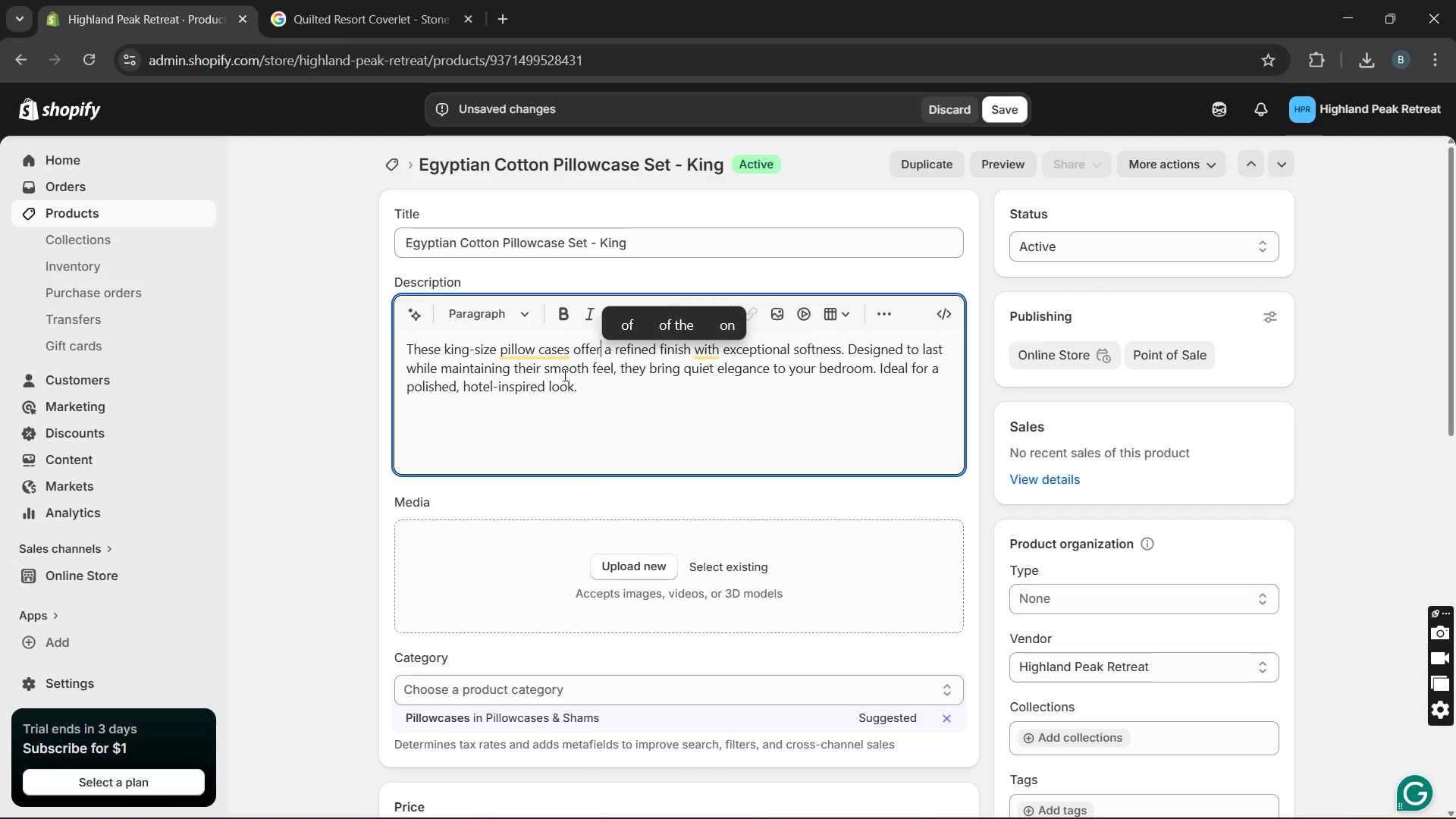 
left_click([537, 351])
 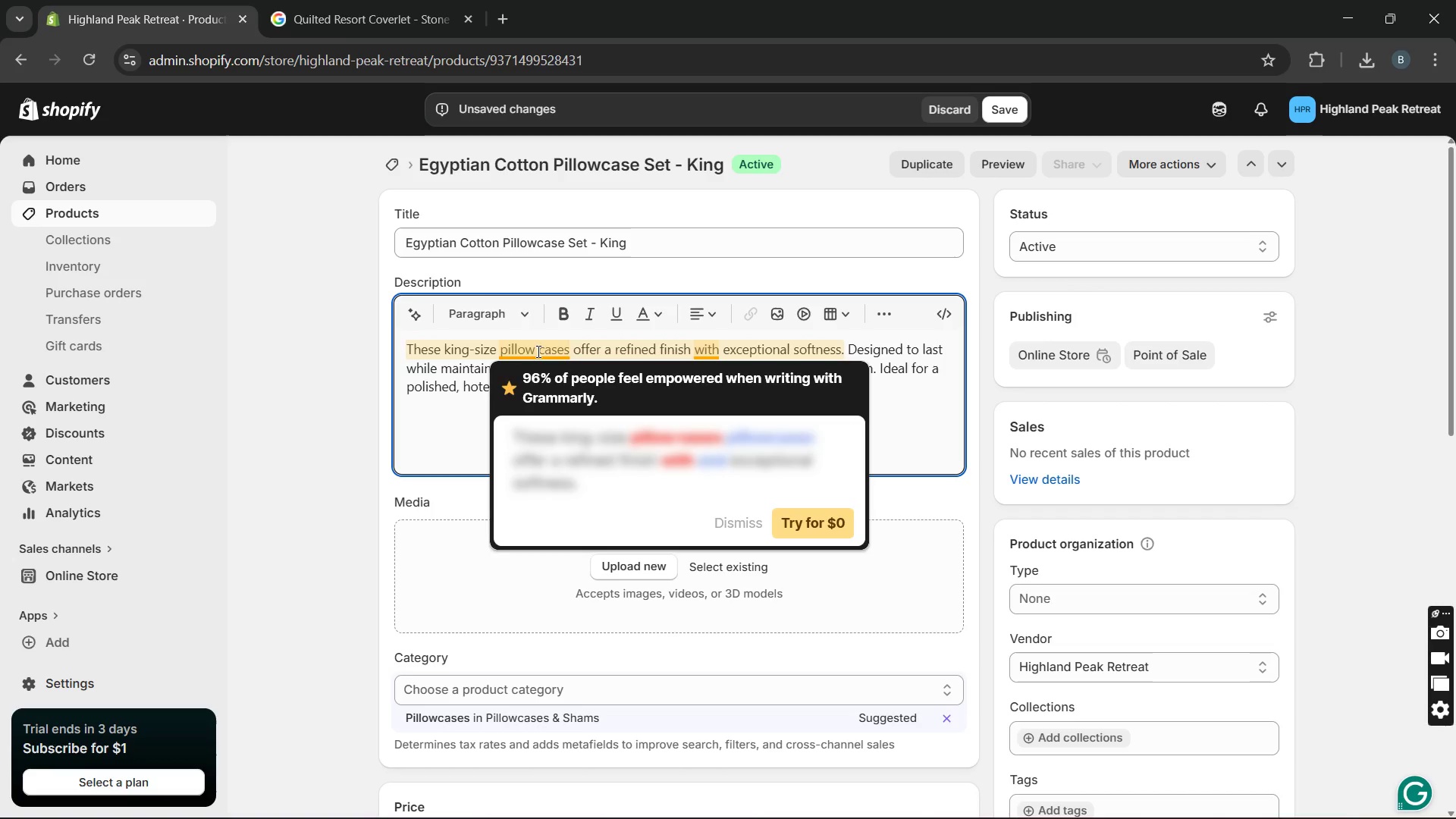 
key(Backspace)
 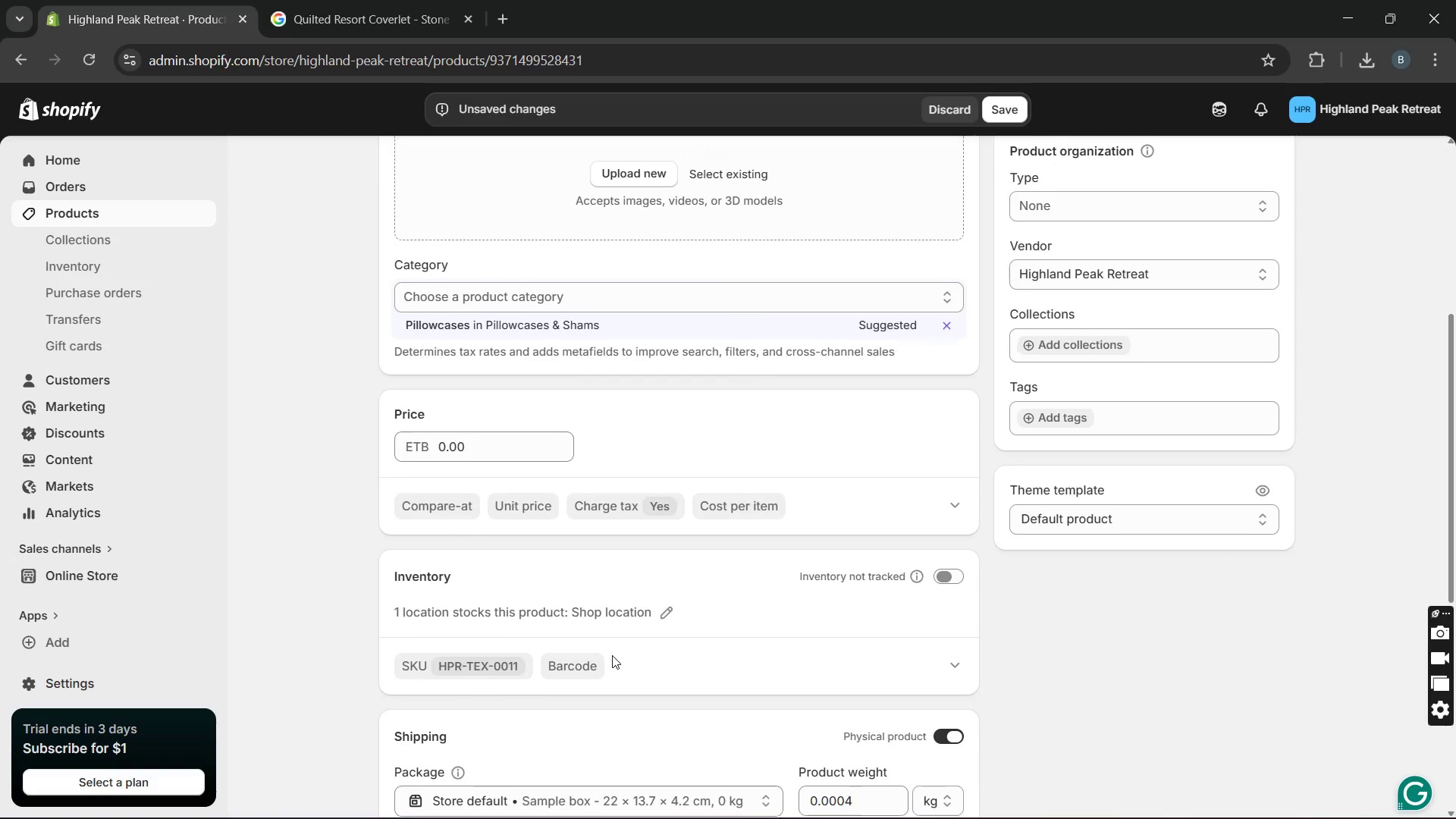 
wait(6.97)
 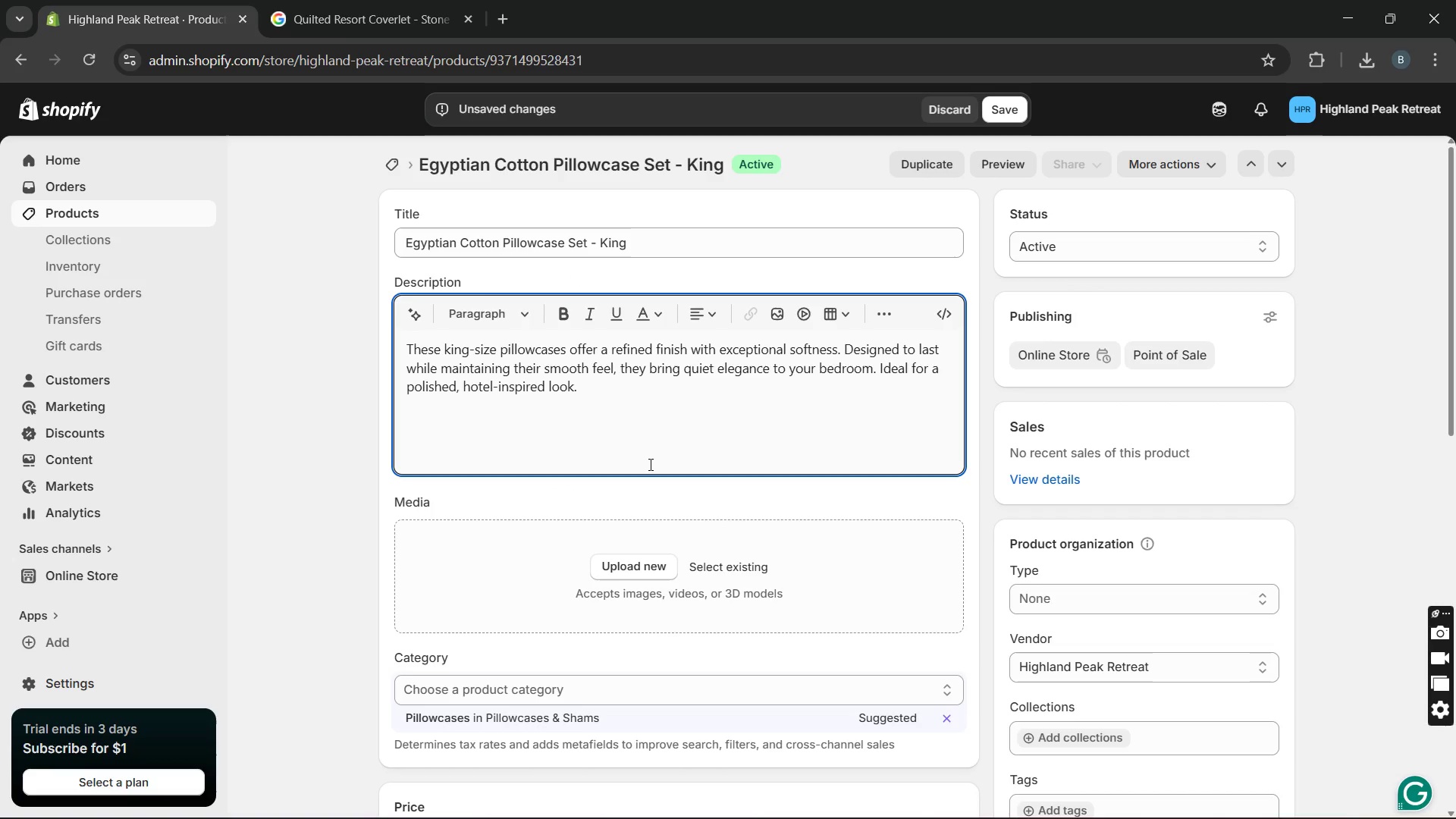 
left_click([935, 582])
 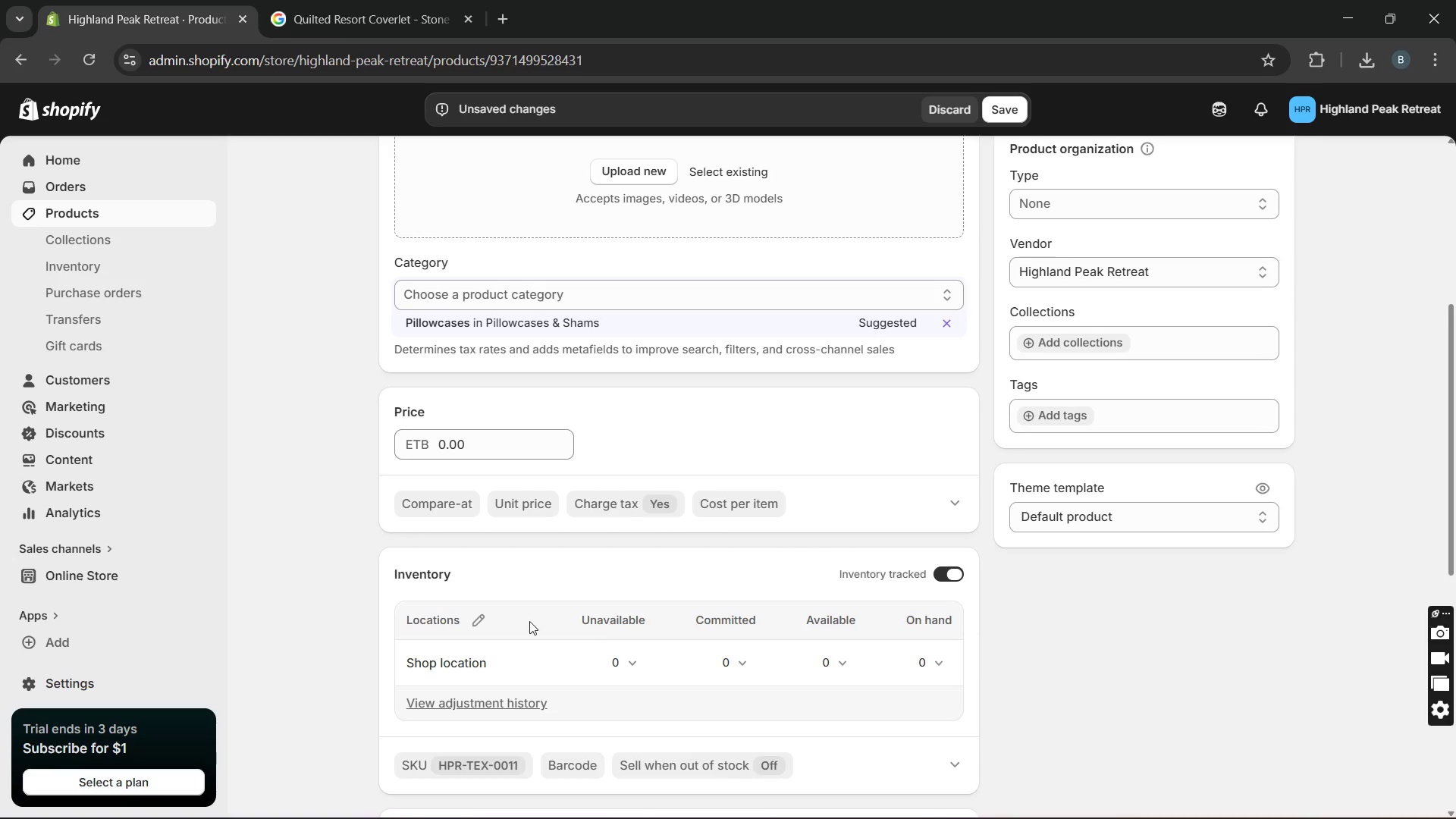 
left_click([479, 619])
 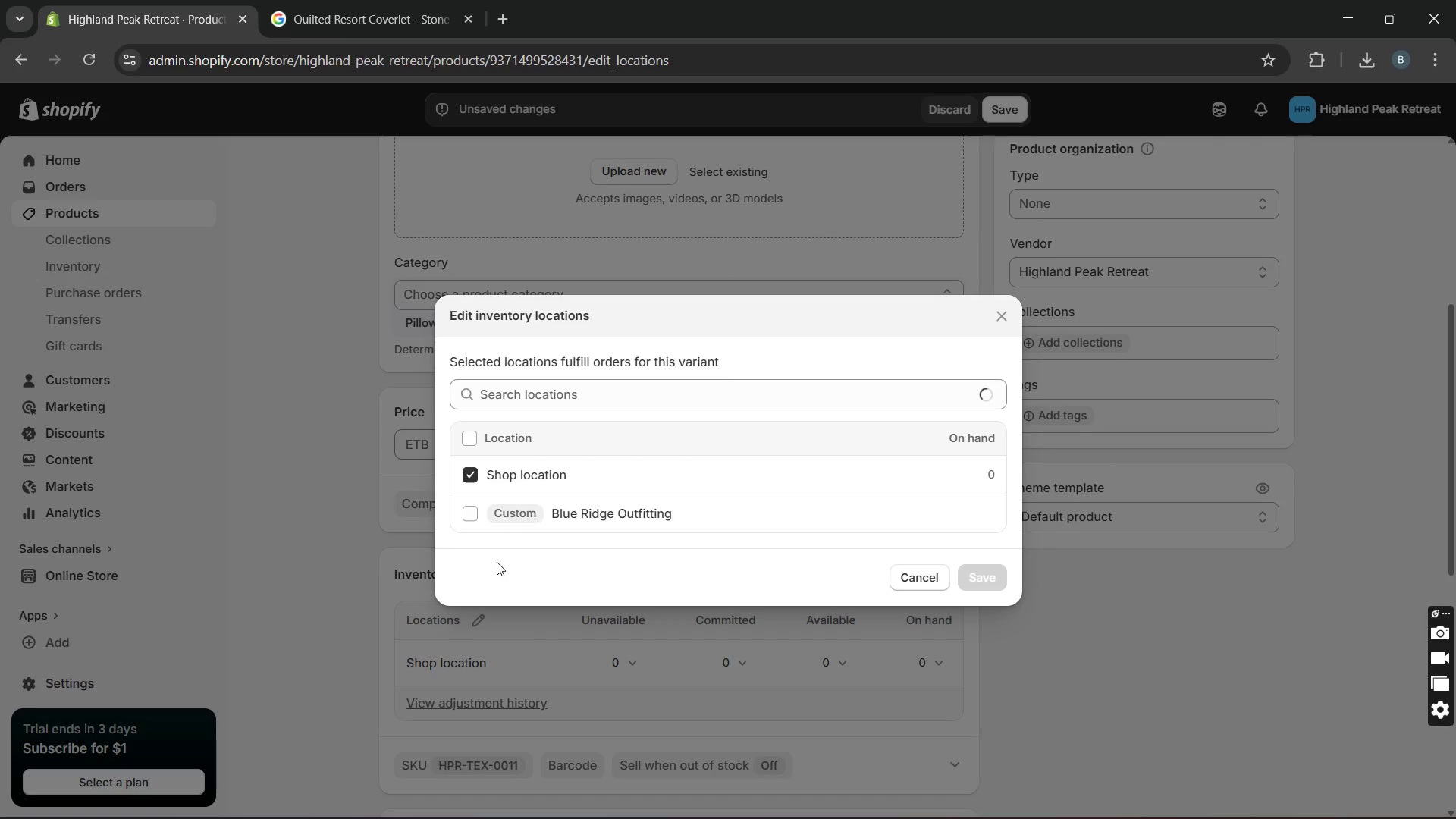 
left_click([476, 513])
 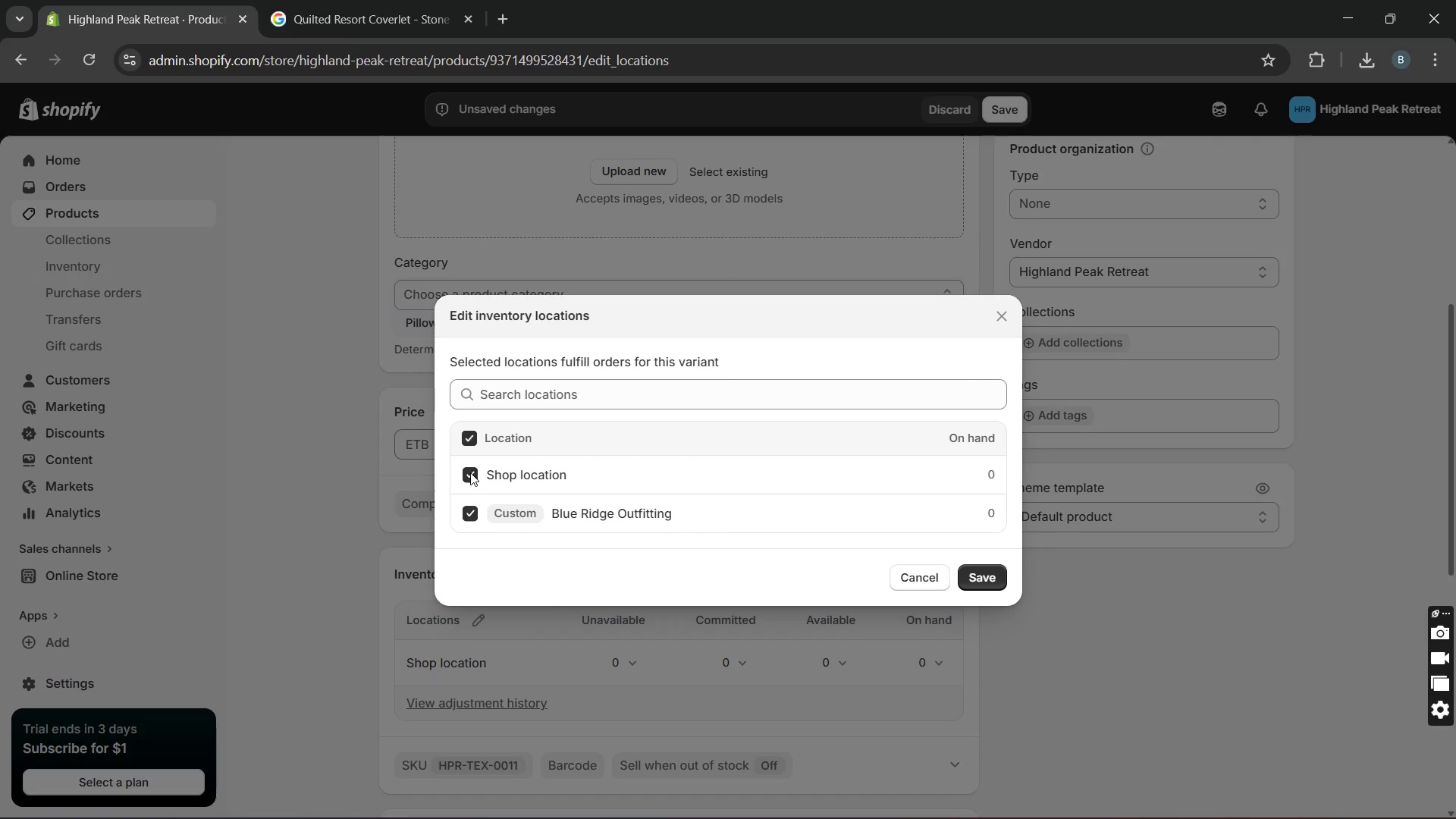 
left_click([470, 472])
 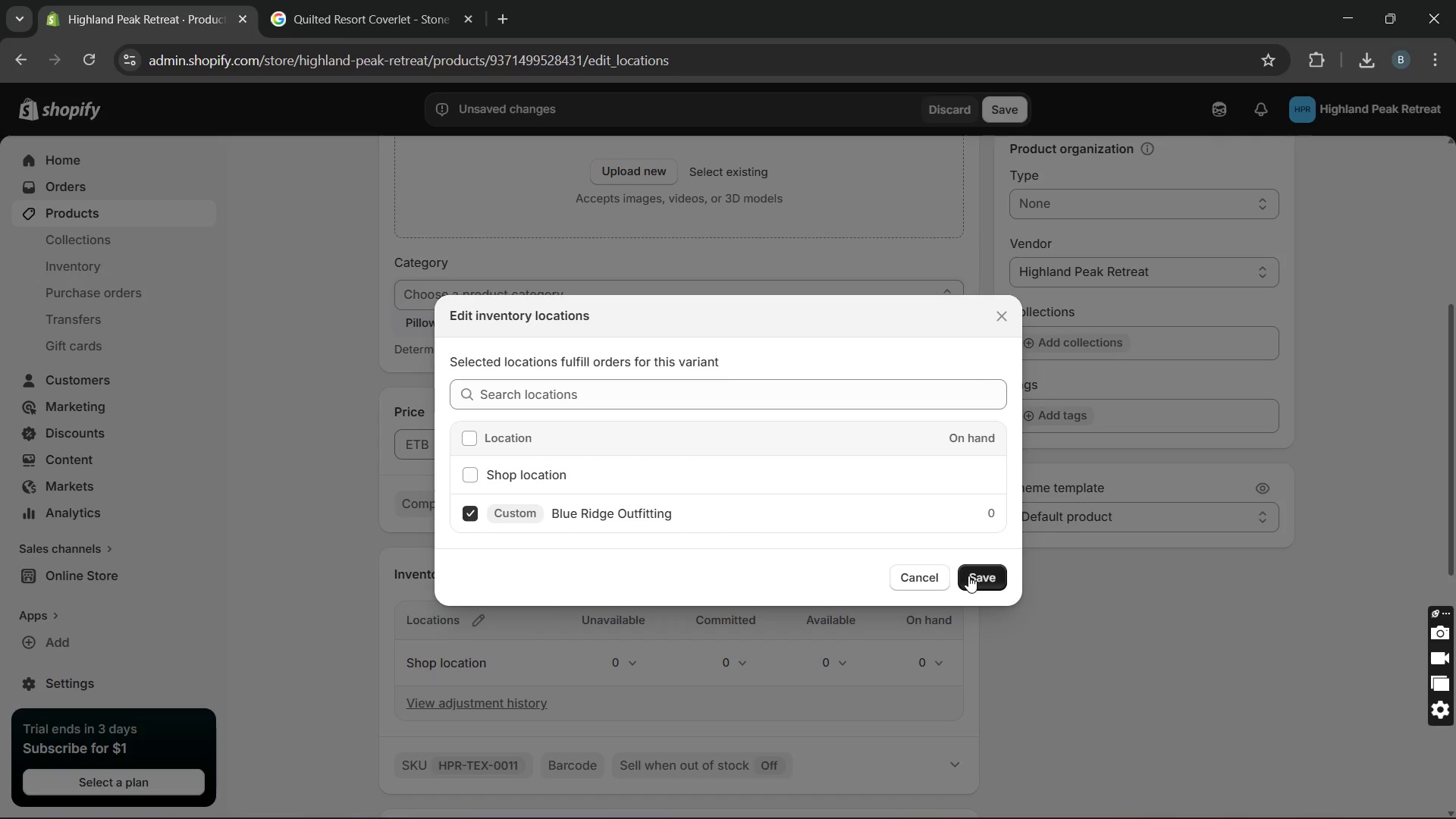 
left_click([970, 576])
 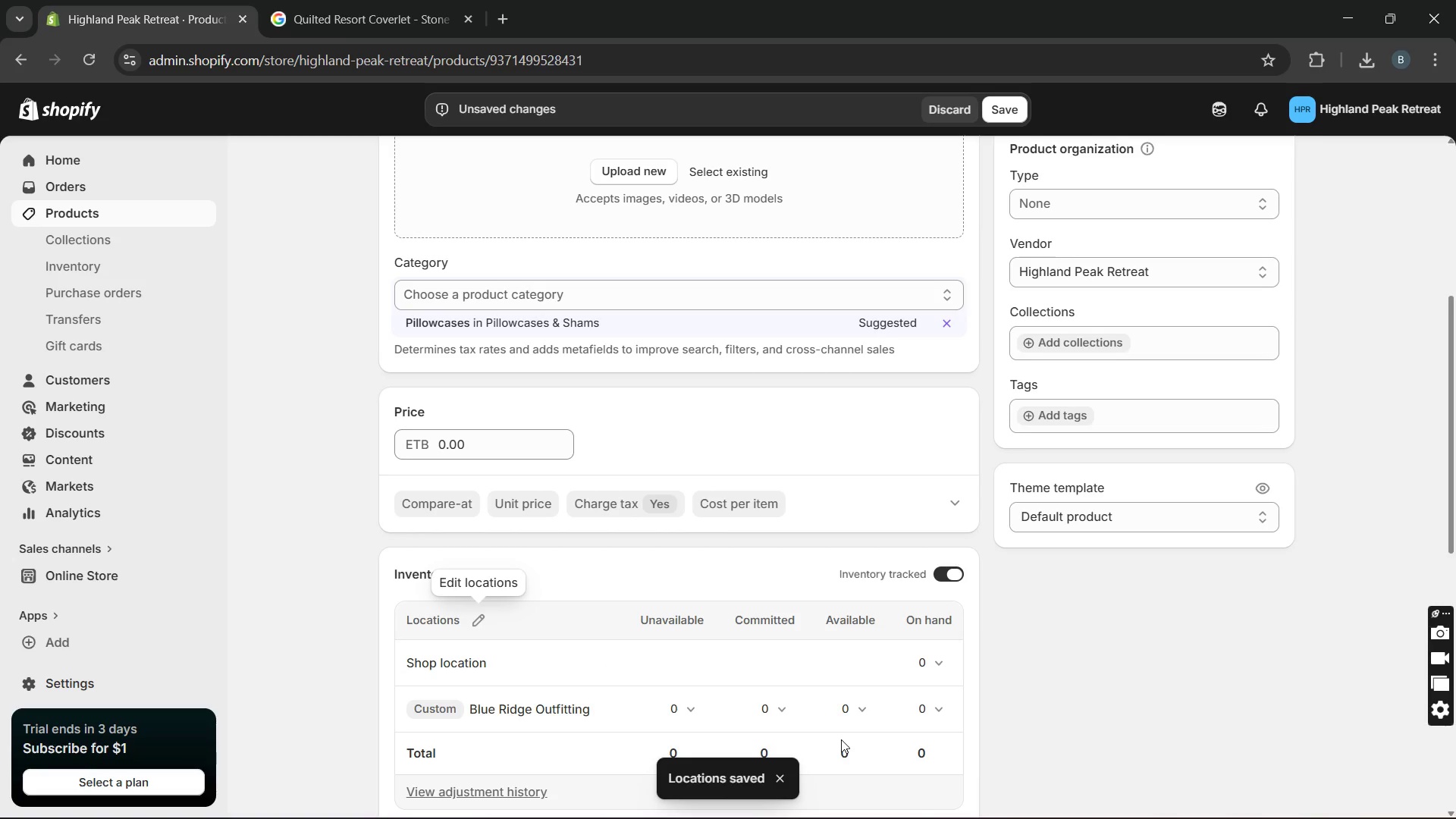 
double_click([843, 749])
 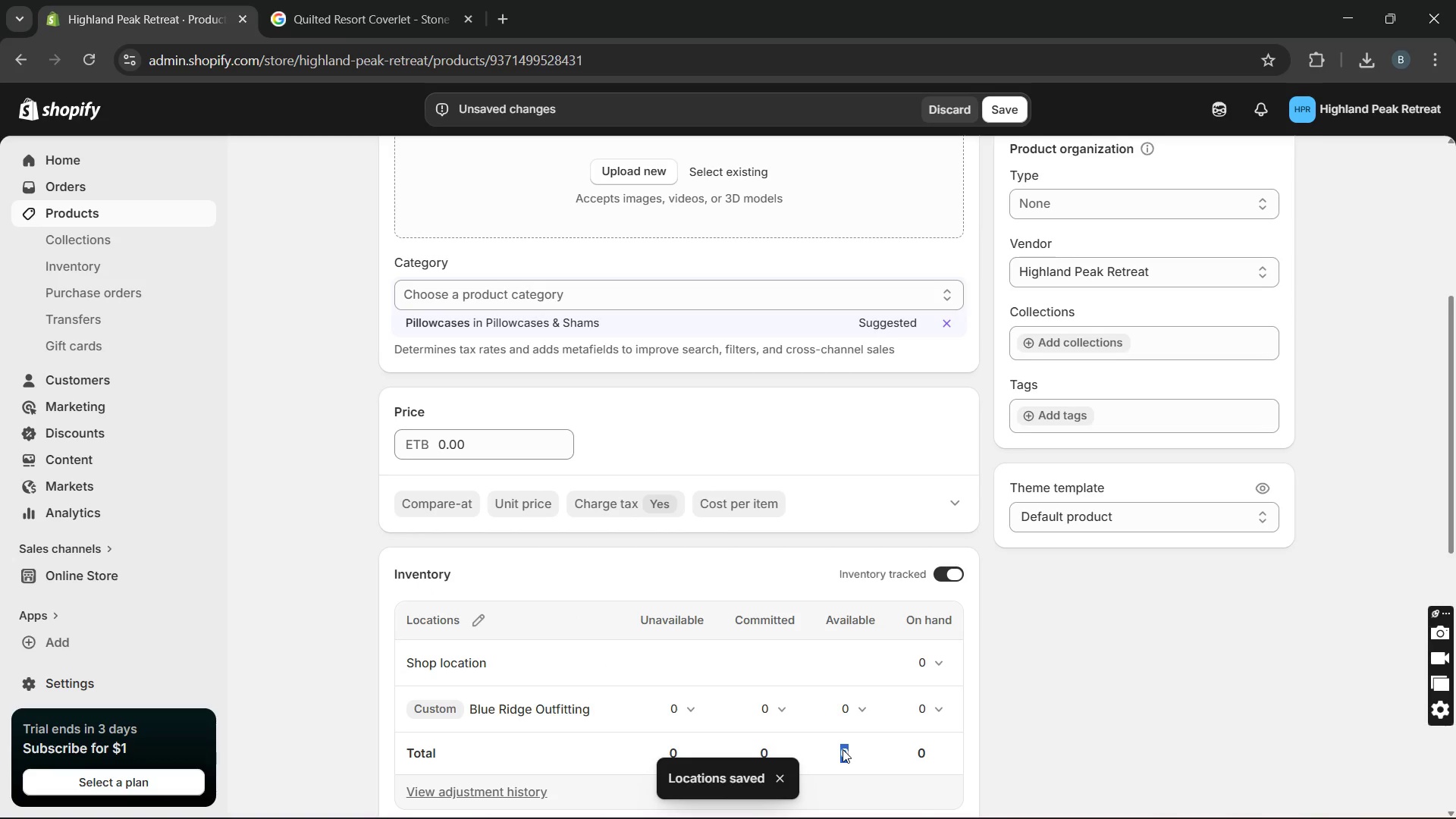 
type(23)
 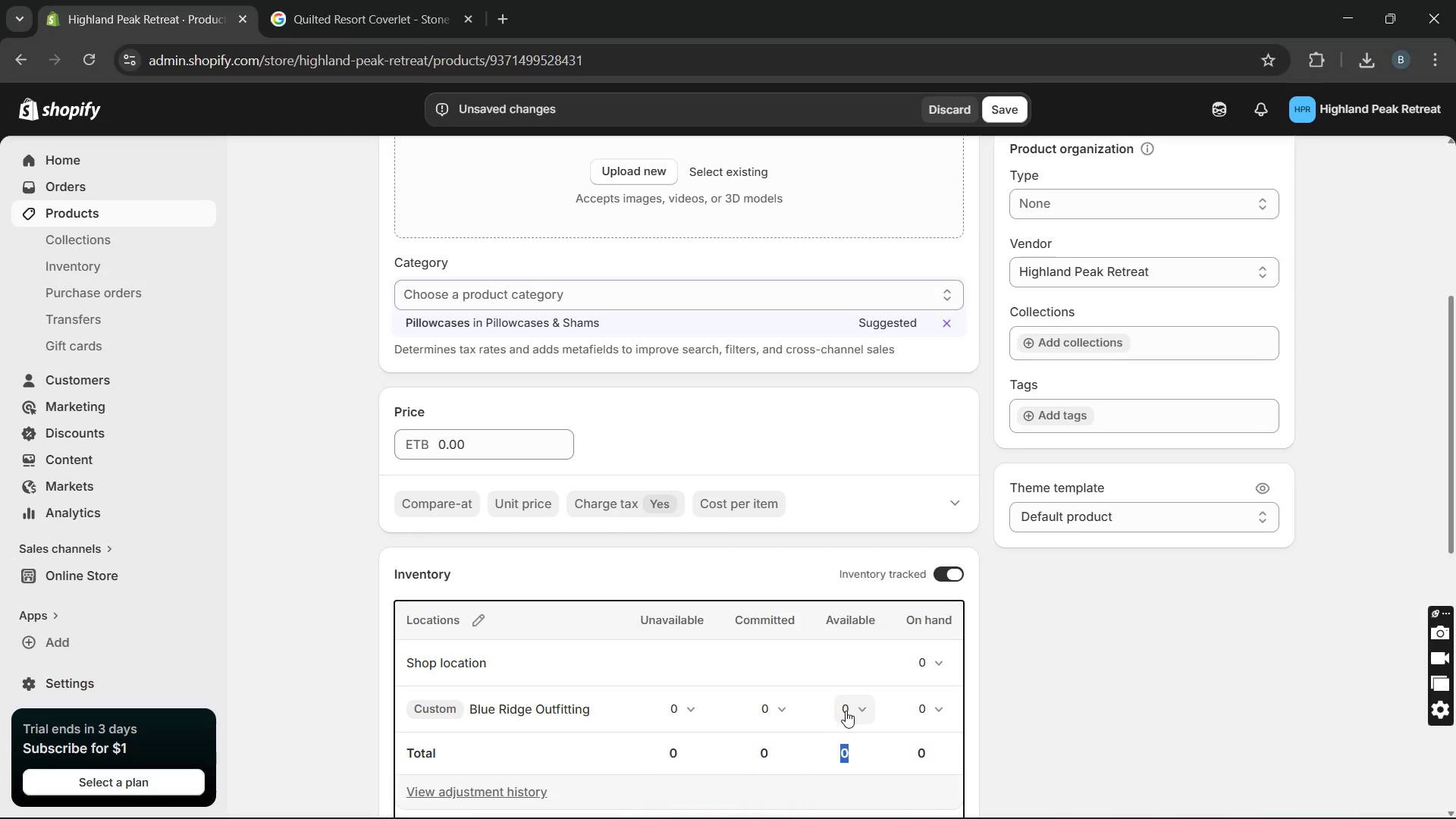 
double_click([846, 711])
 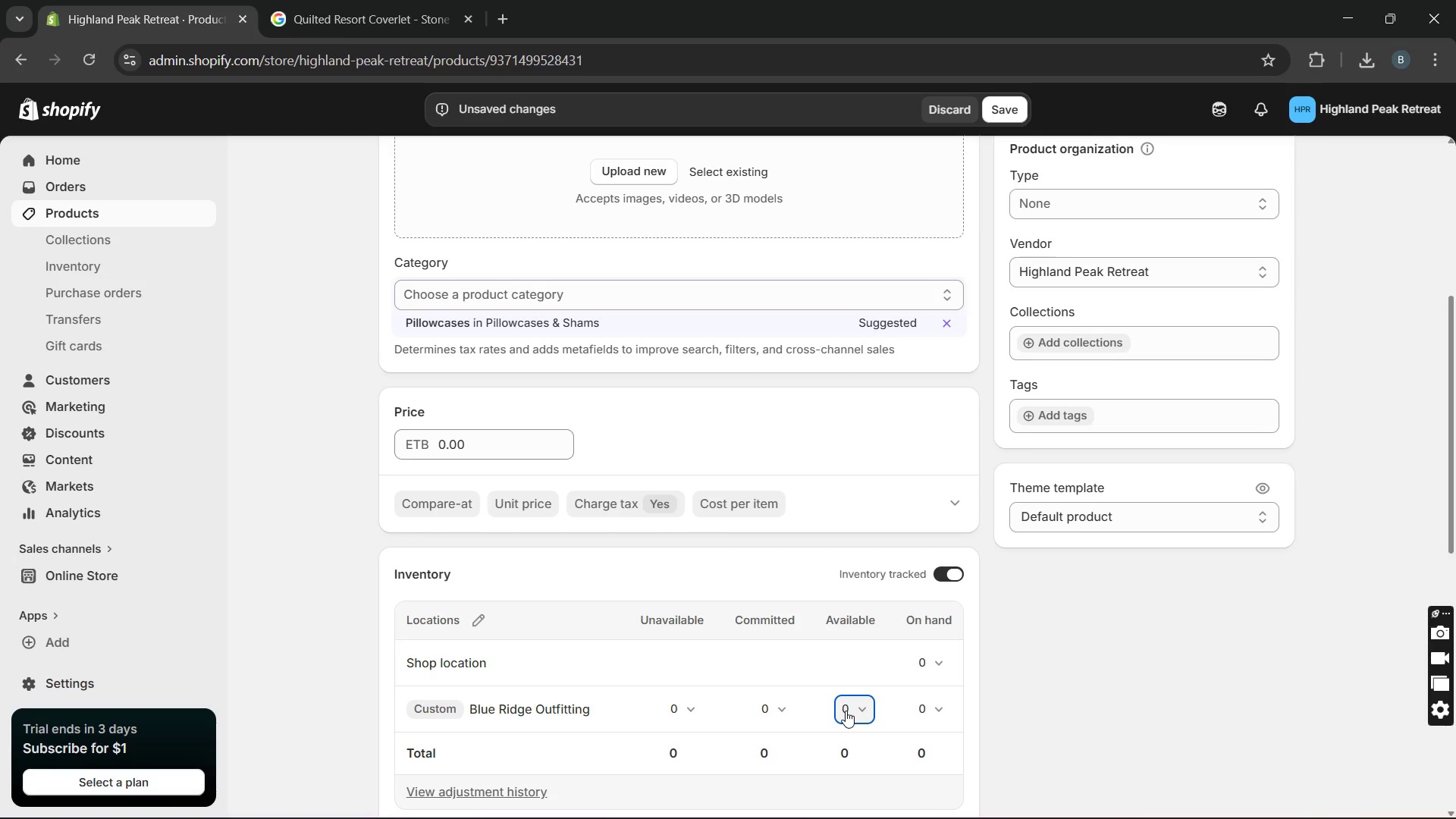 
type(23)
 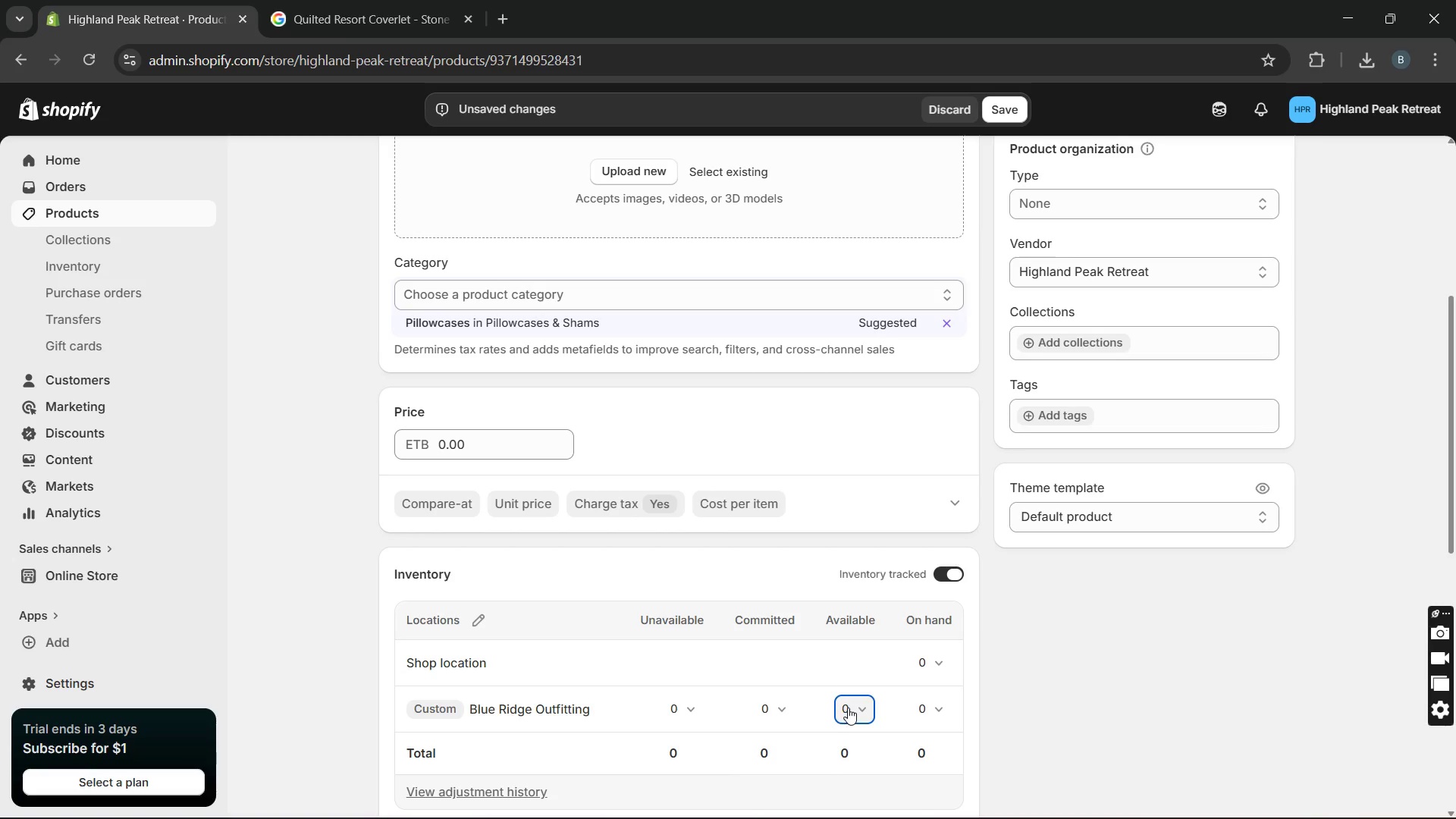 
double_click([848, 708])
 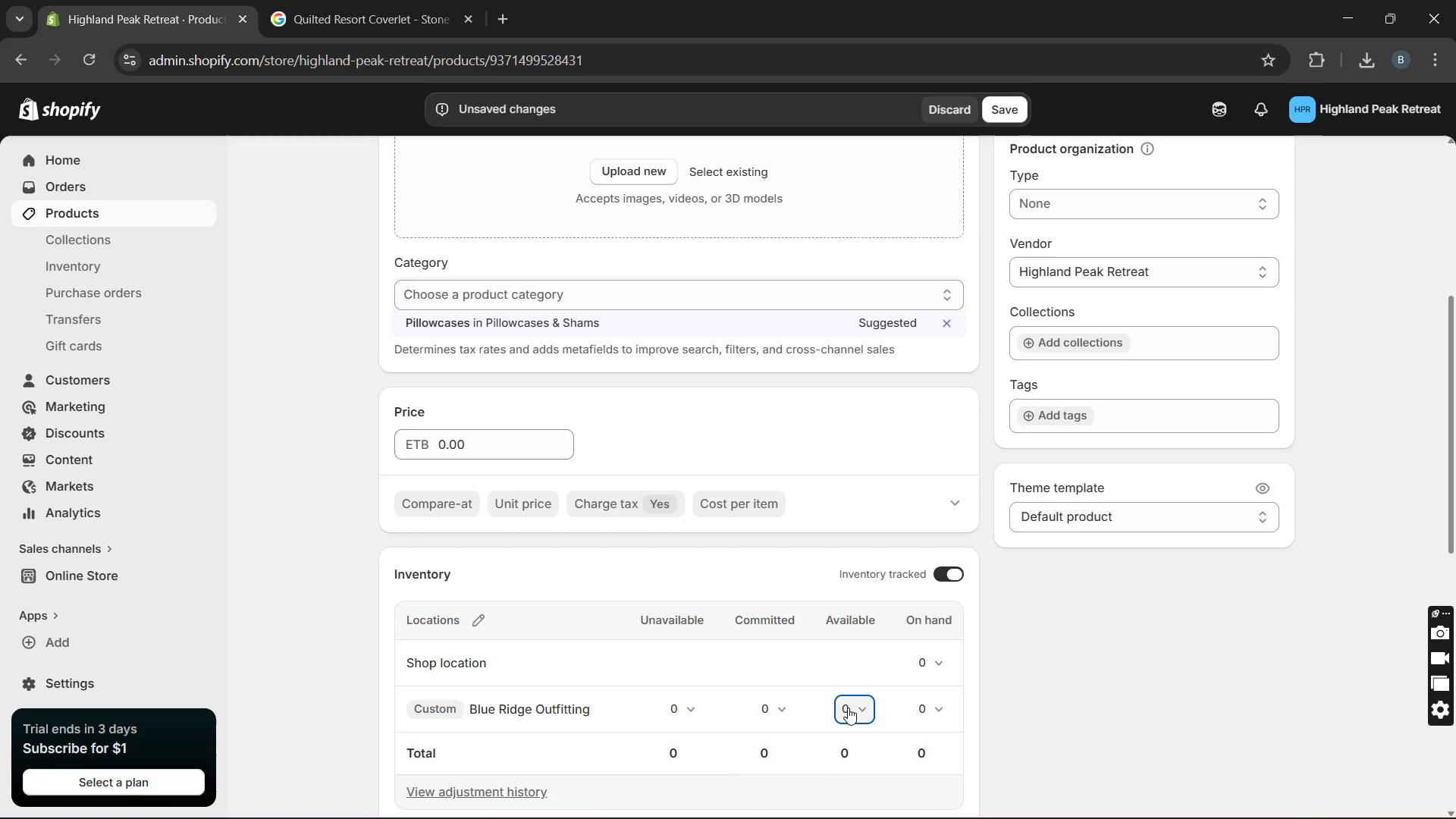 
left_click([848, 708])
 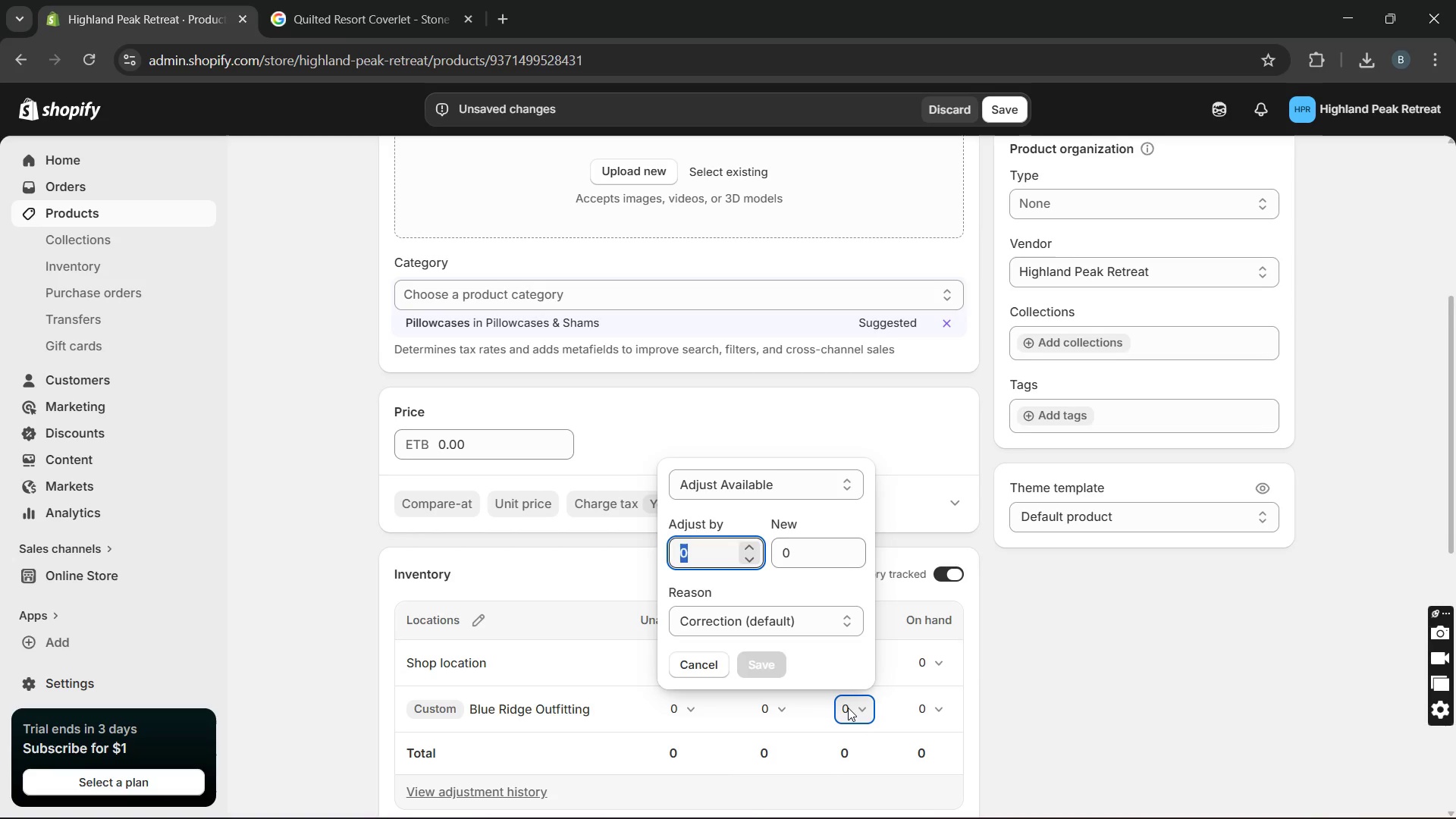 
type(23)
 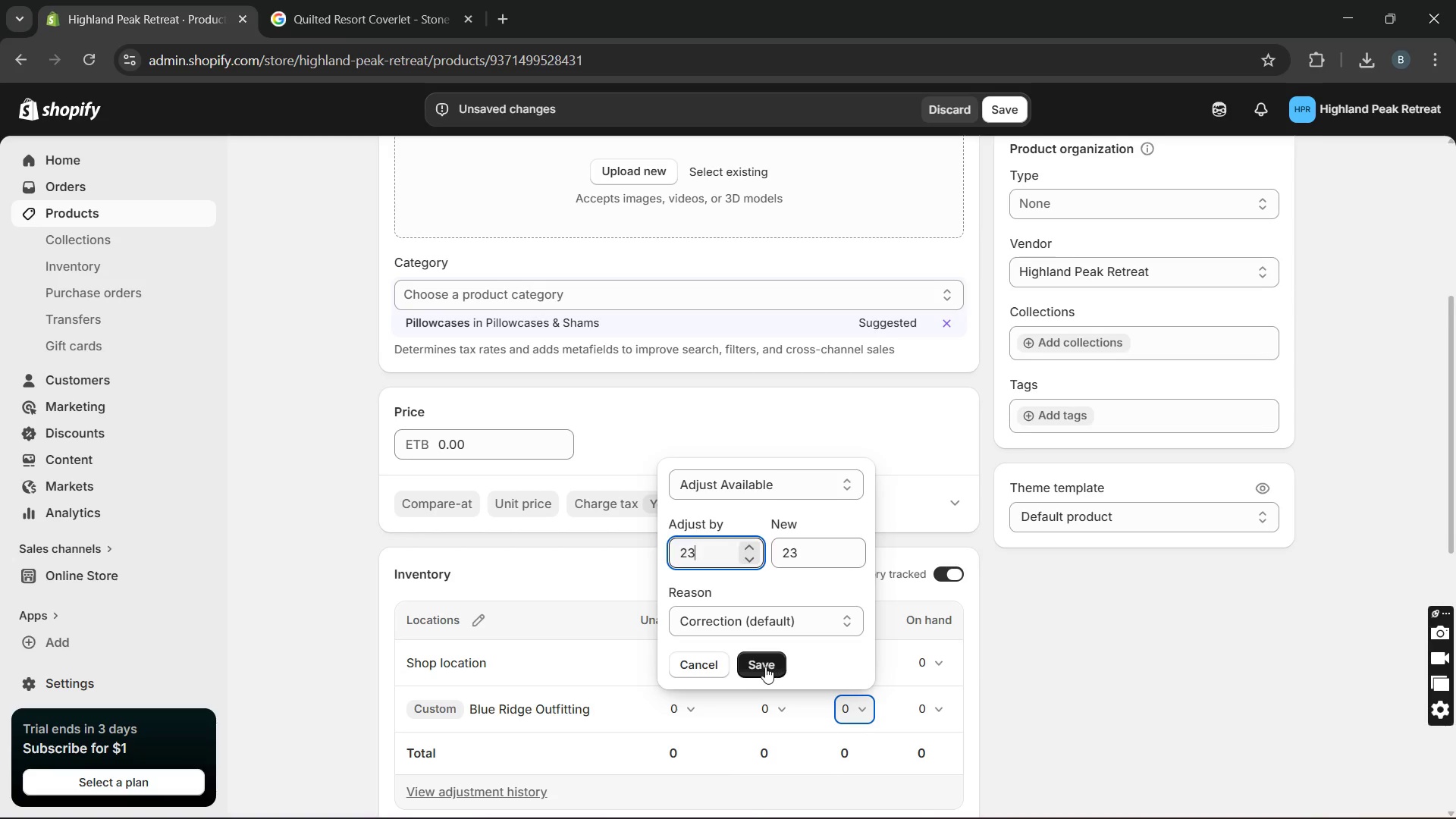 
left_click([764, 666])
 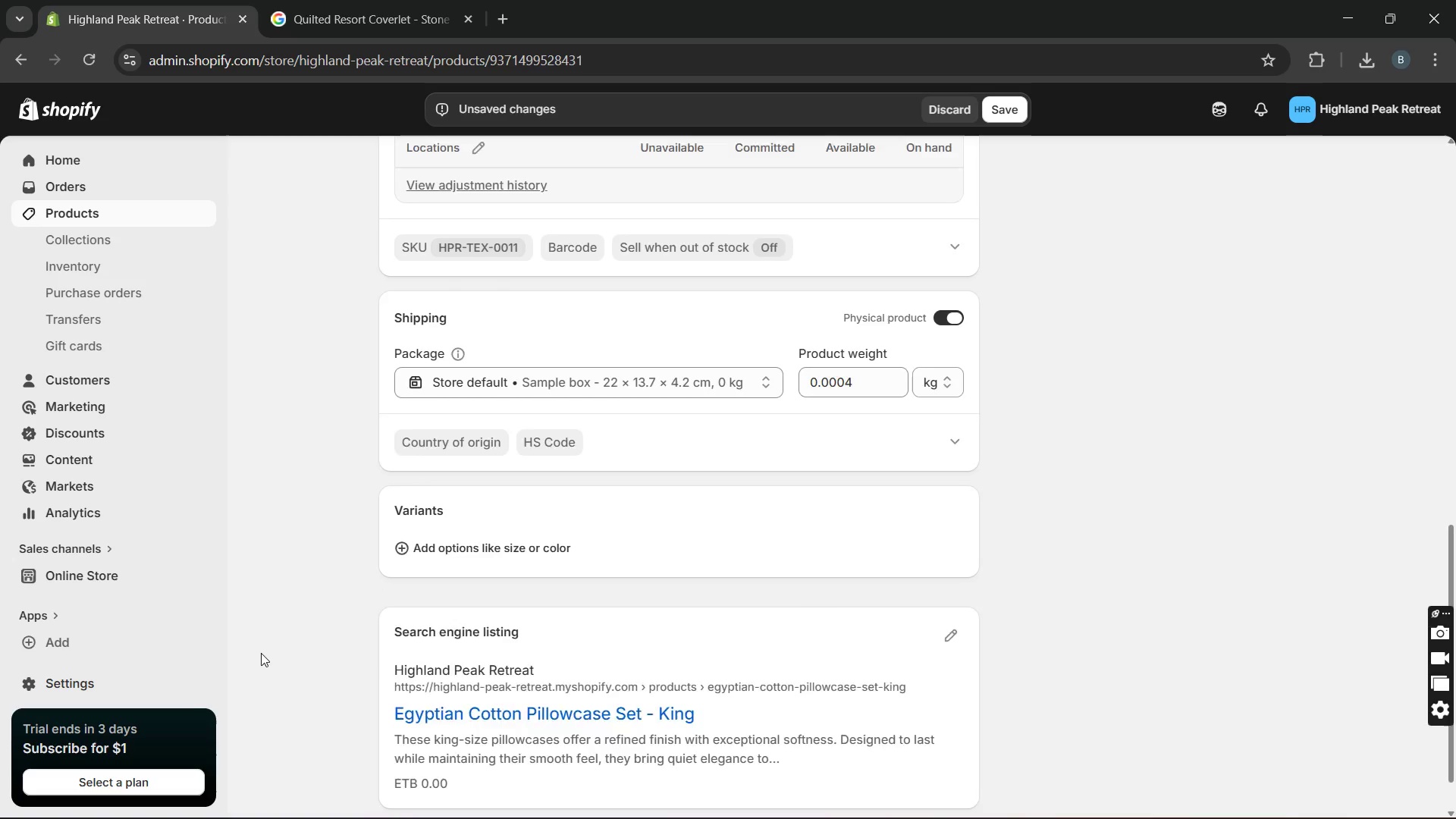 
wait(13.55)
 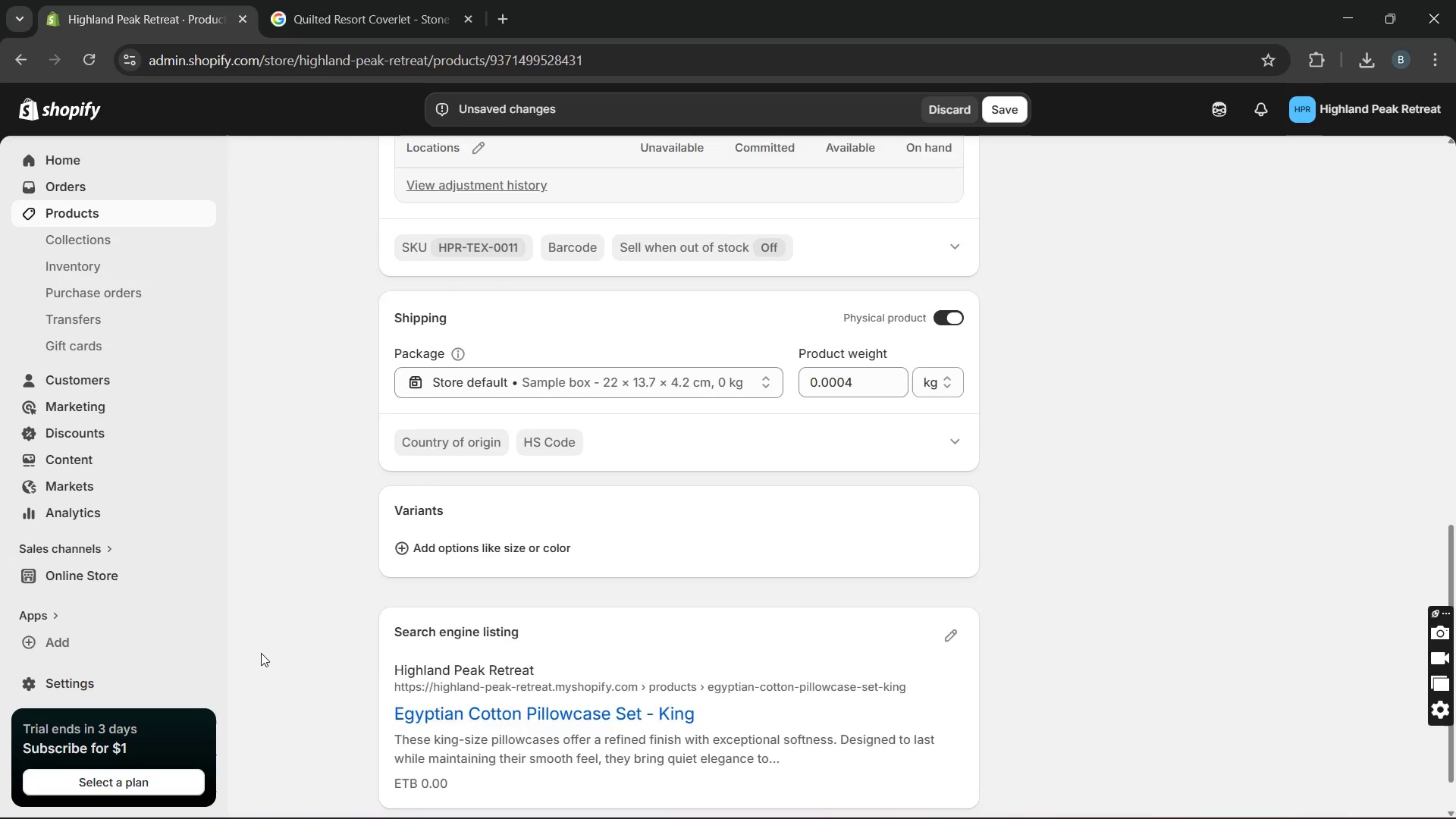 
left_click([949, 567])
 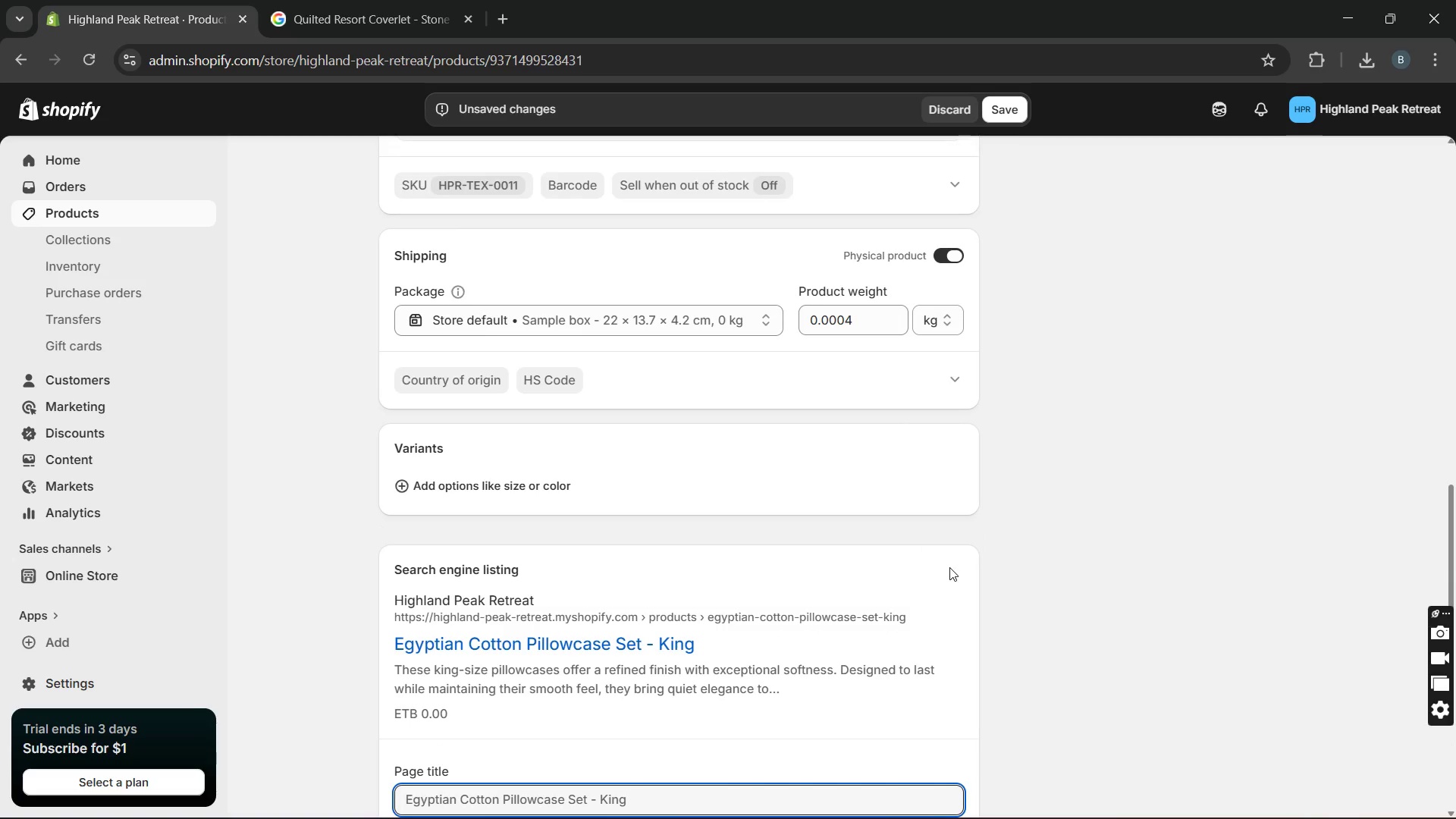 
wait(8.86)
 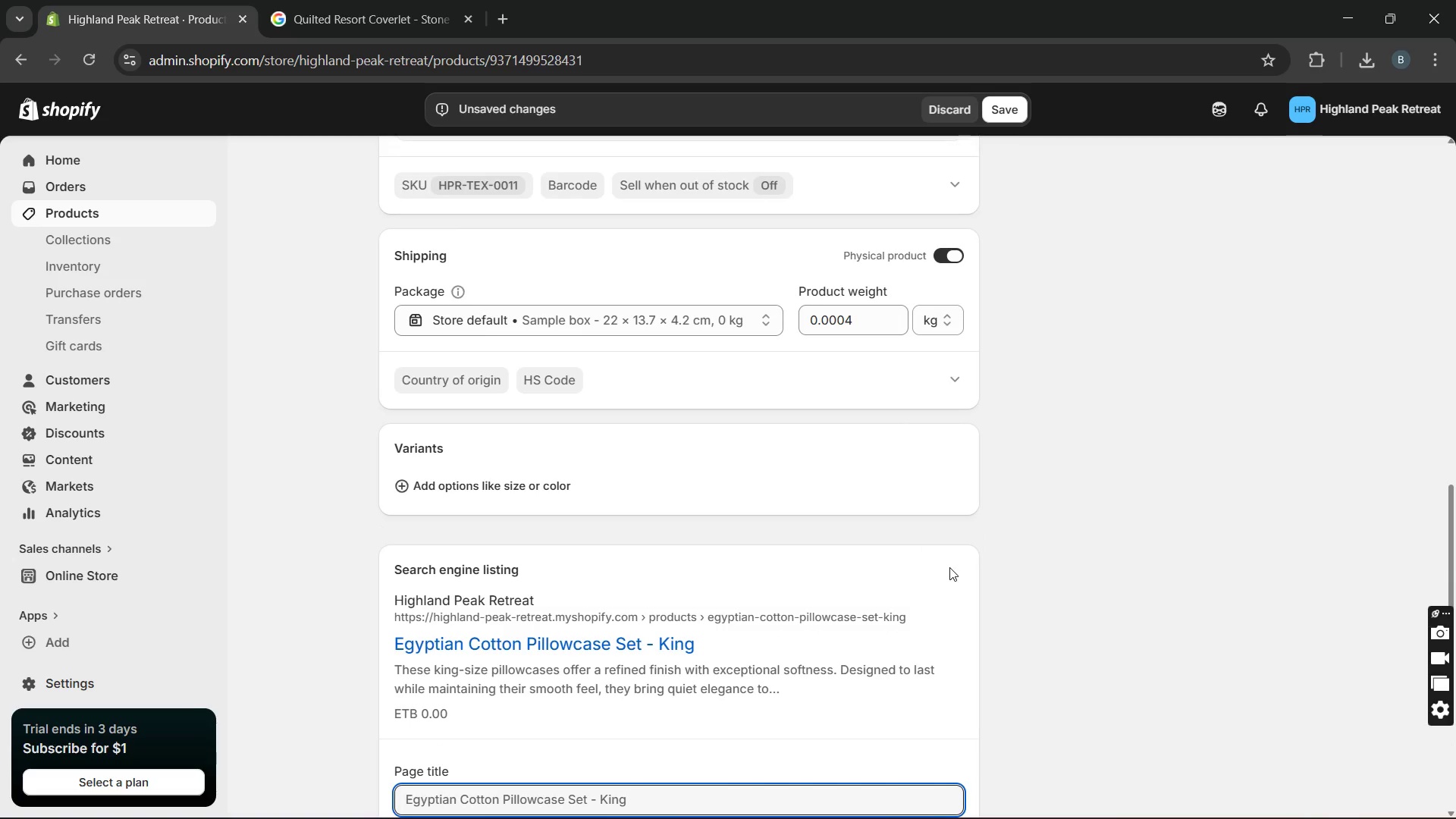 
left_click([685, 662])
 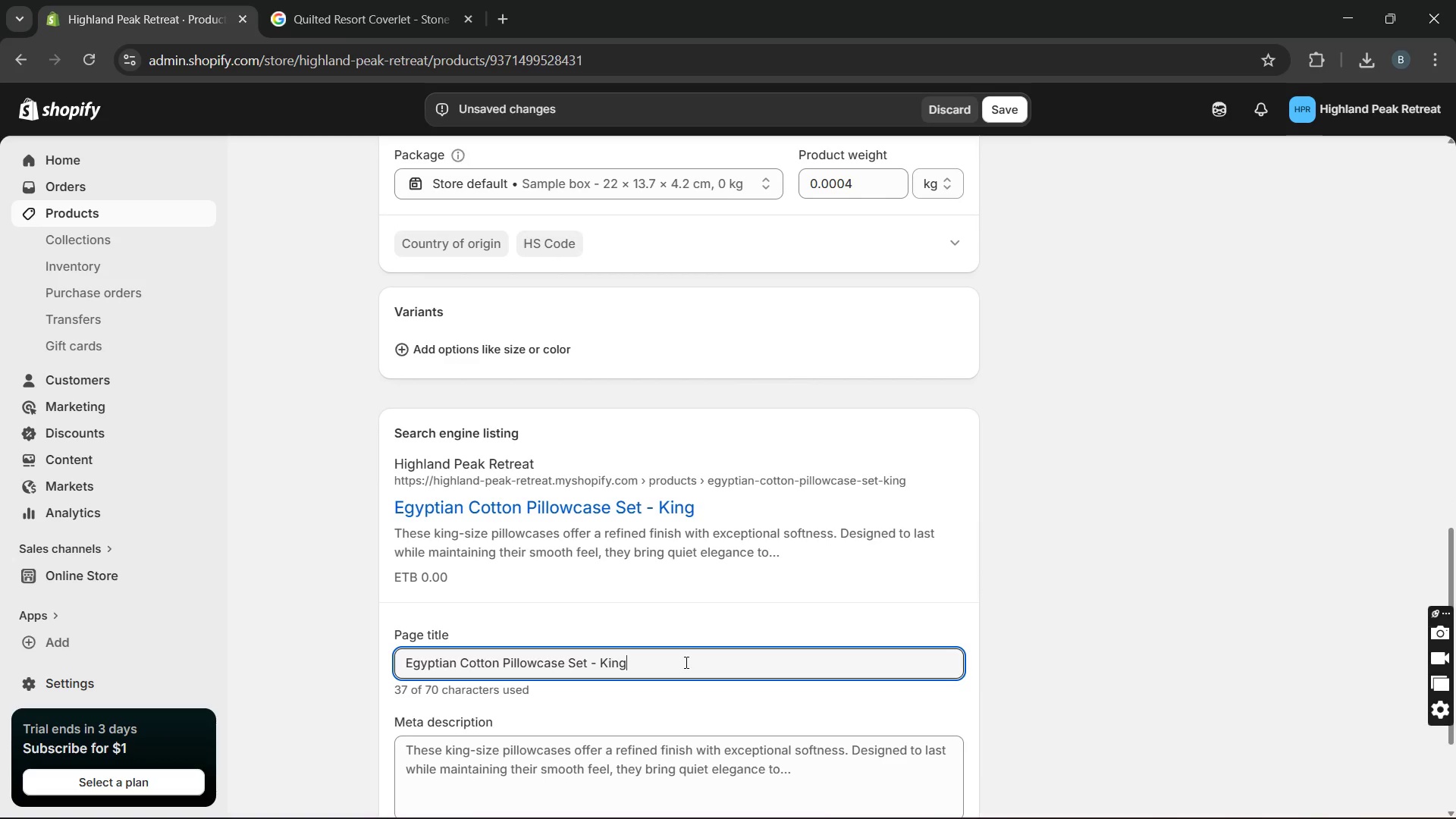 
left_click_drag(start_coordinate=[685, 662], to_coordinate=[599, 658])
 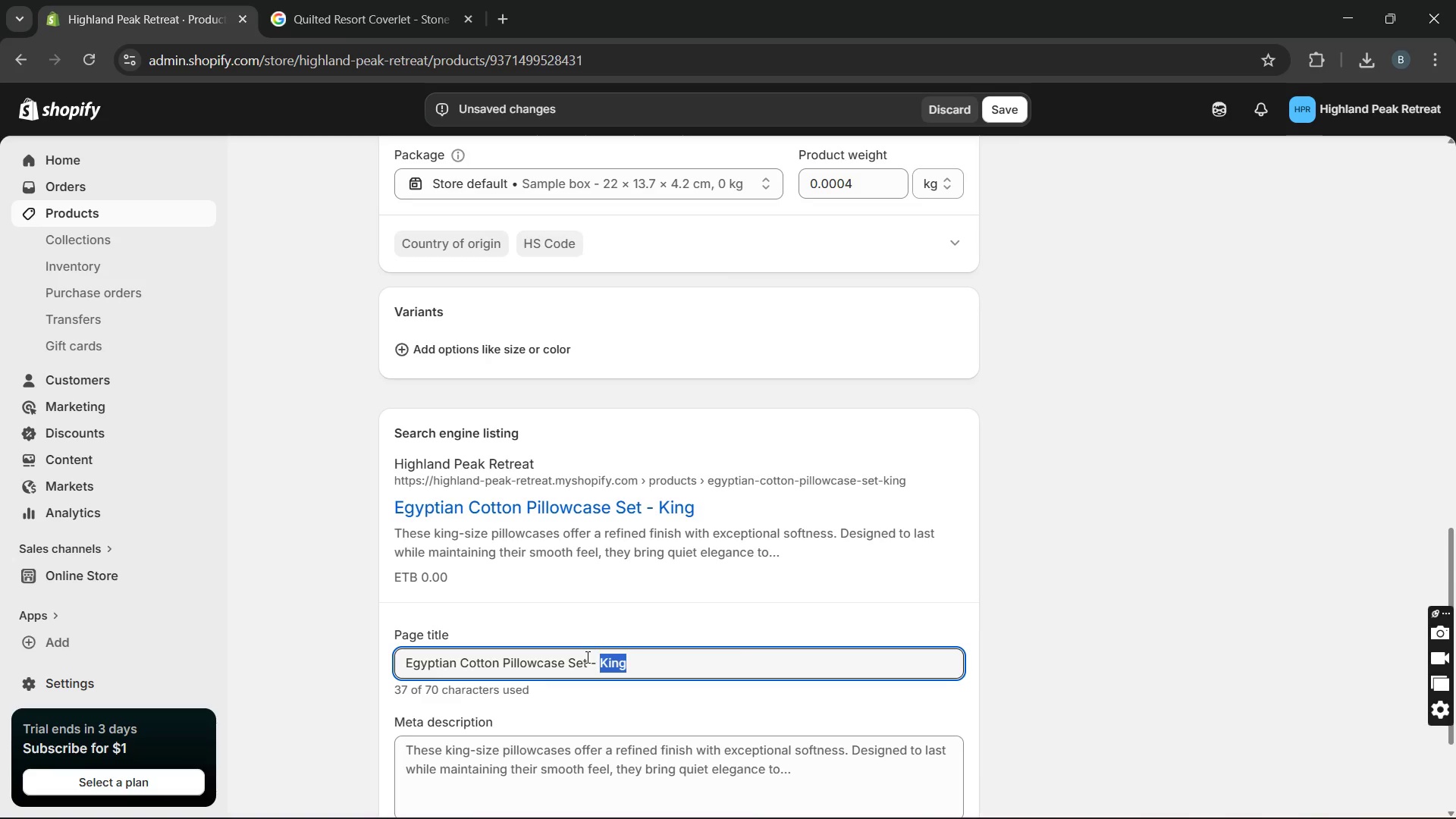 
key(Control+X)
 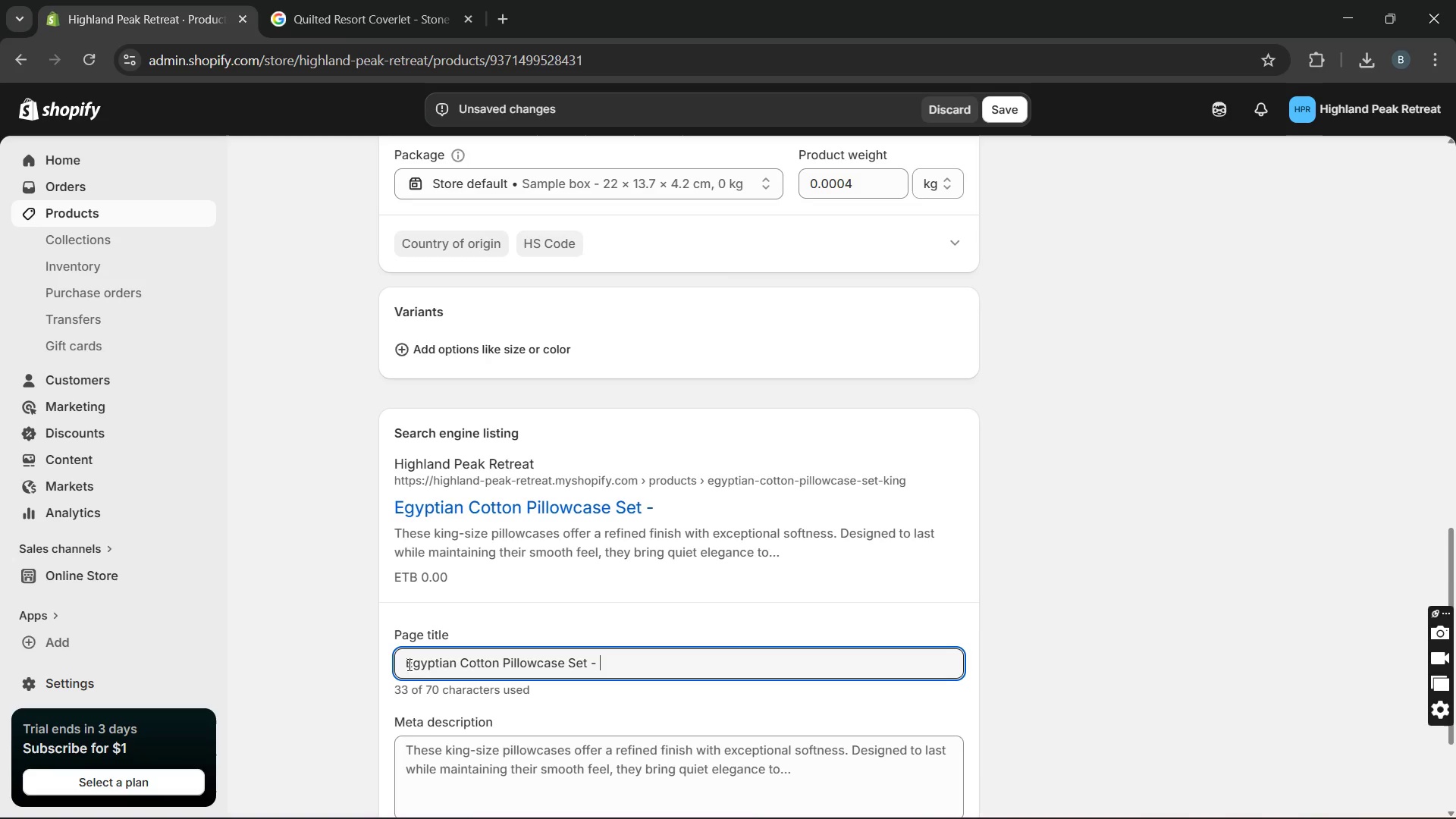 
left_click([406, 663])
 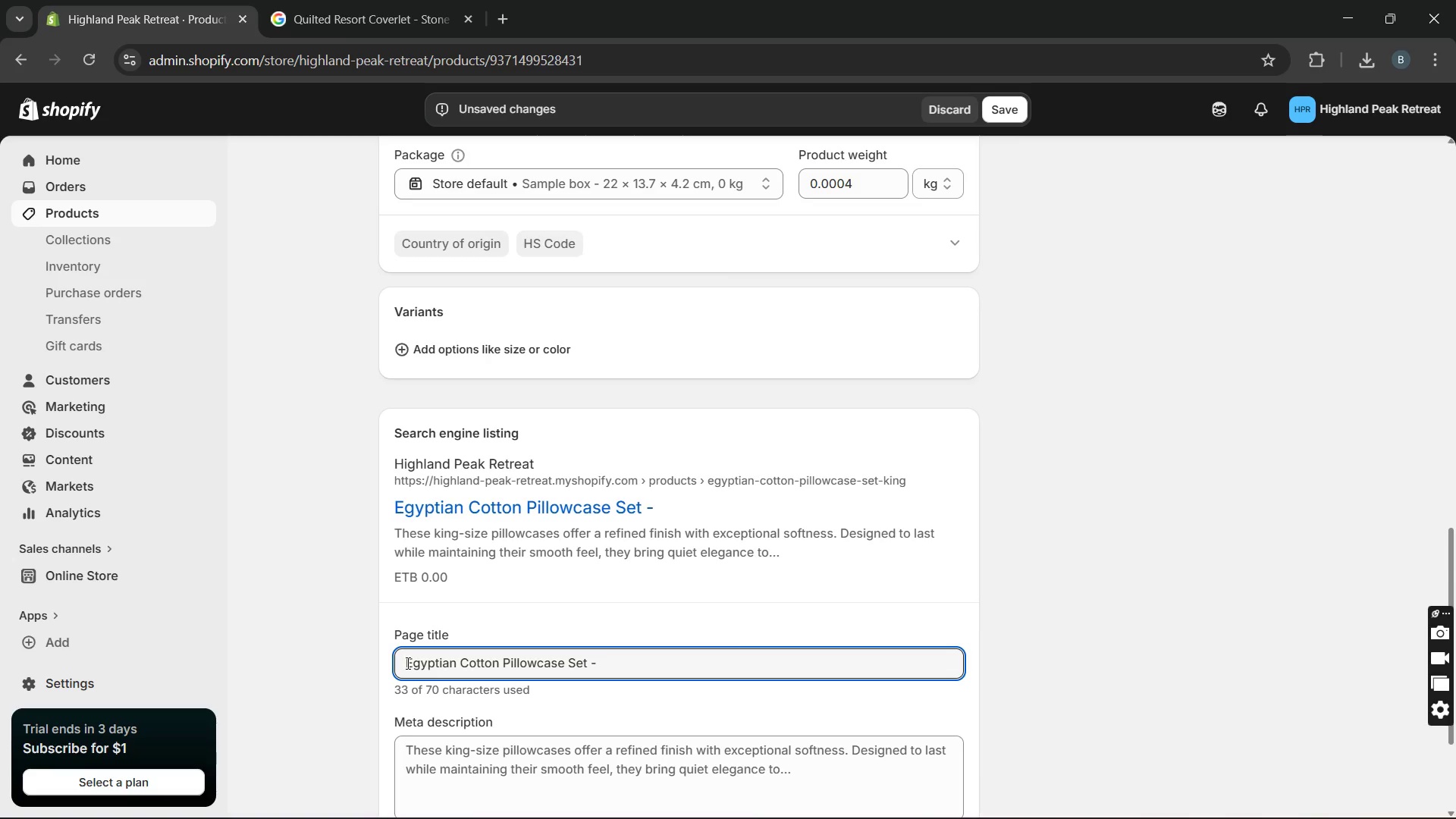 
key(Control+V)
 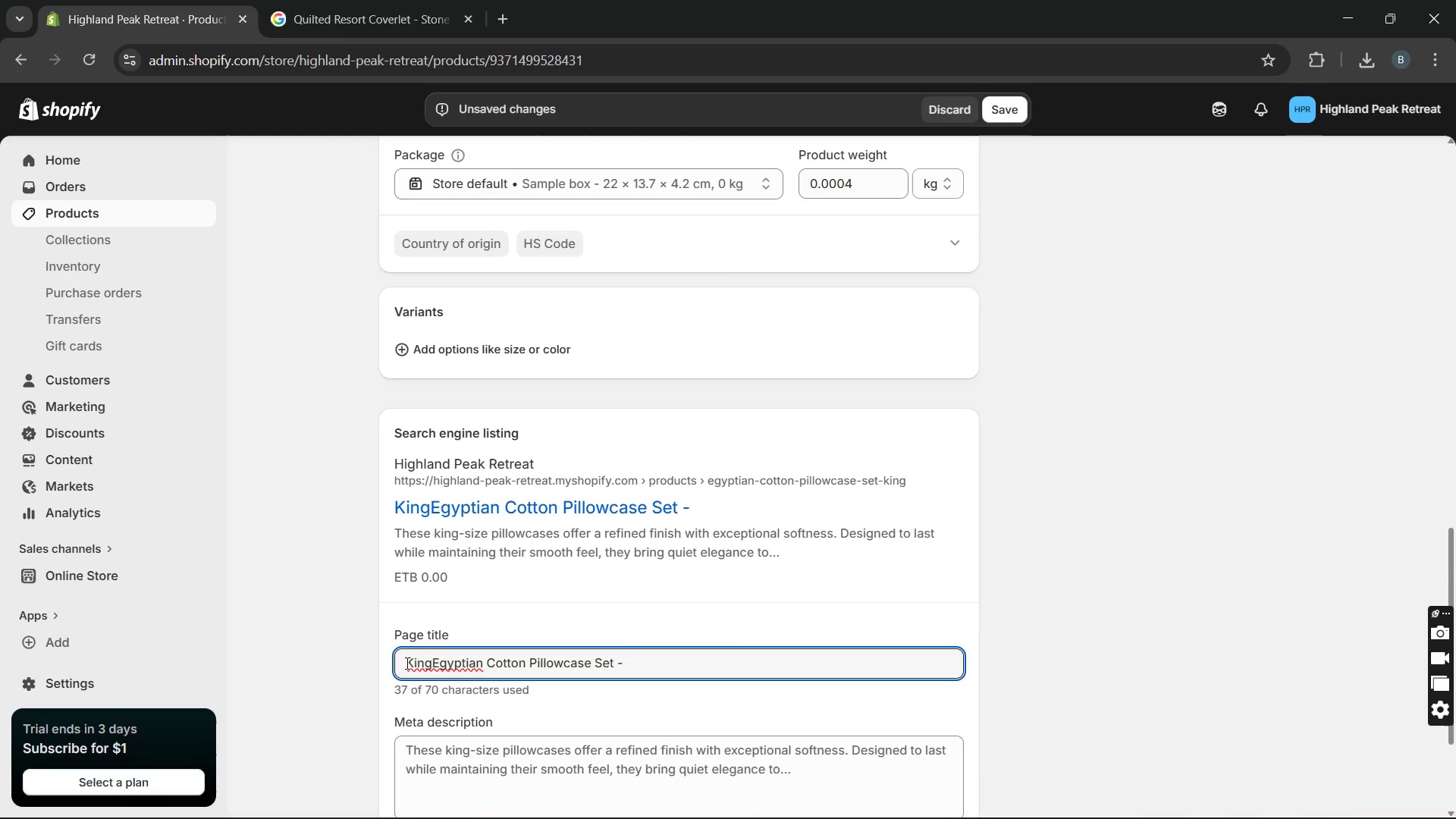 
key(Space)
 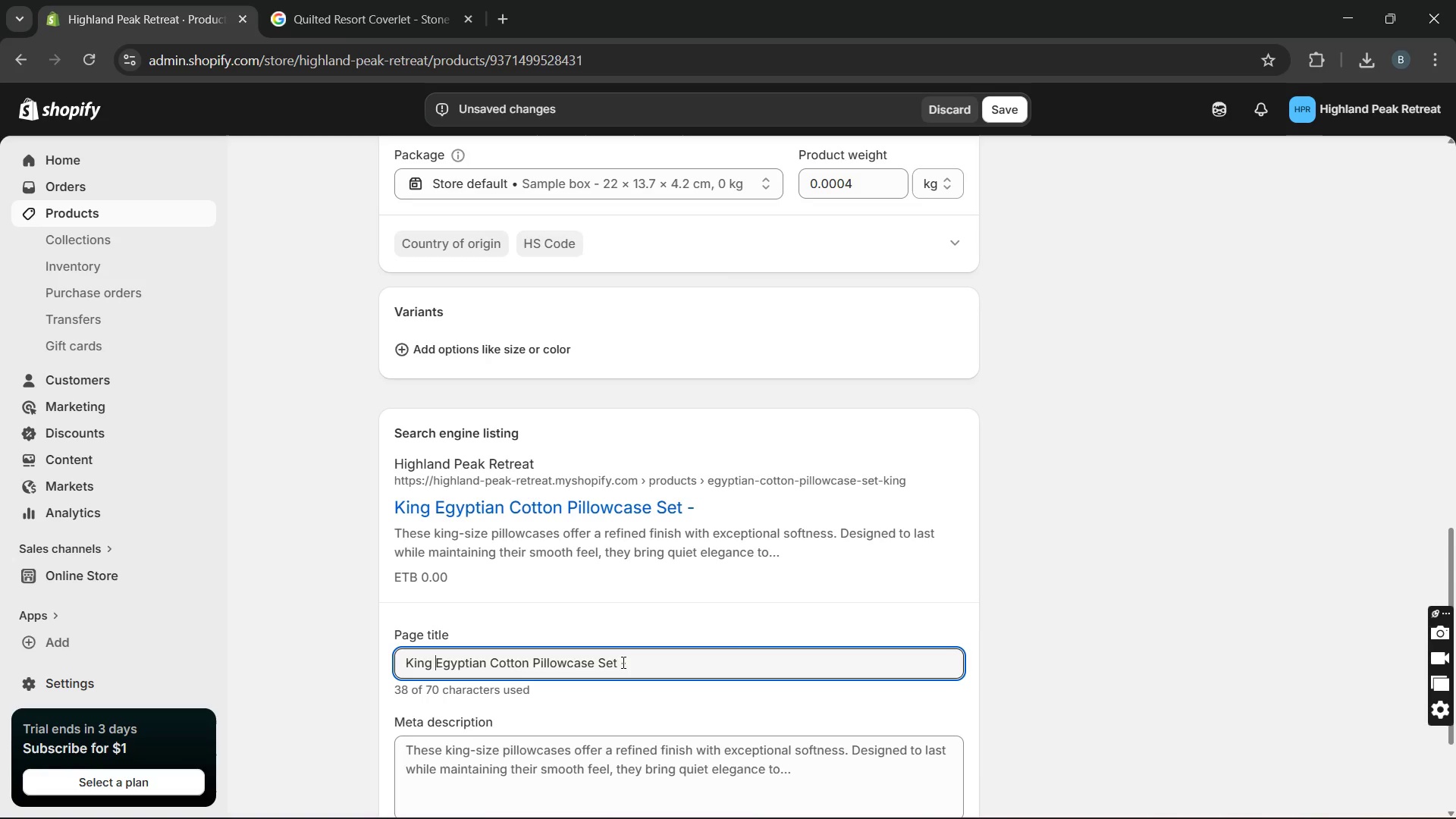 
wait(5.5)
 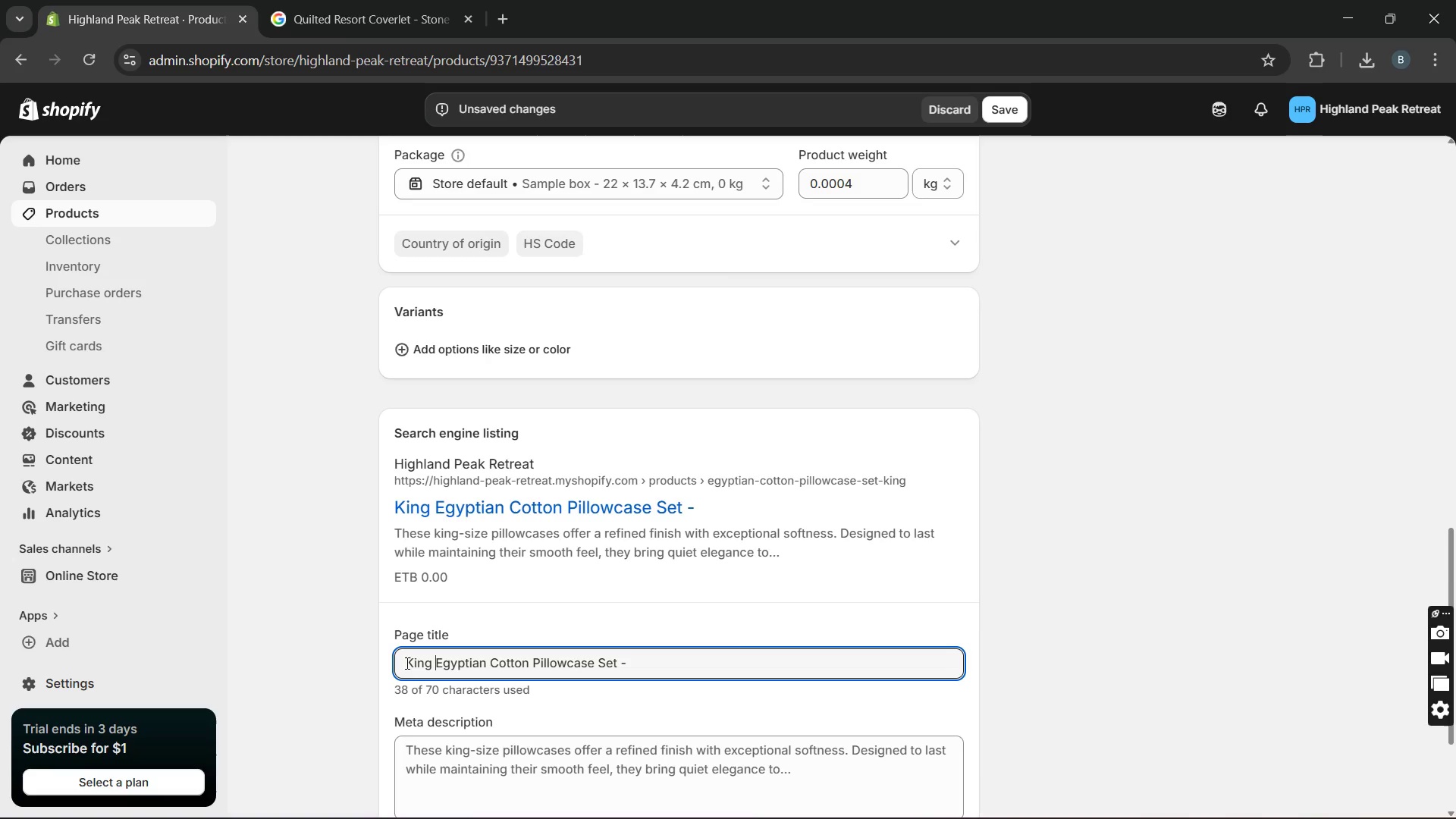 
left_click_drag(start_coordinate=[616, 662], to_coordinate=[598, 658])
 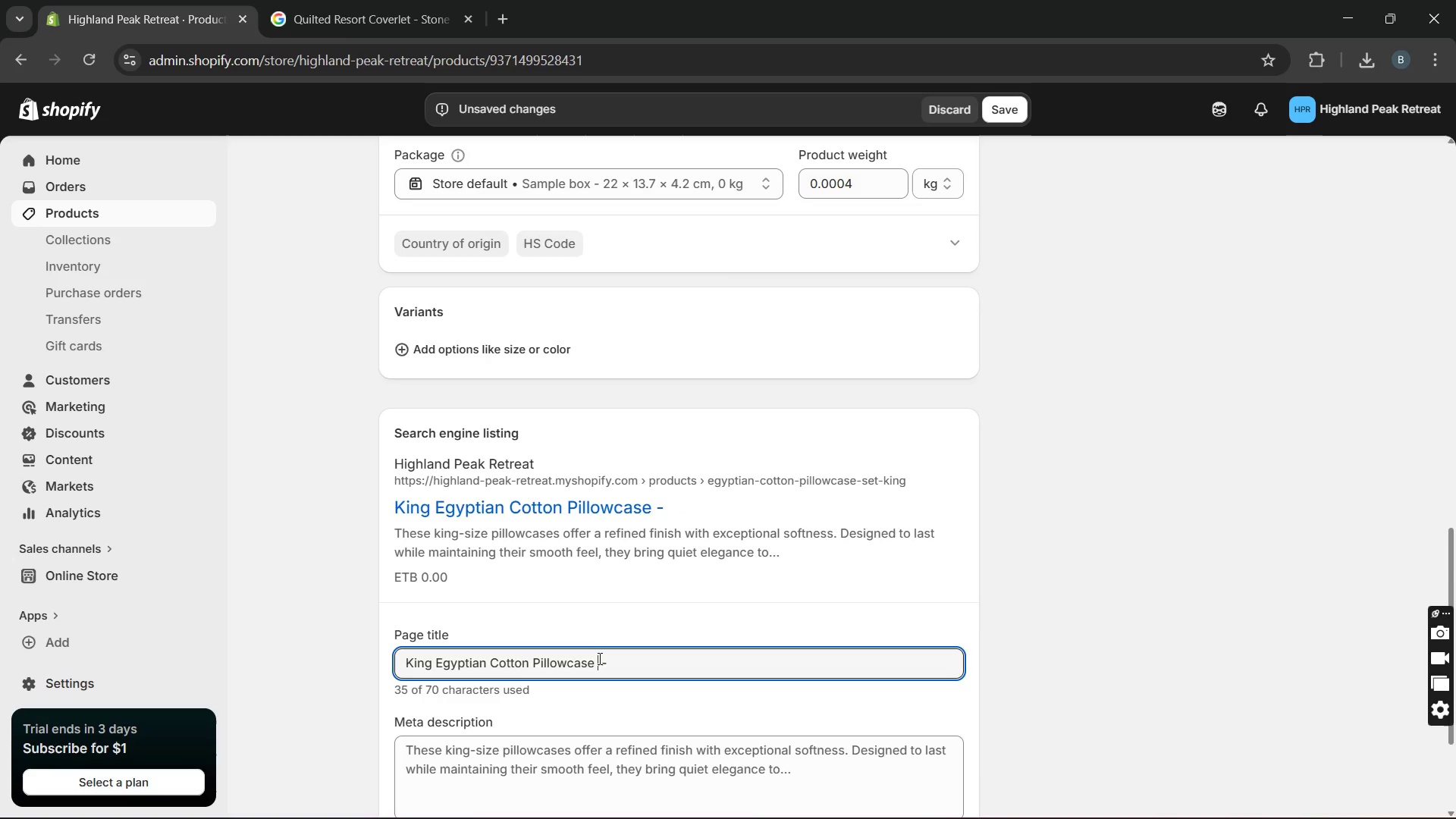 
key(Backspace)
 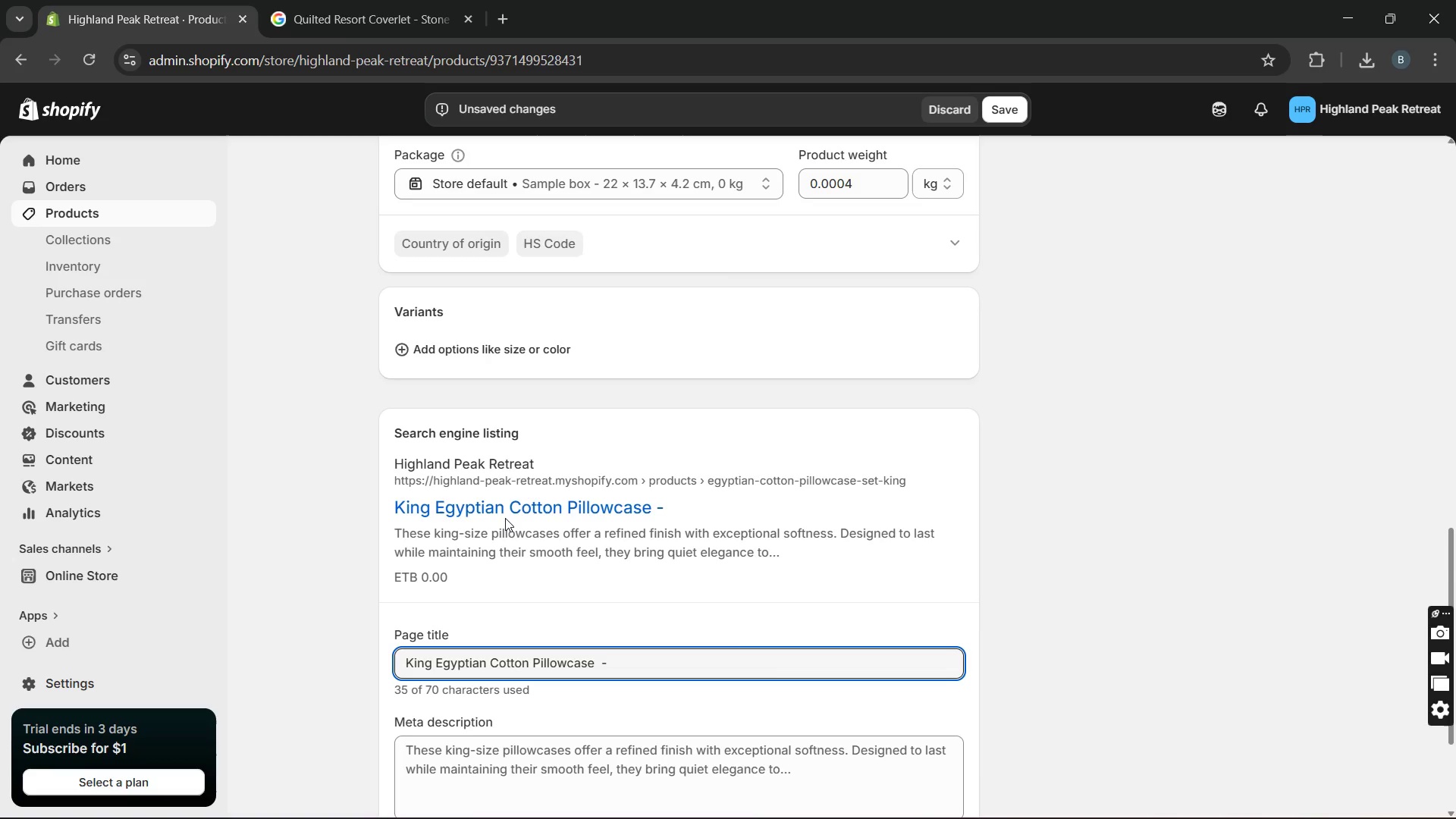 
wait(24.92)
 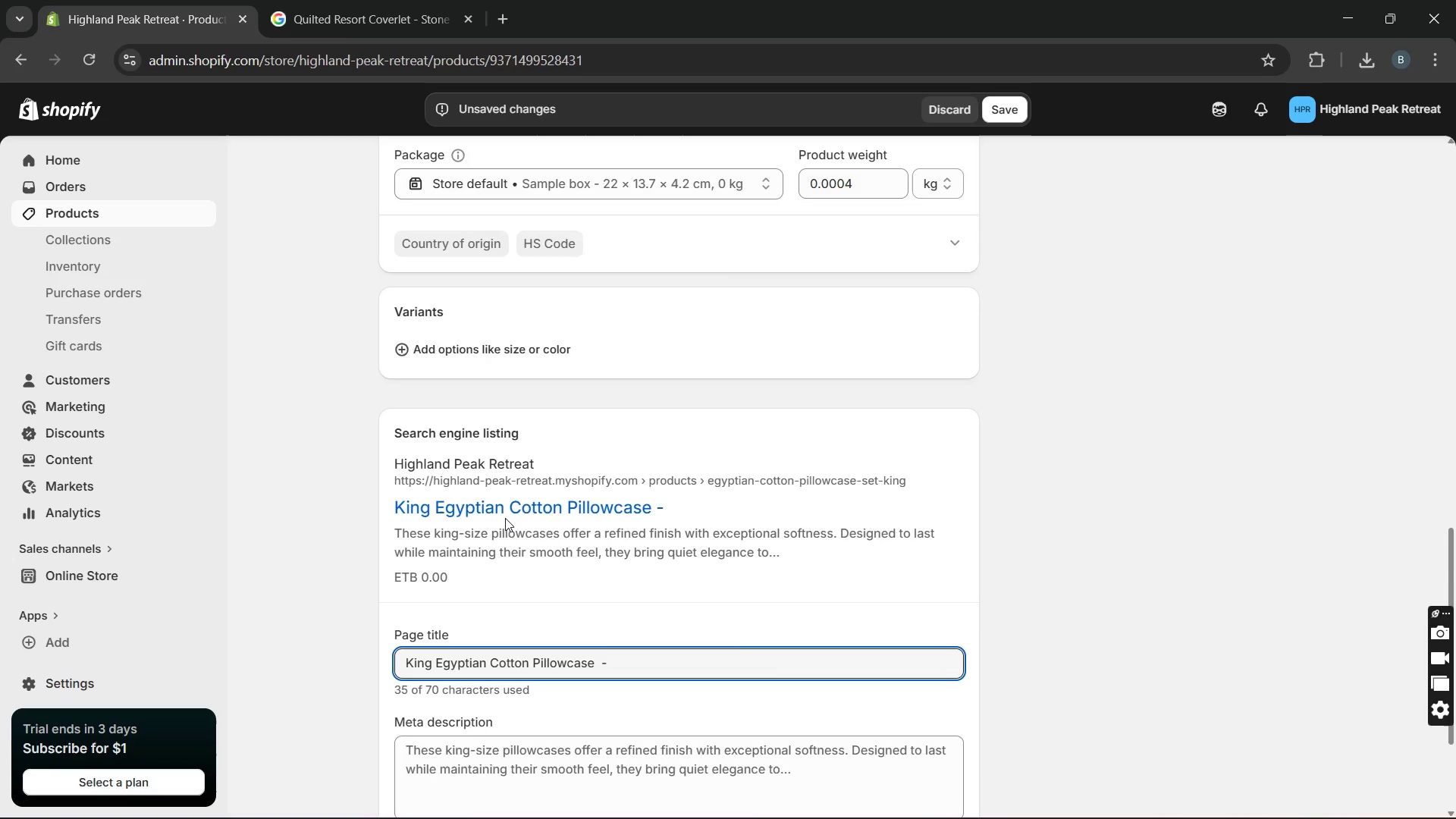 
type(Premium soft sleep set)
 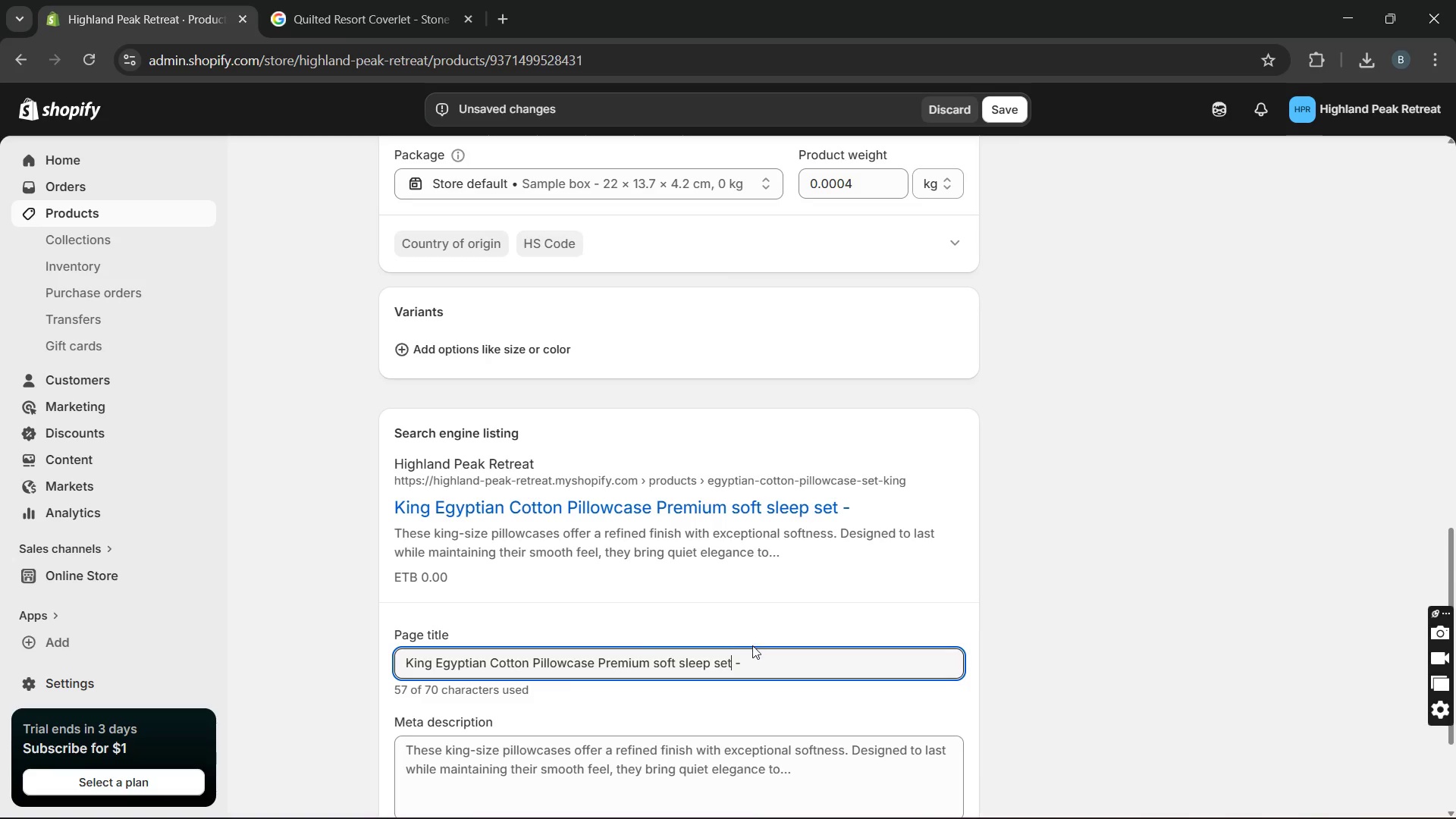 
left_click_drag(start_coordinate=[756, 653], to_coordinate=[736, 649])
 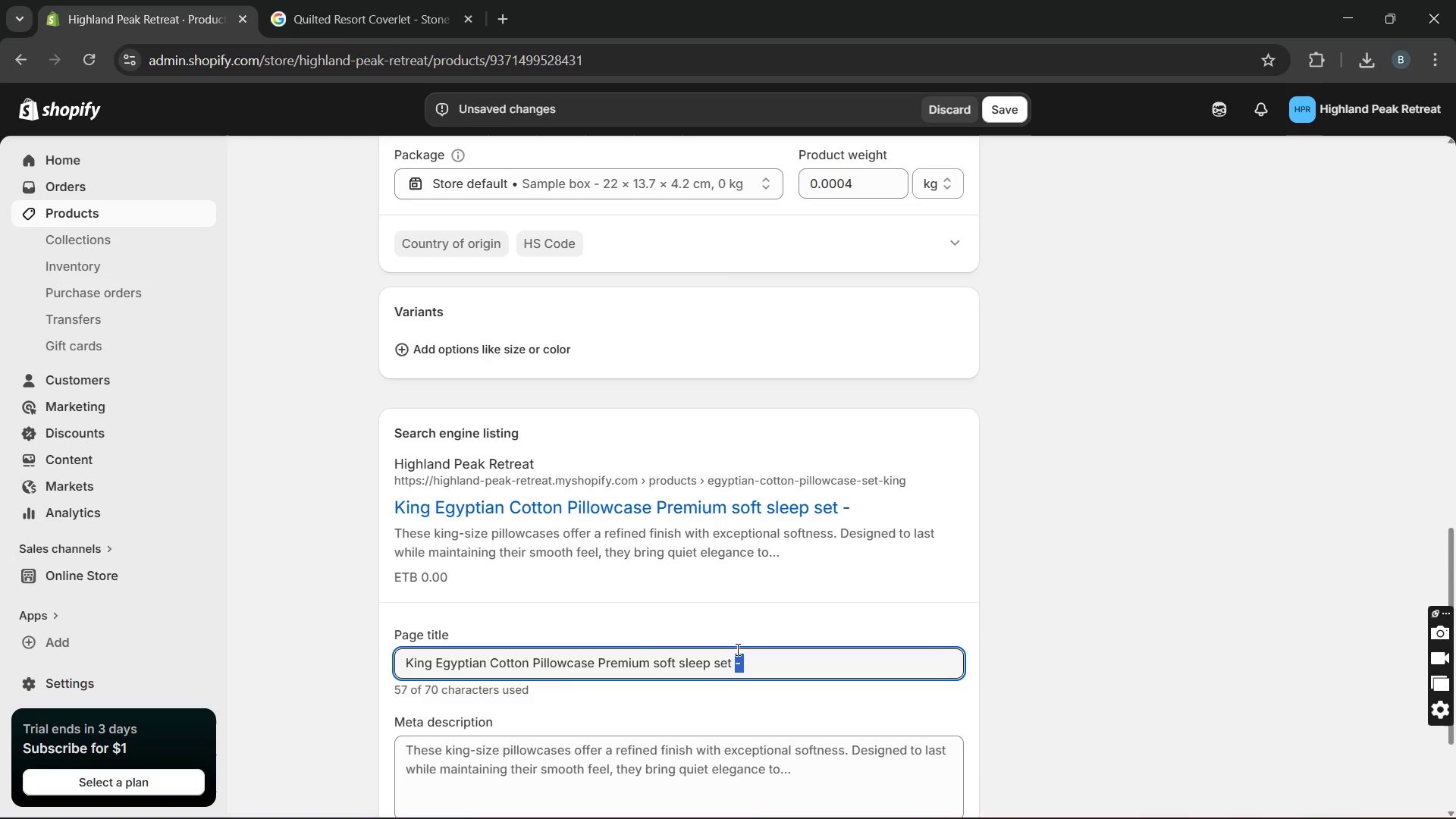 
key(Control+X)
 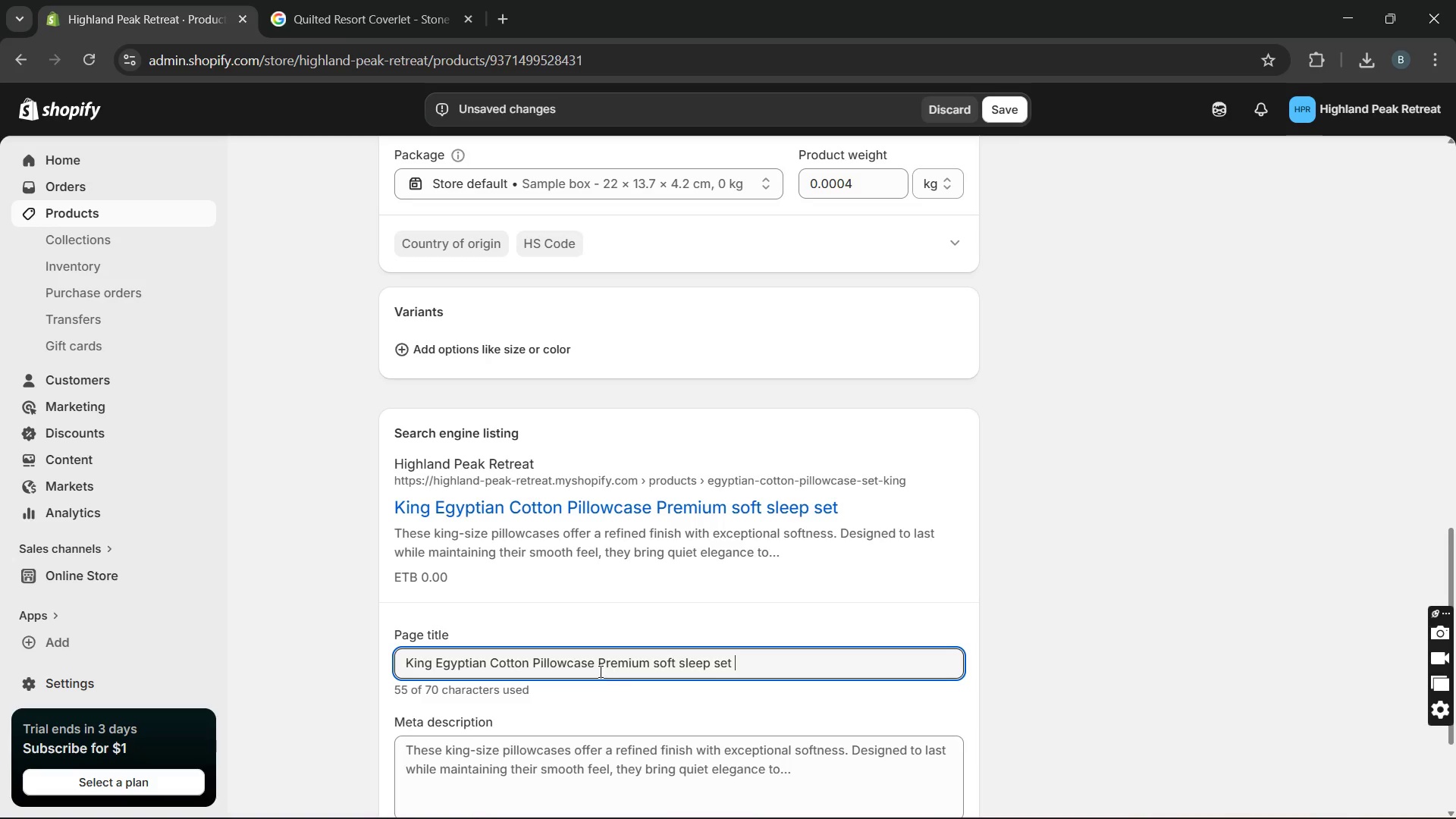 
left_click([599, 671])
 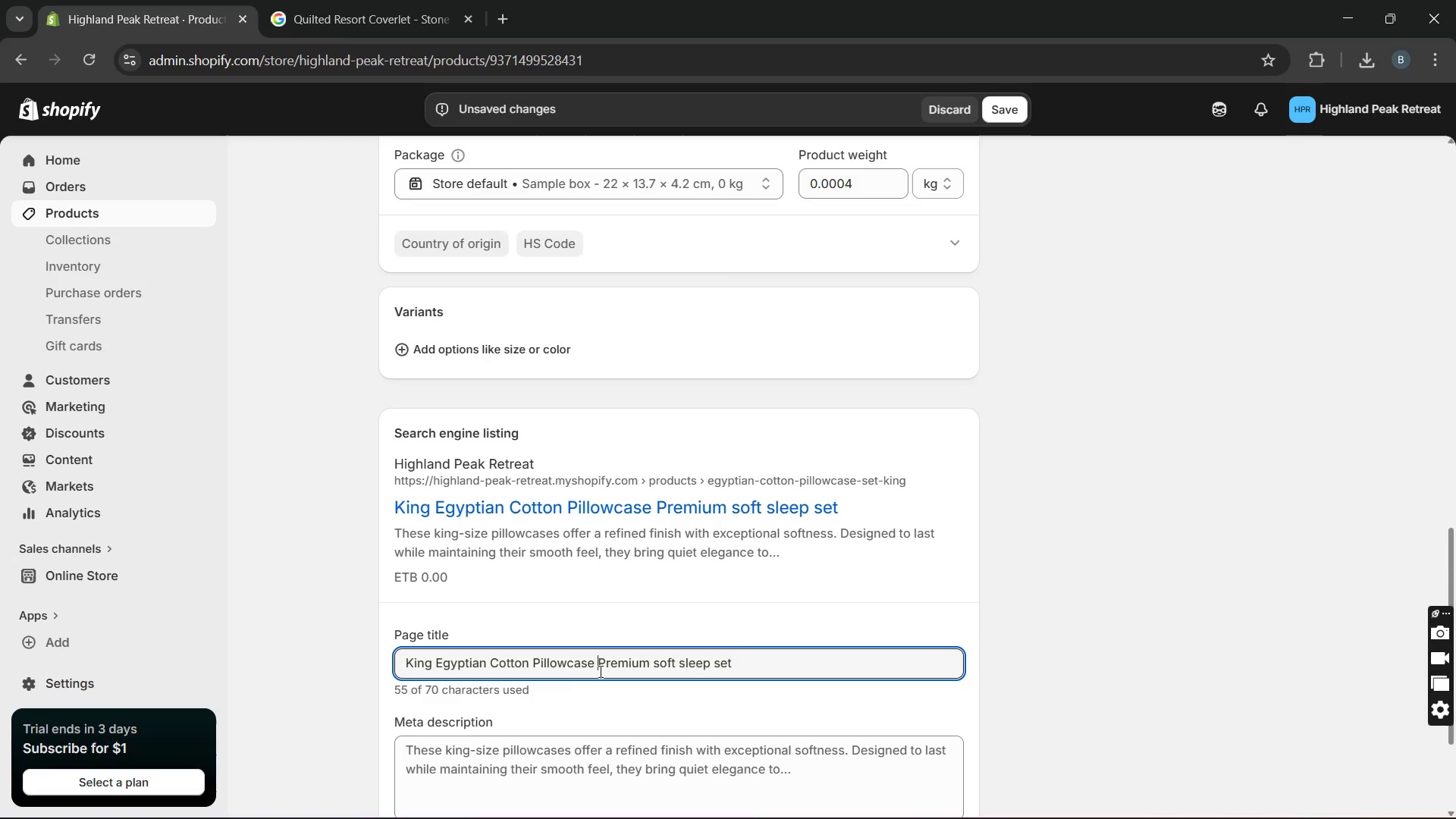 
key(Control+V)
 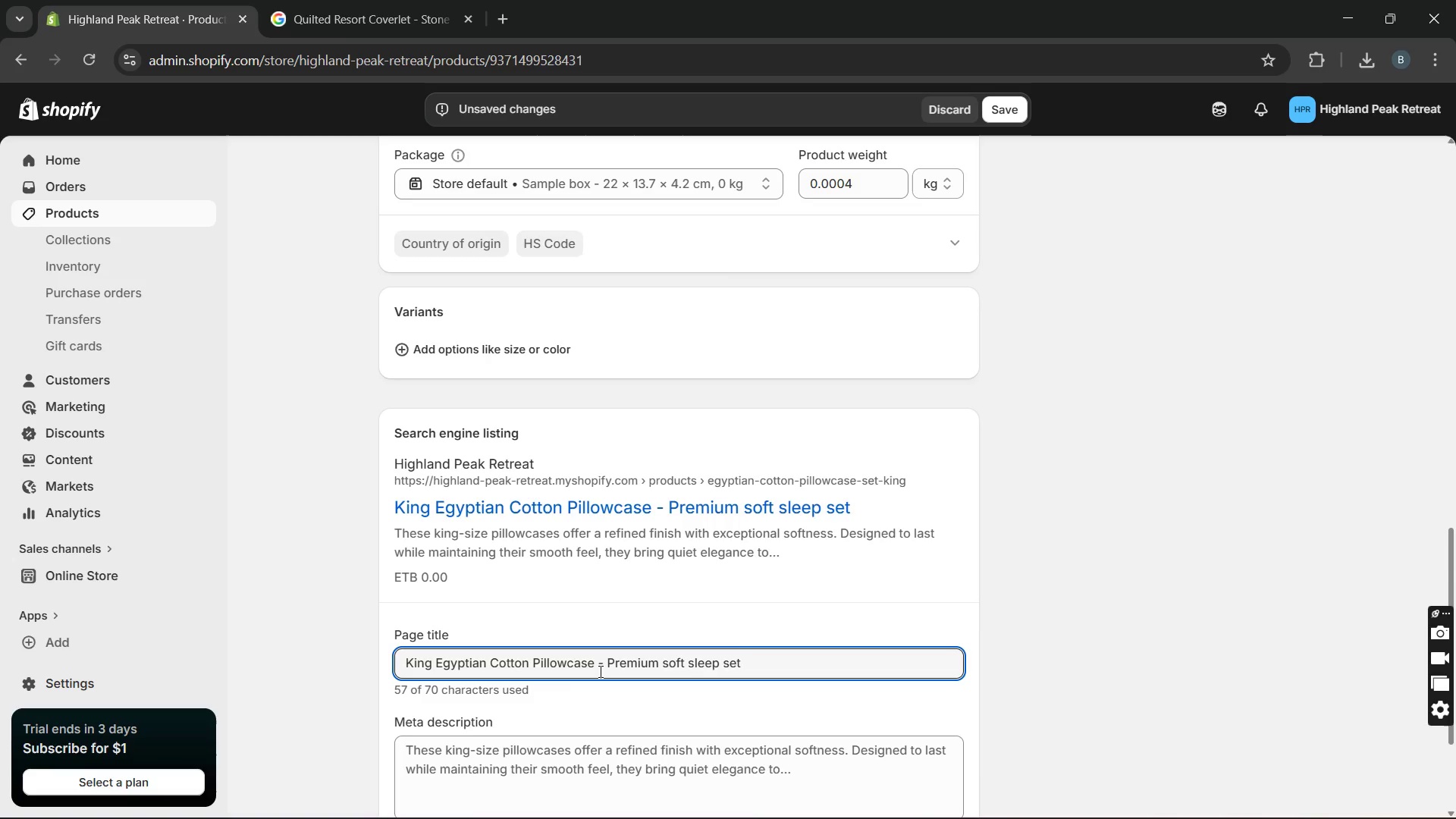 
wait(18.17)
 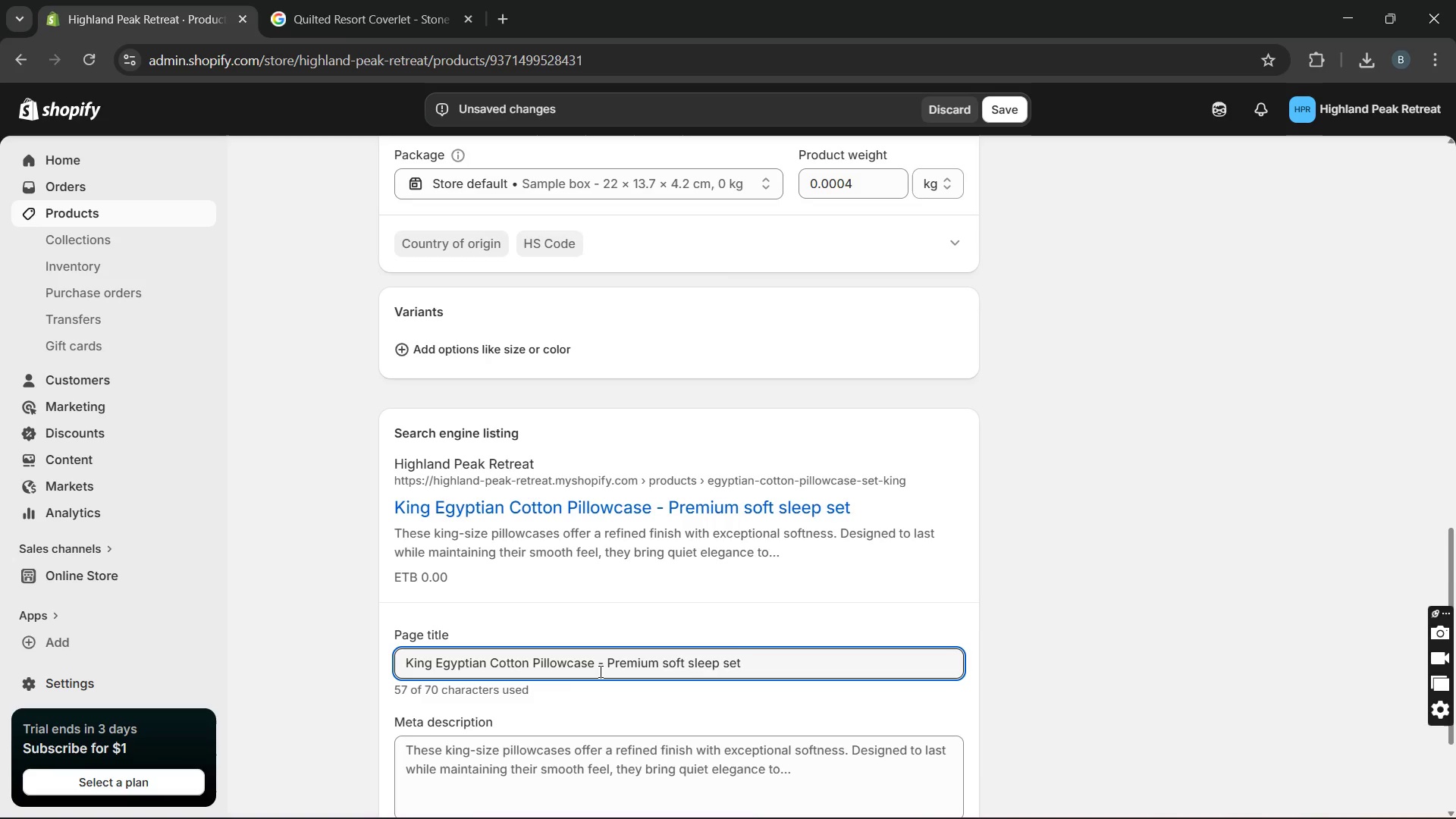 
double_click([593, 670])
 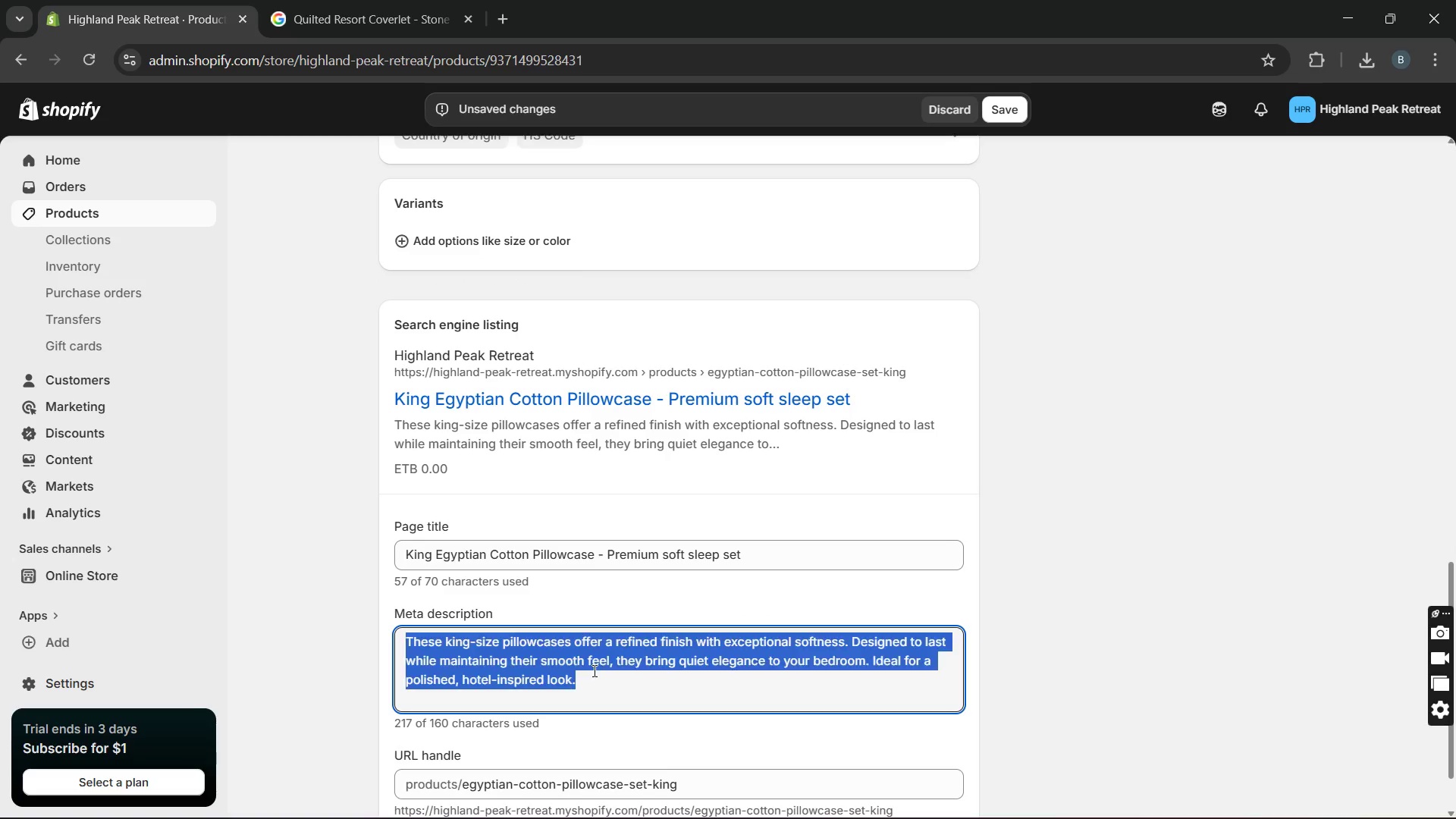 
triple_click([593, 670])
 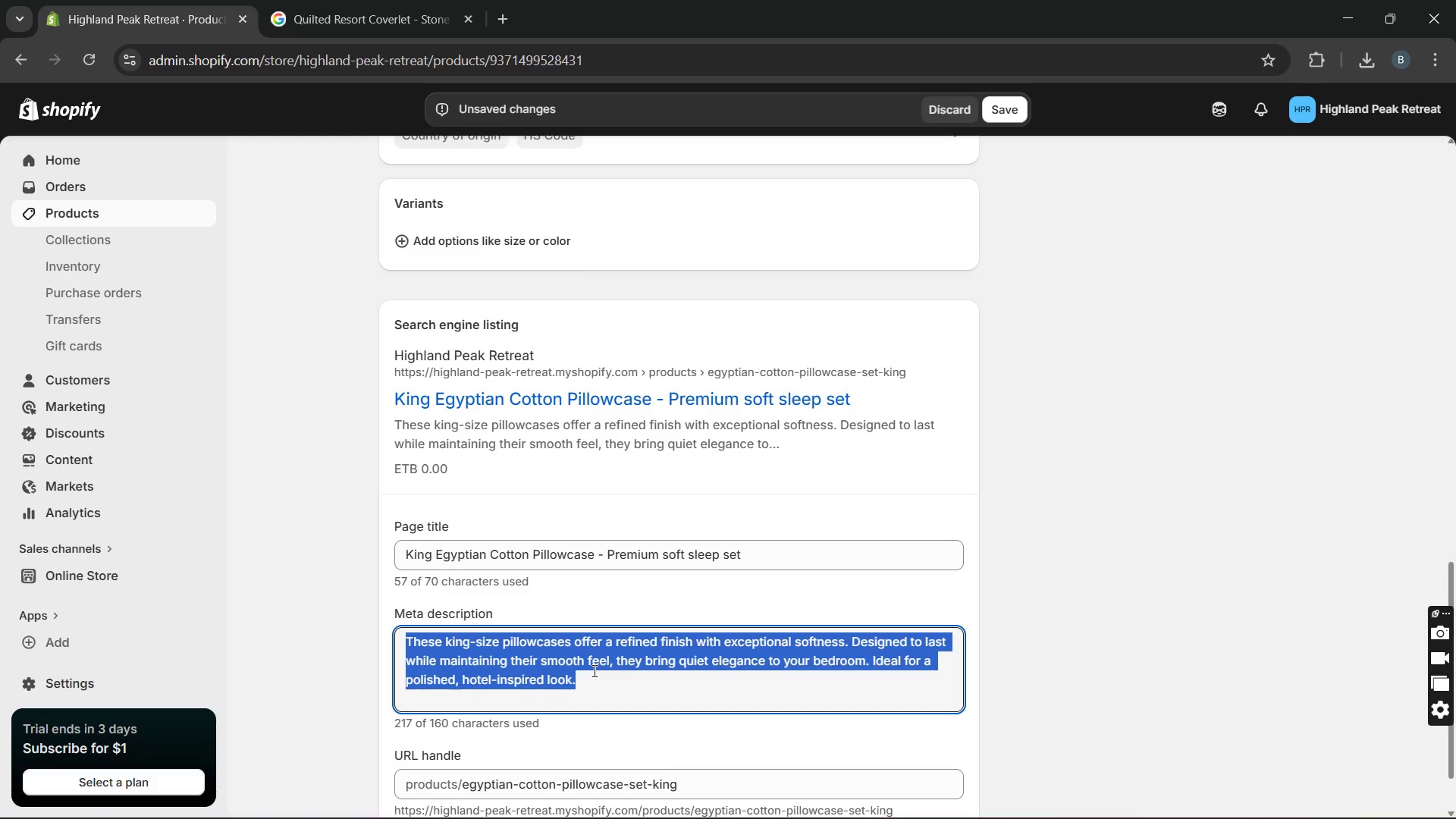 
triple_click([593, 670])
 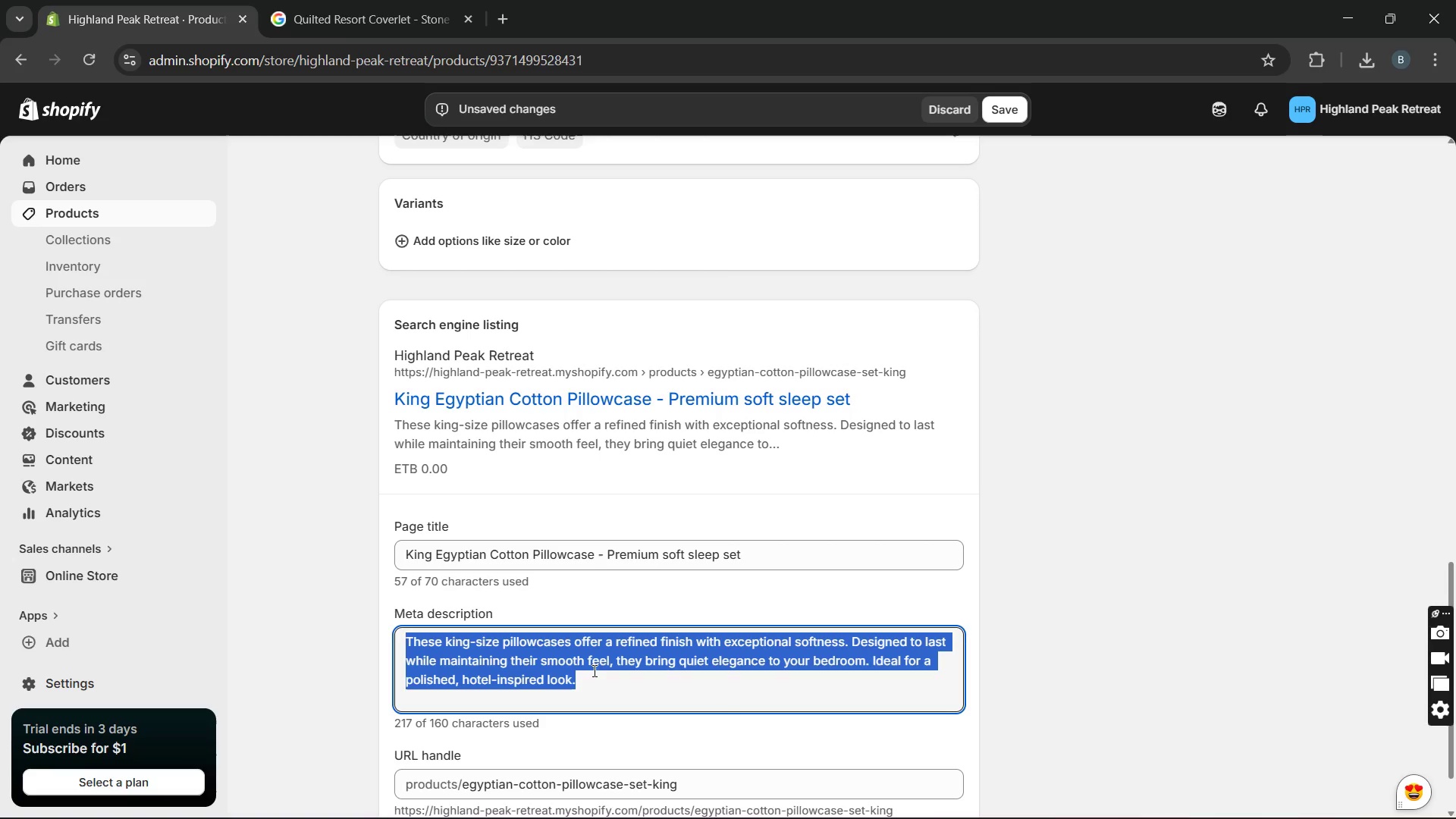 
wait(5.38)
 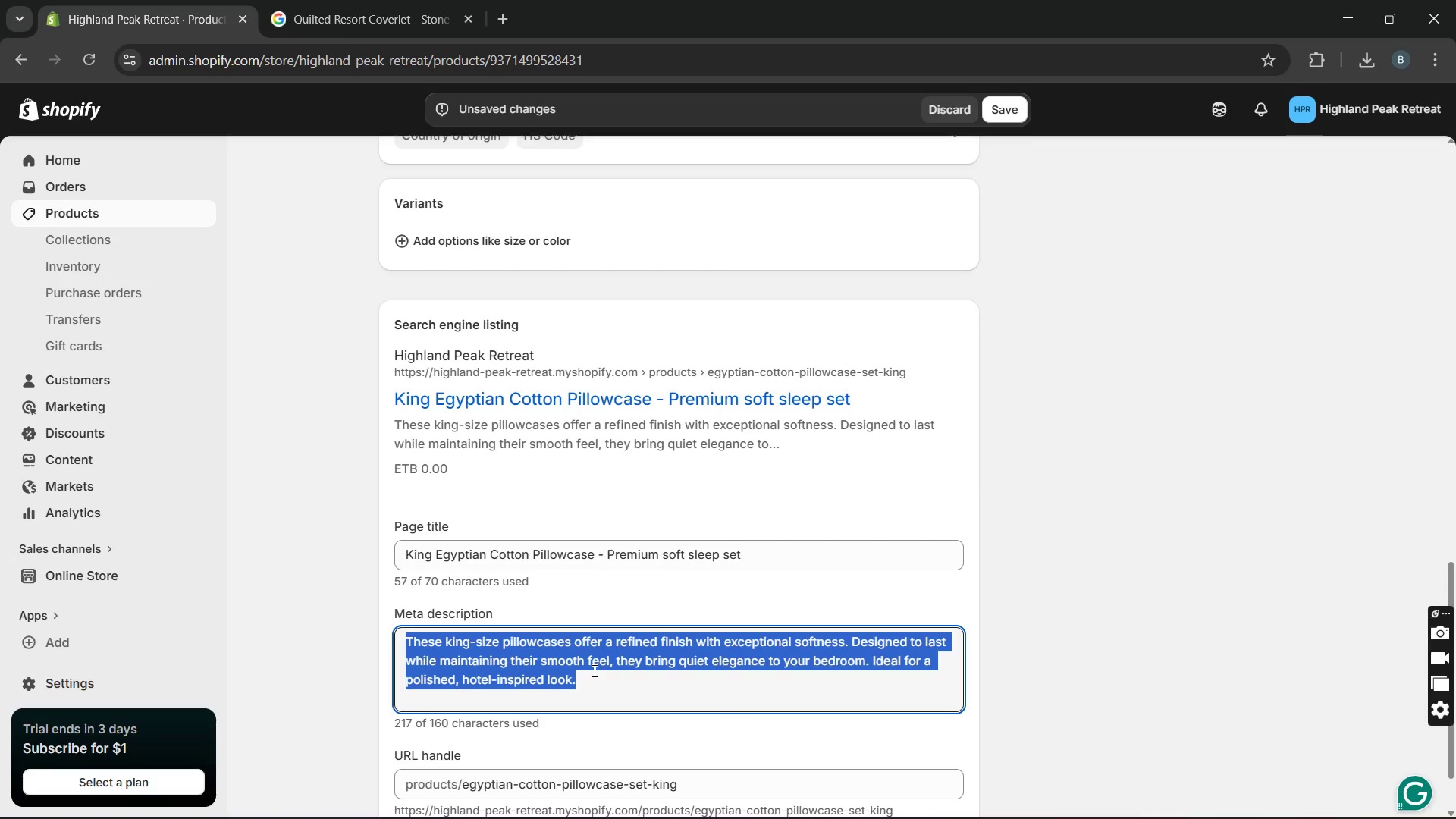 
type(Experience premium sotness with king six)
key(Backspace)
type(ze )
 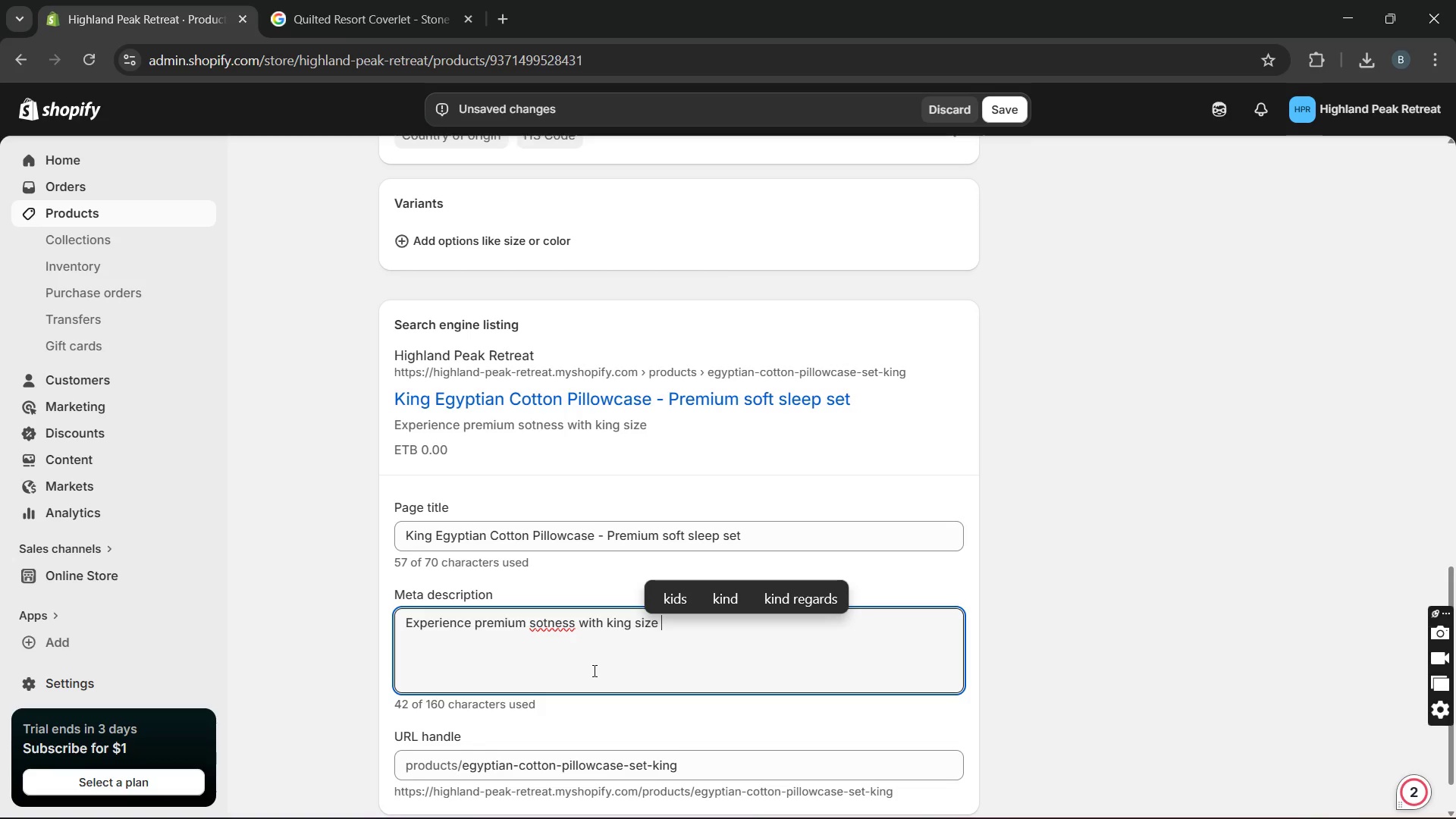 
wait(5.56)
 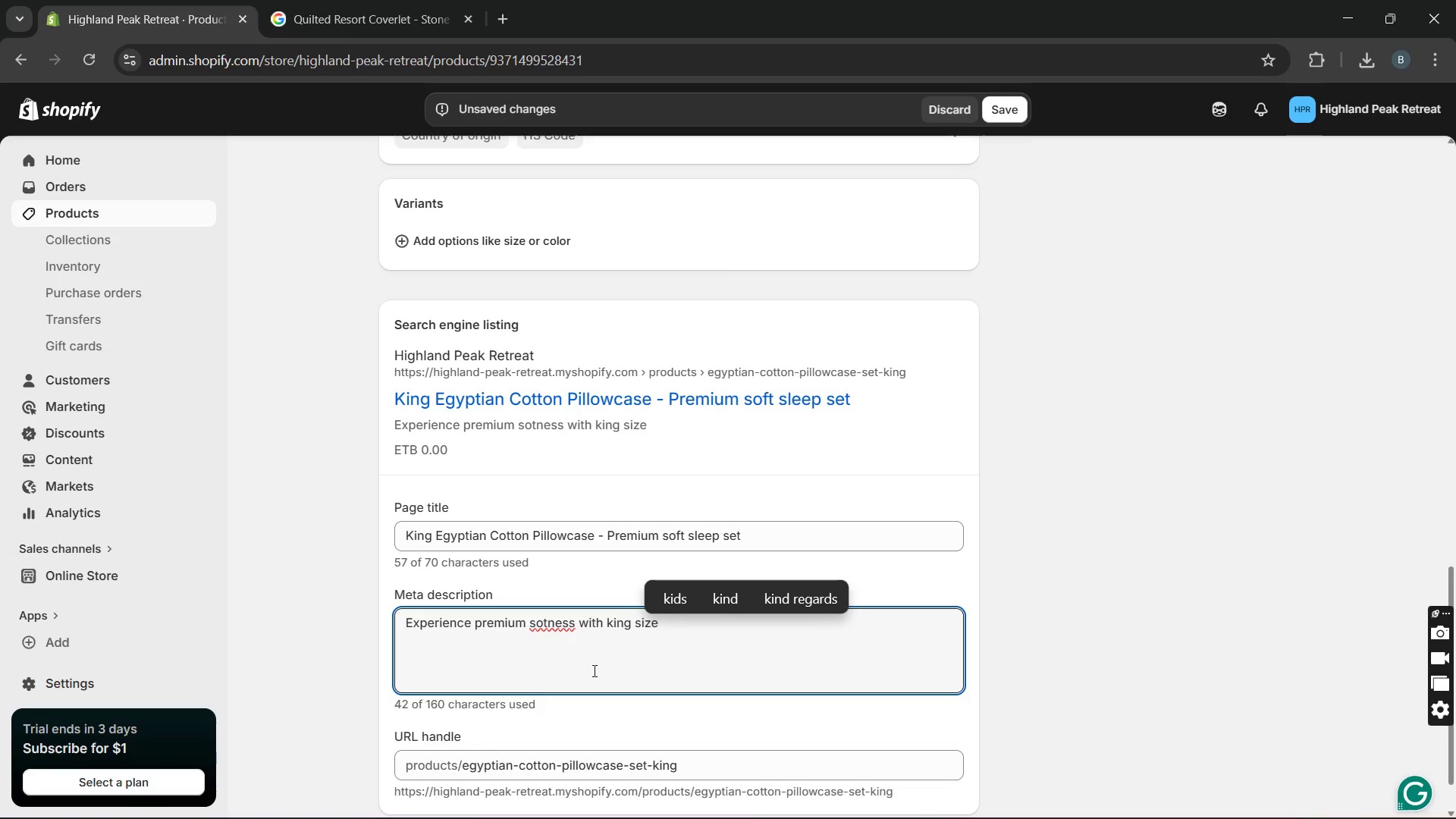 
type(cotton pillow cases)
 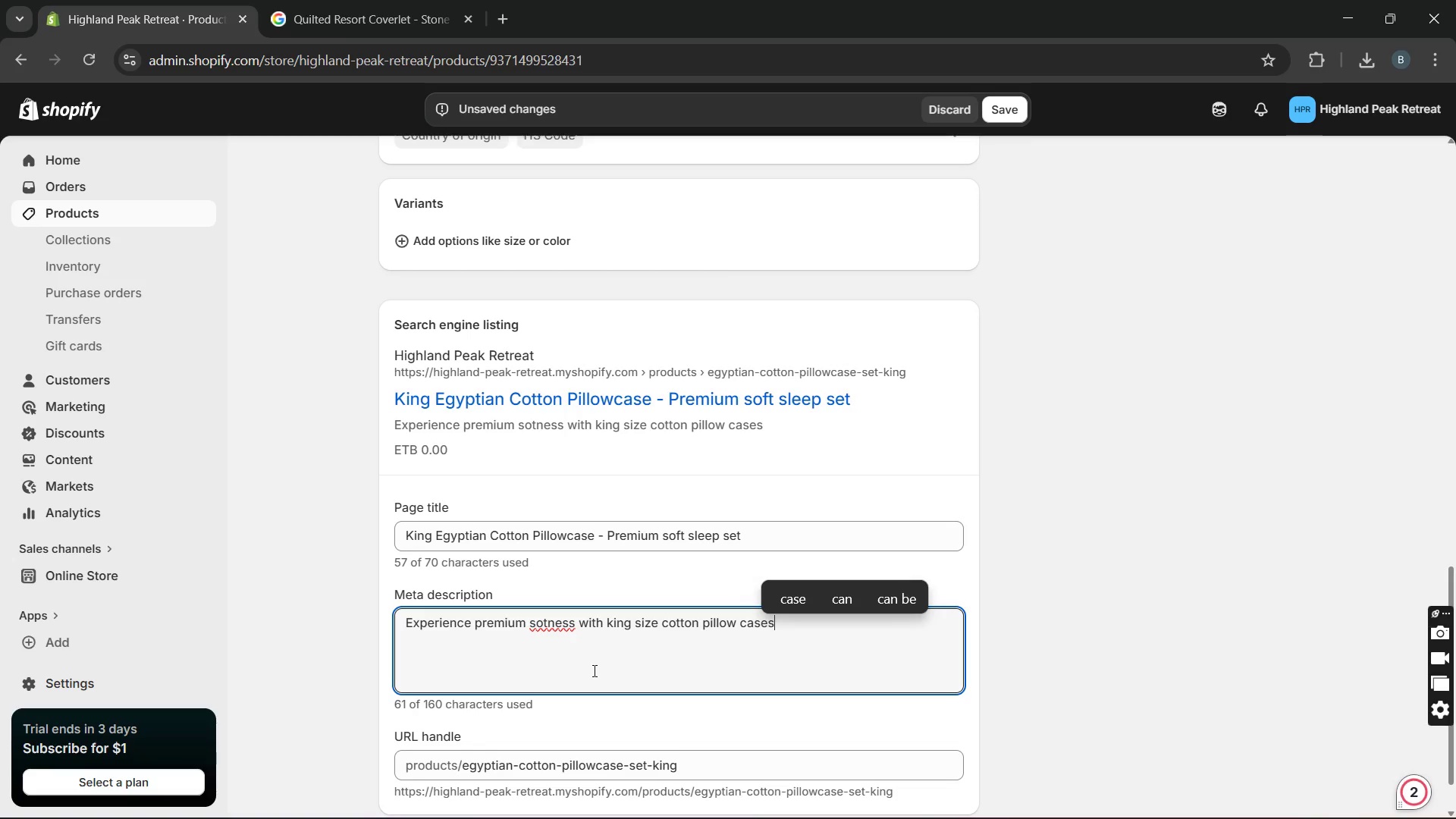 
key(ArrowLeft)
 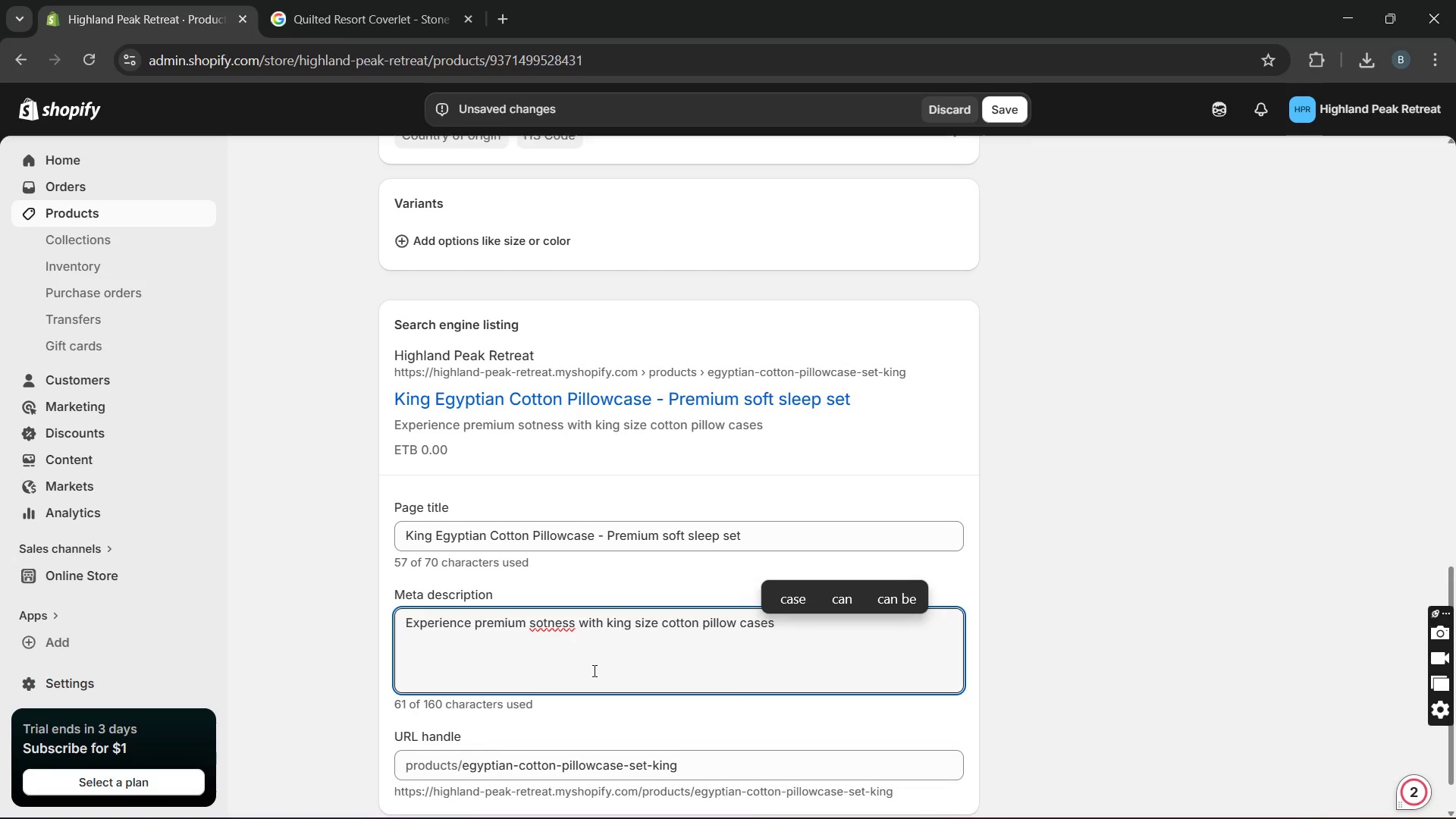 
key(ArrowLeft)
 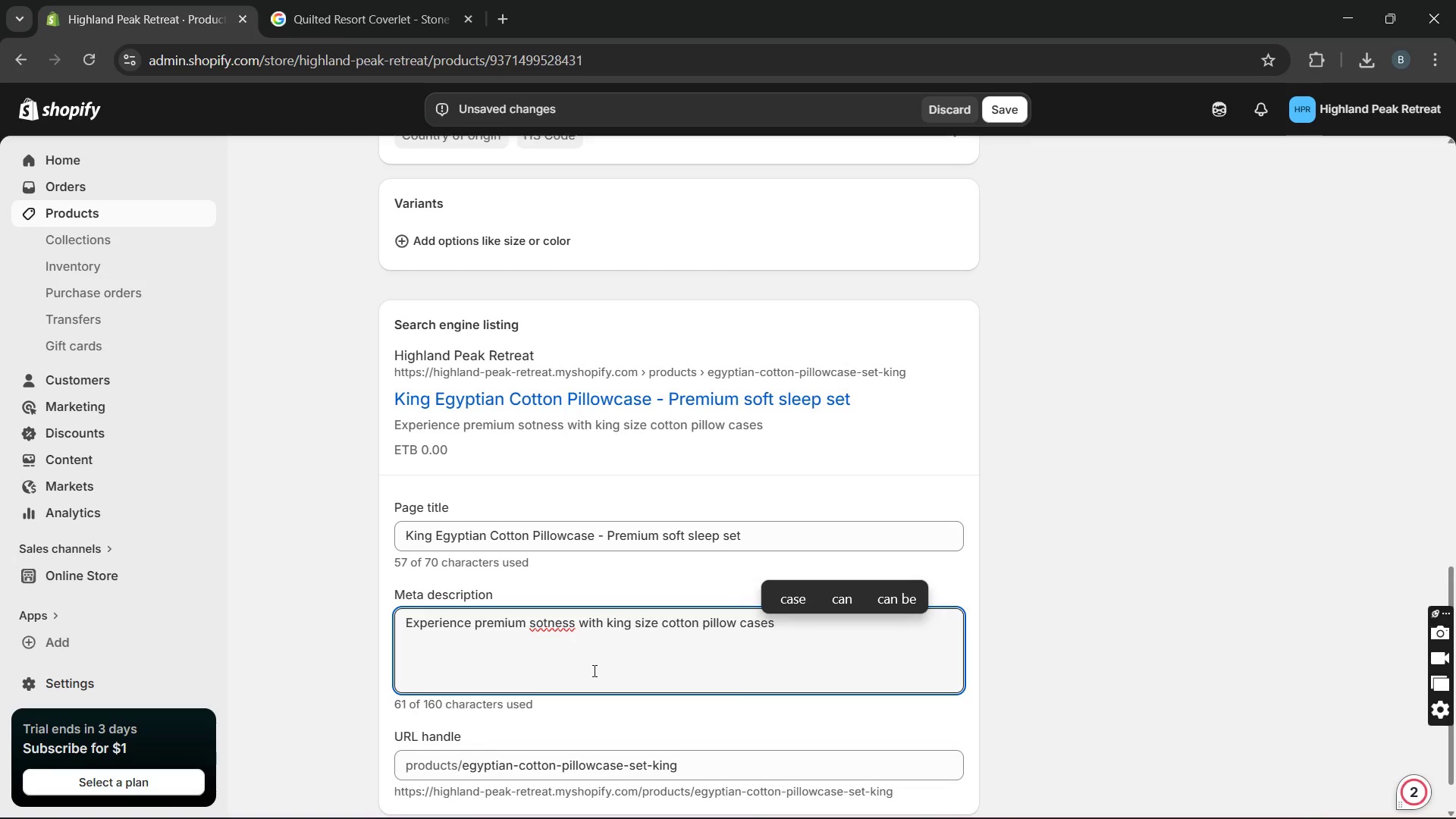 
key(ArrowLeft)
 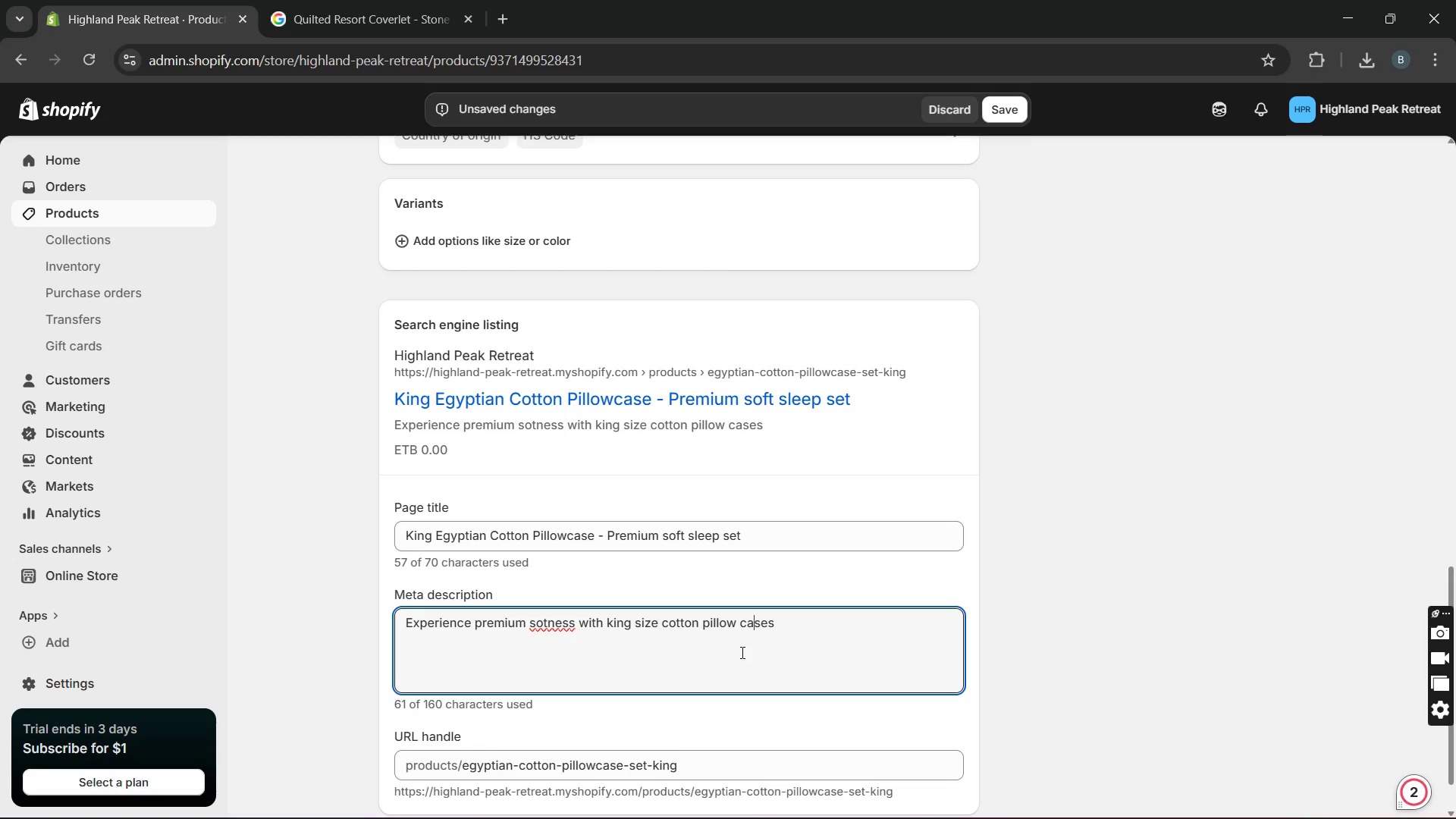 
left_click([740, 633])
 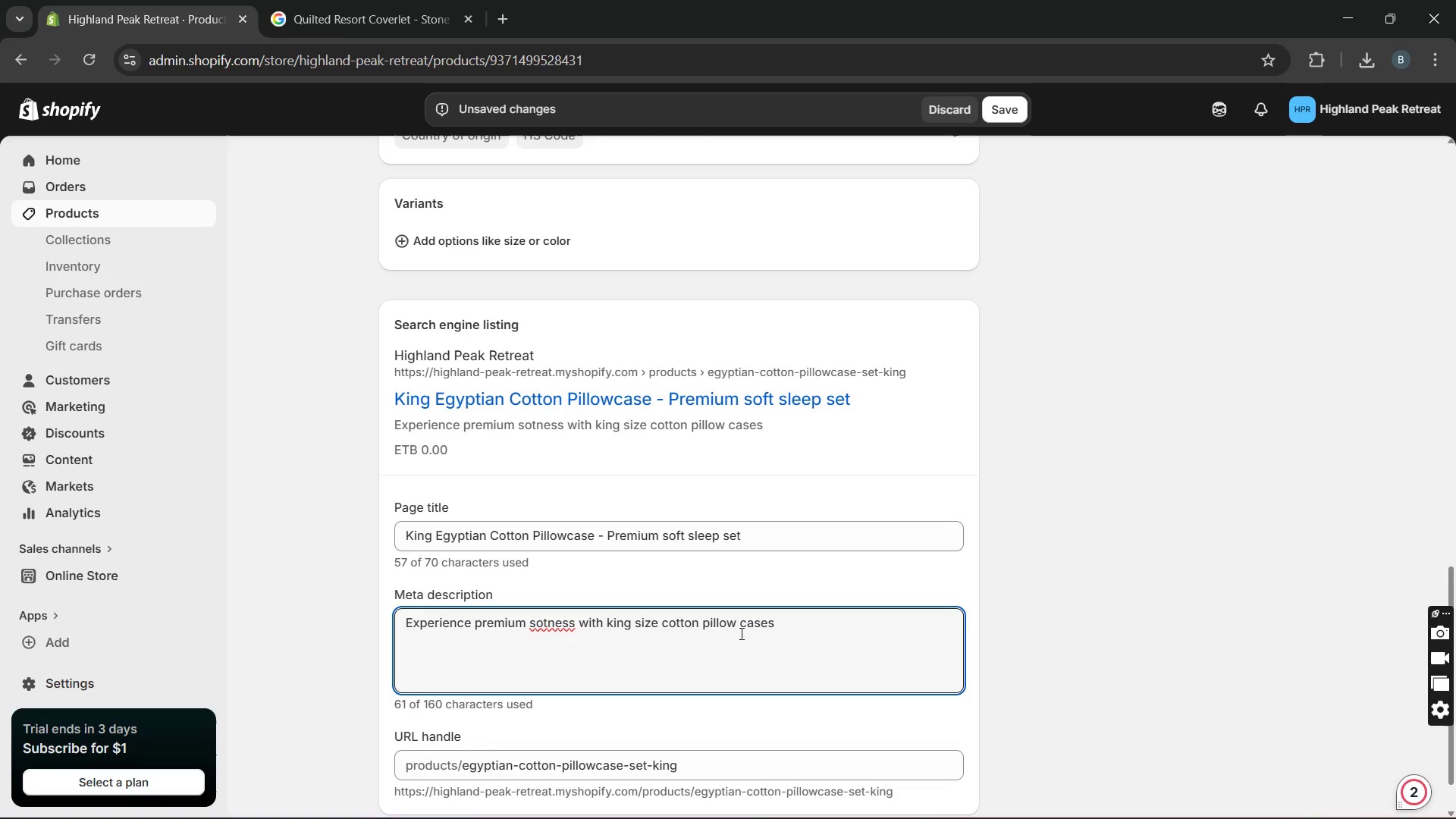 
key(Backspace)
 